 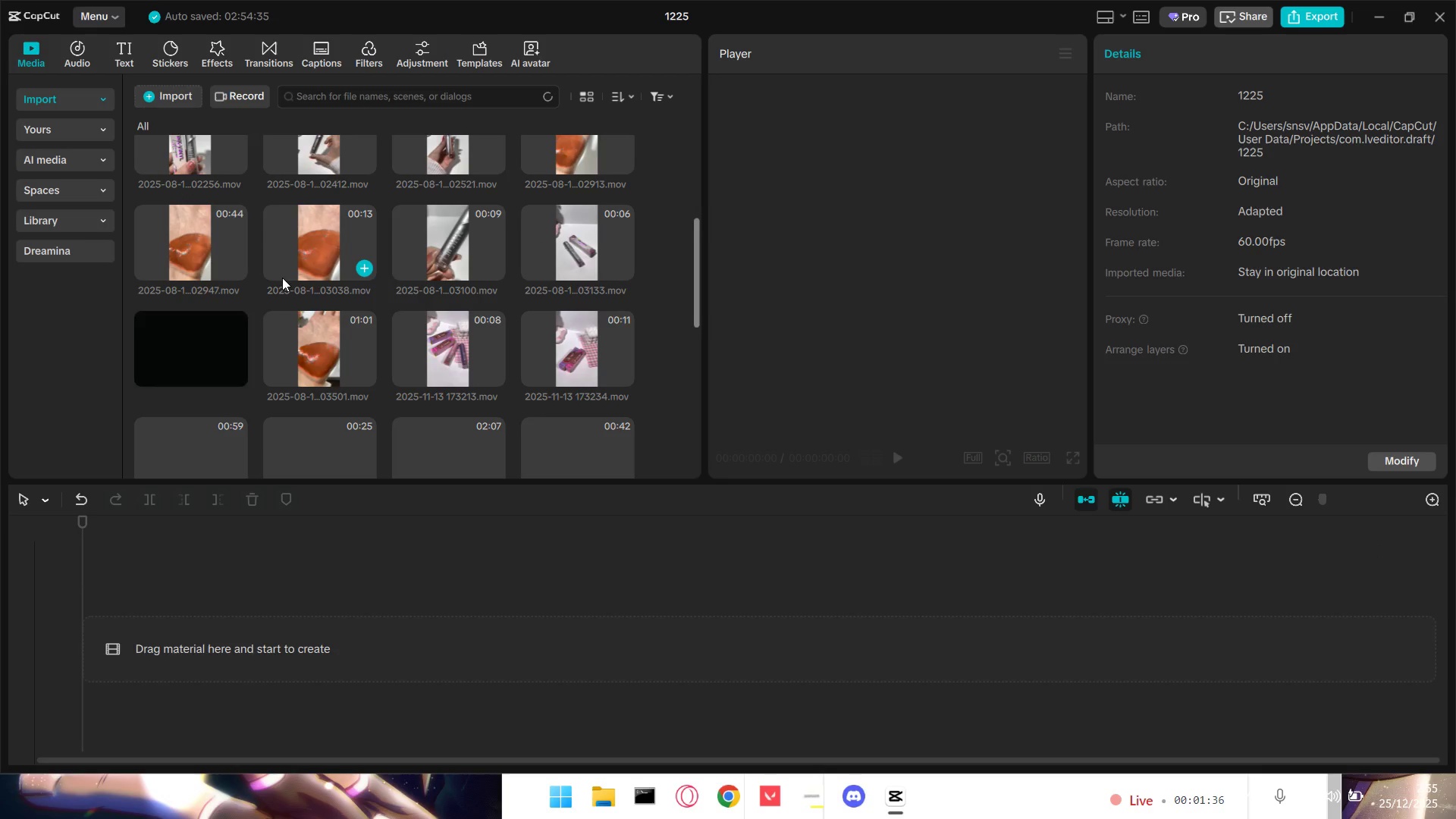 
scroll: coordinate [284, 277], scroll_direction: down, amount: 4.0
 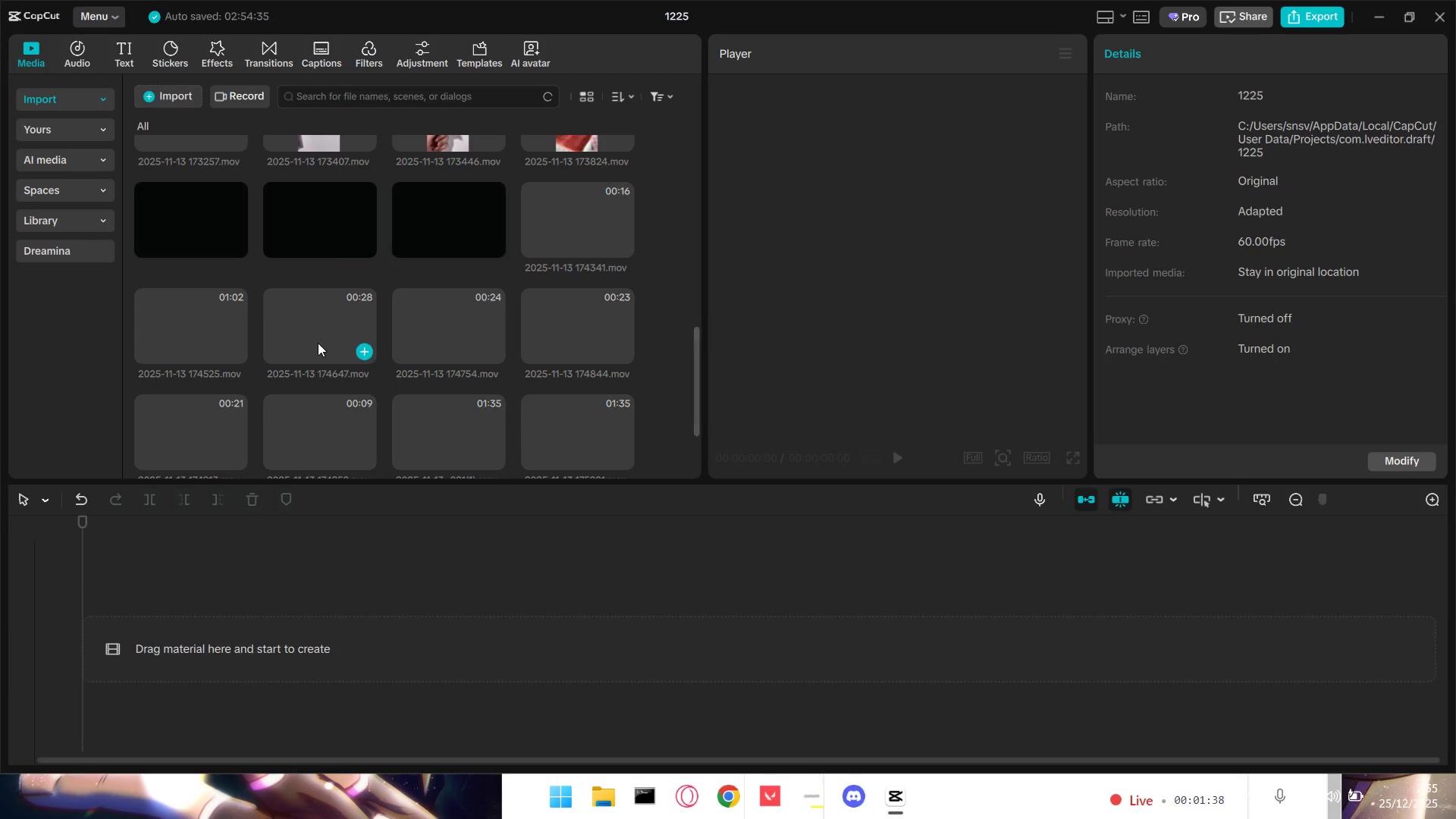 
scroll: coordinate [320, 343], scroll_direction: none, amount: 0.0
 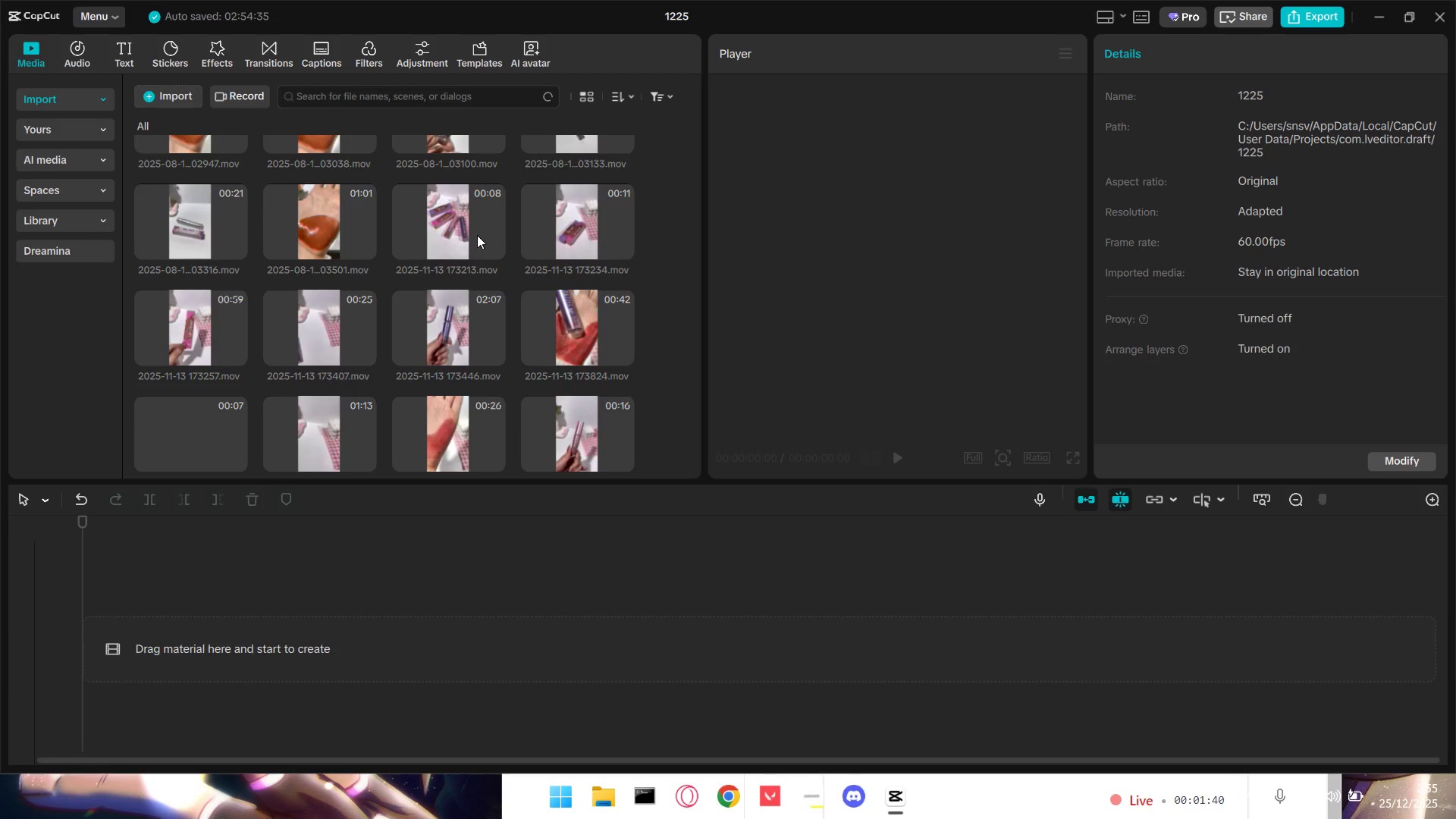 
left_click([451, 206])
 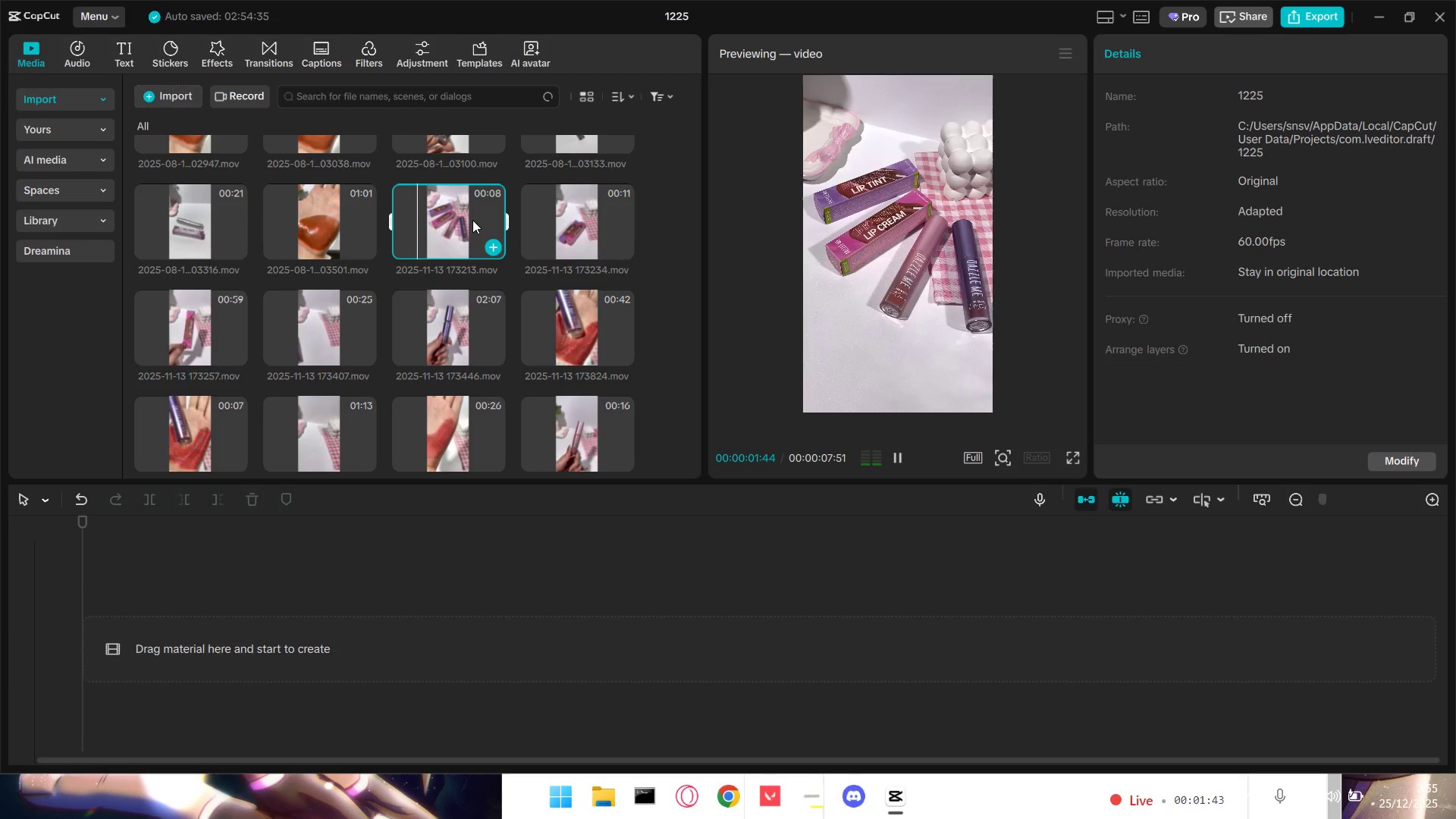 
left_click([443, 209])
 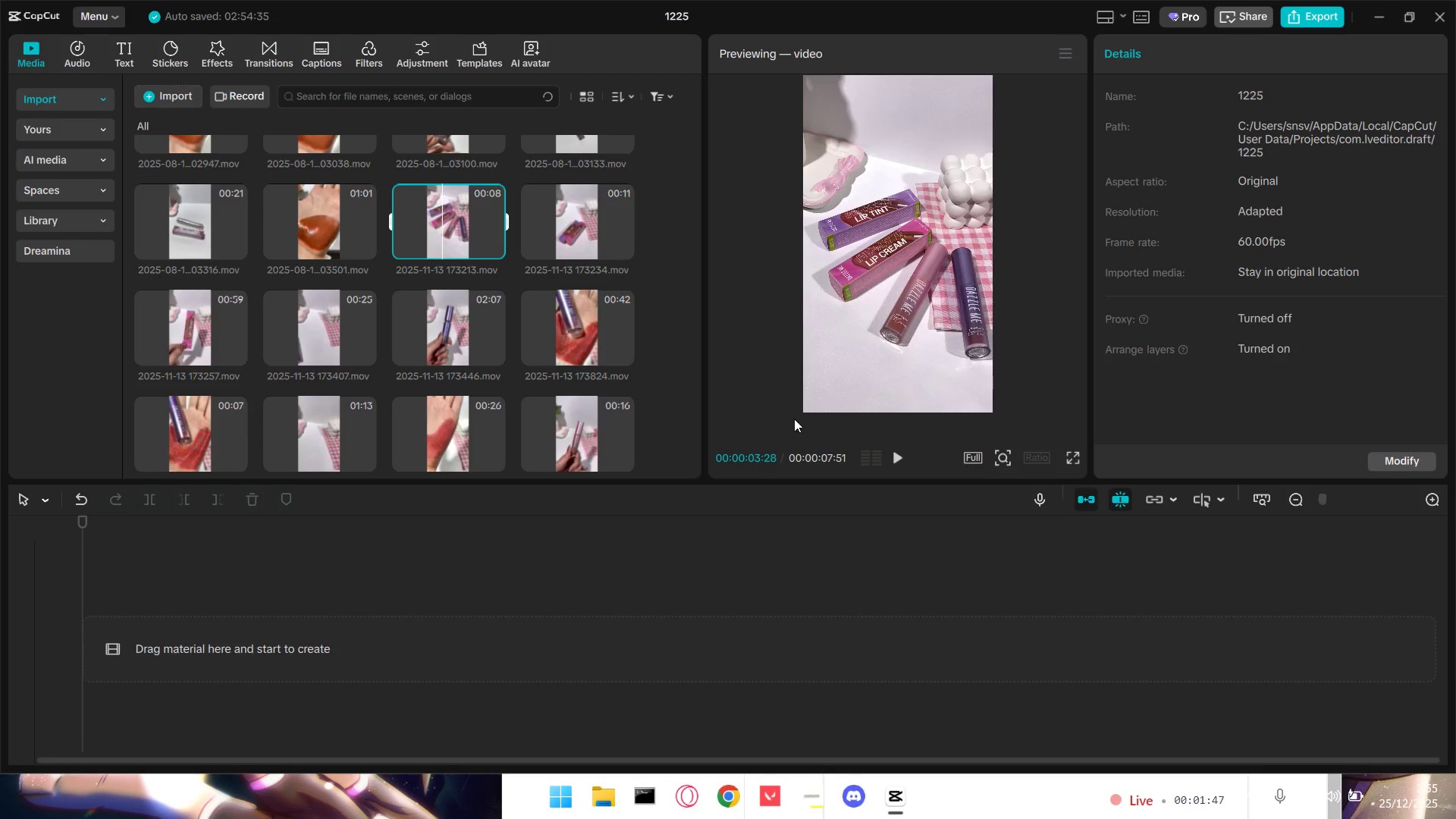 
left_click([456, 331])
 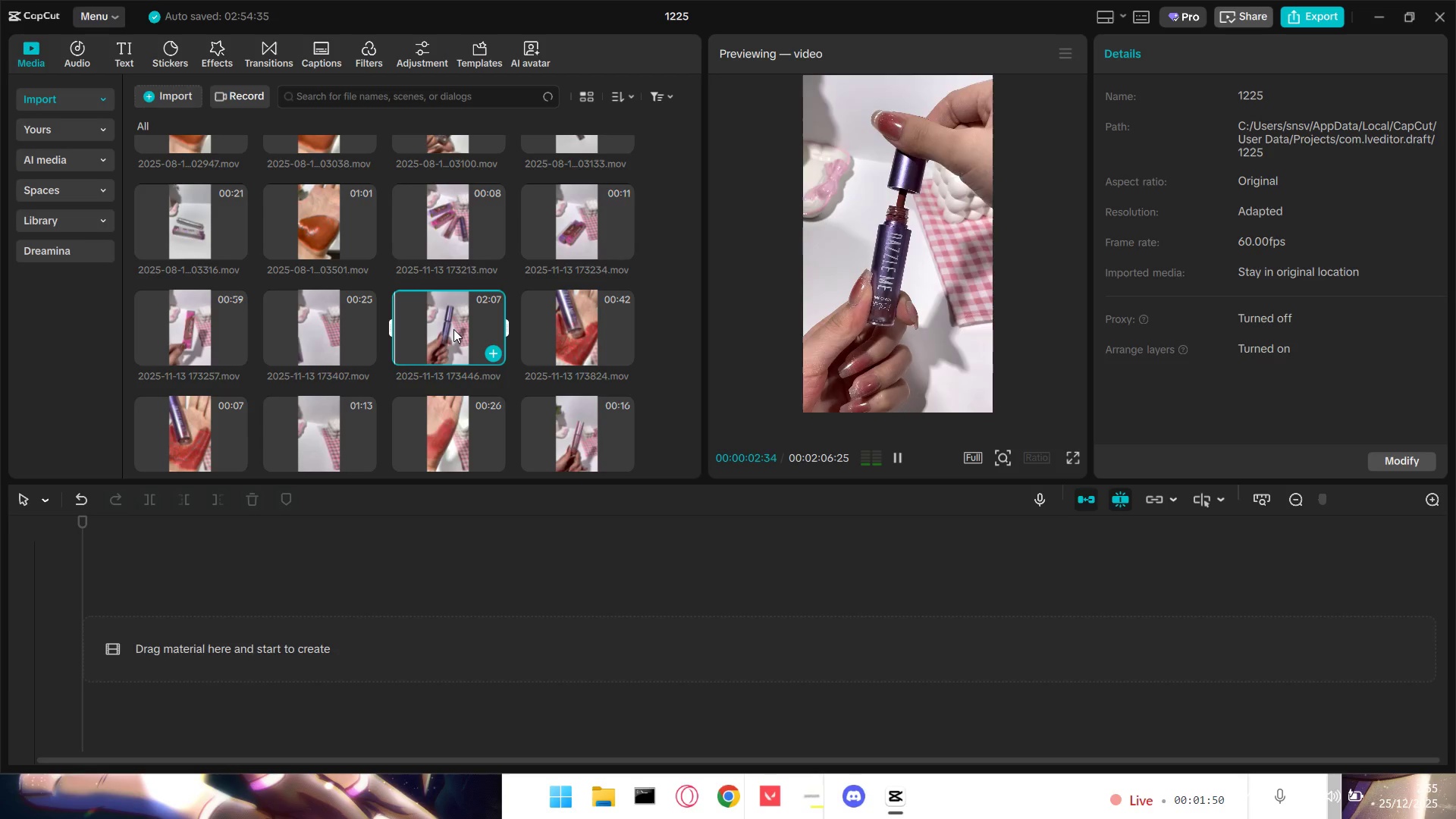 
left_click([431, 212])
 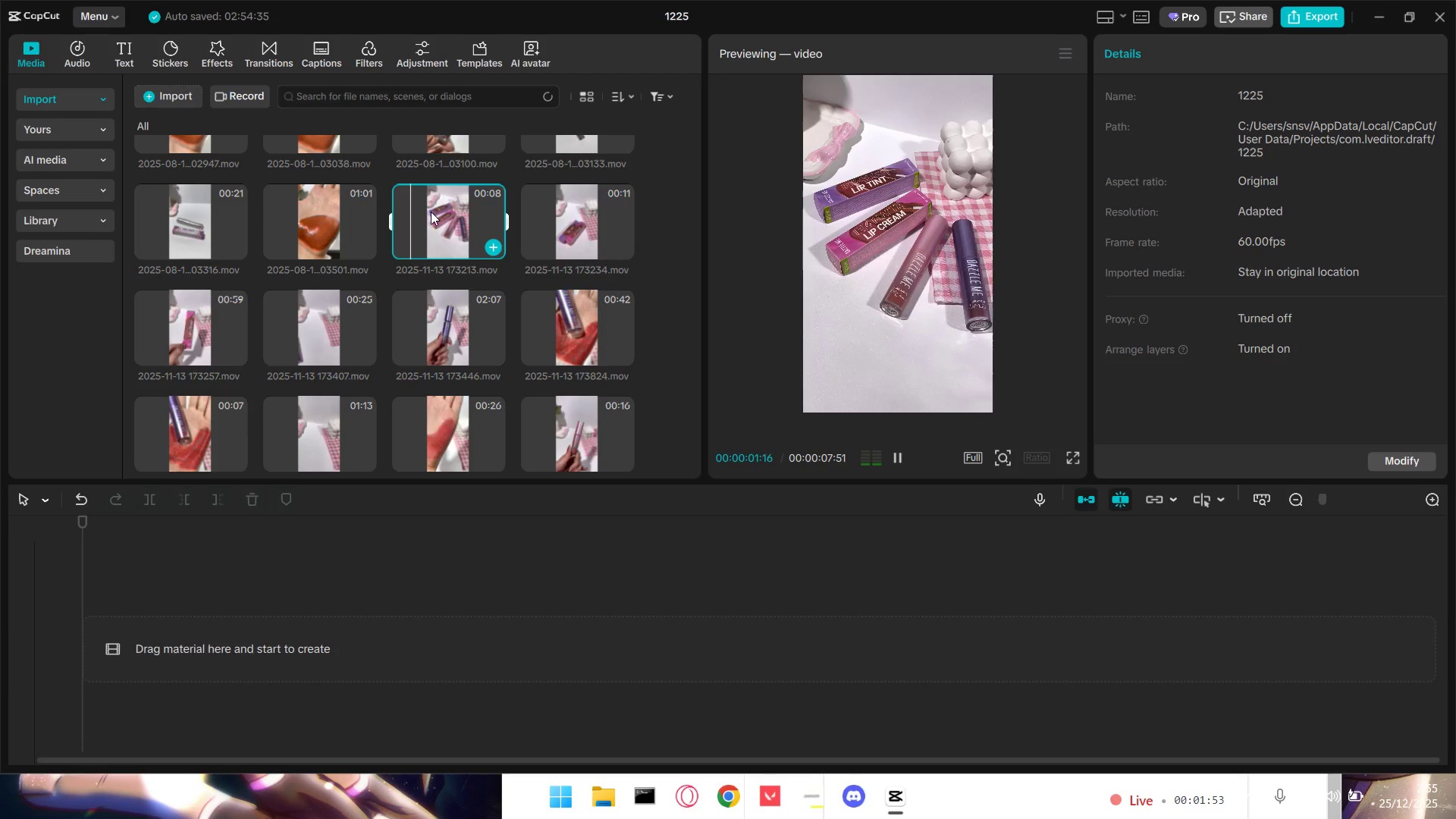 
left_click([431, 212])
 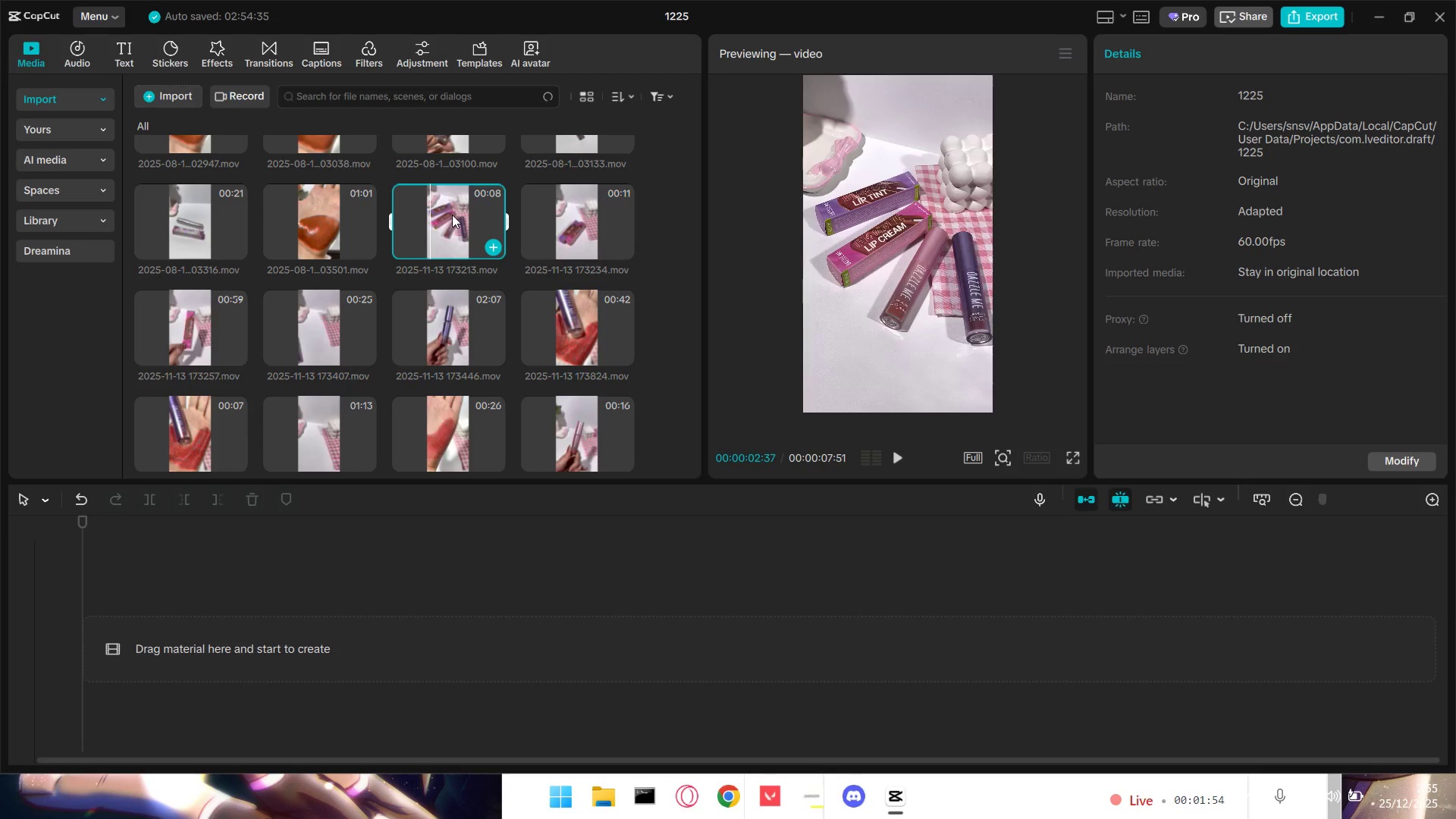 
left_click([459, 215])
 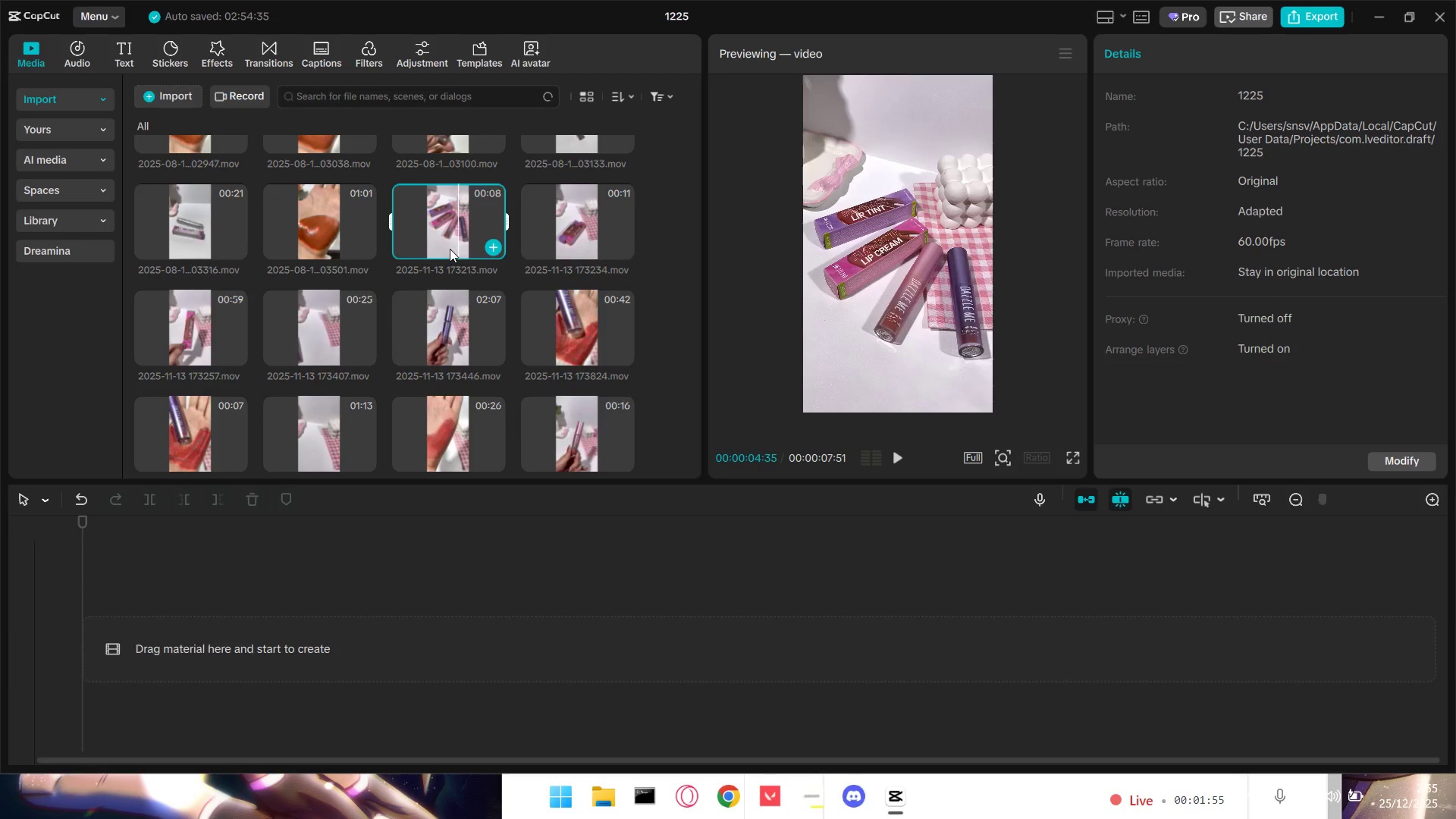 
scroll: coordinate [406, 265], scroll_direction: up, amount: 9.0
 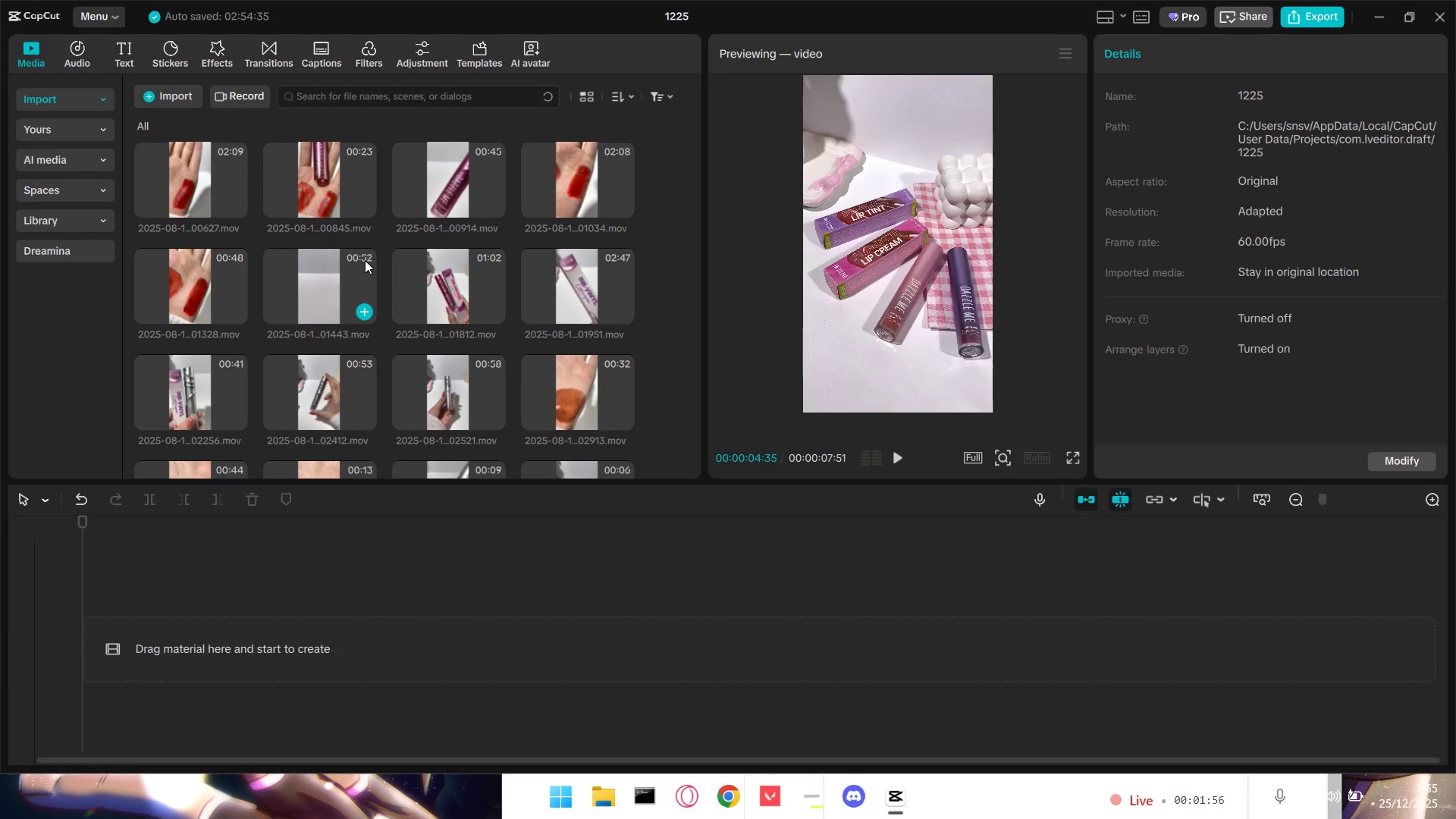 
scroll: coordinate [356, 284], scroll_direction: down, amount: 3.0
 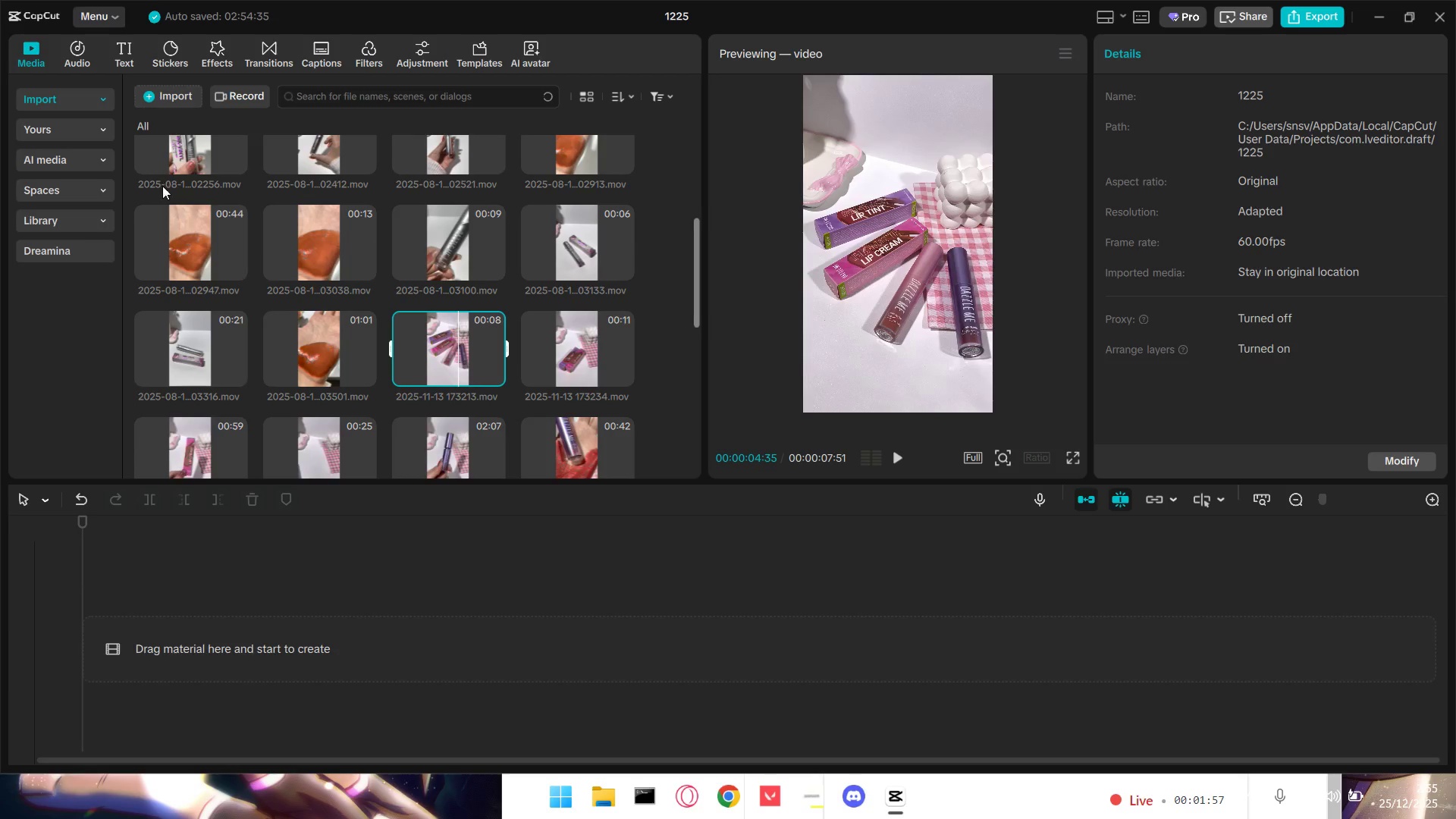 
left_click([169, 168])
 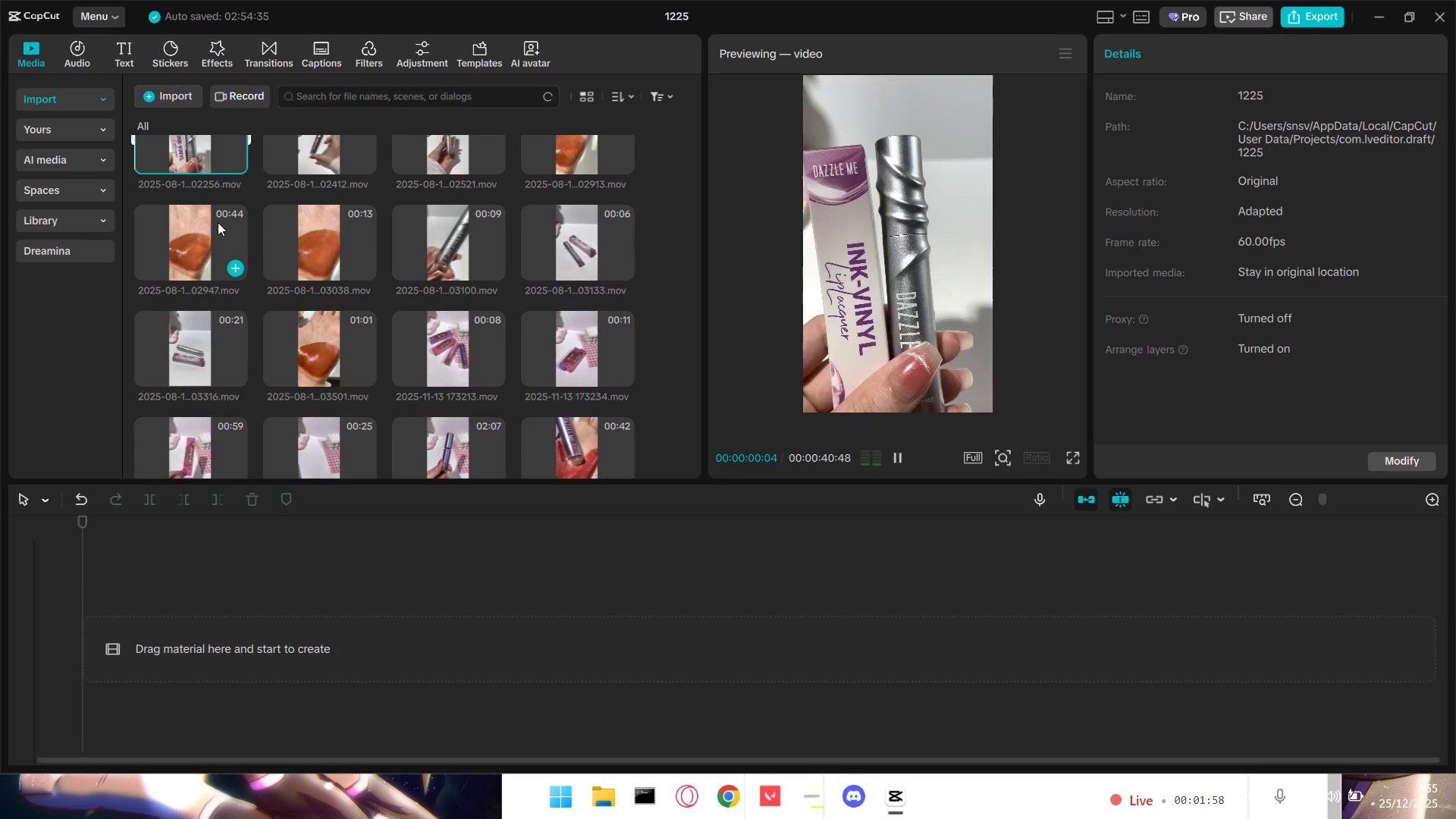 
scroll: coordinate [218, 222], scroll_direction: up, amount: 1.0
 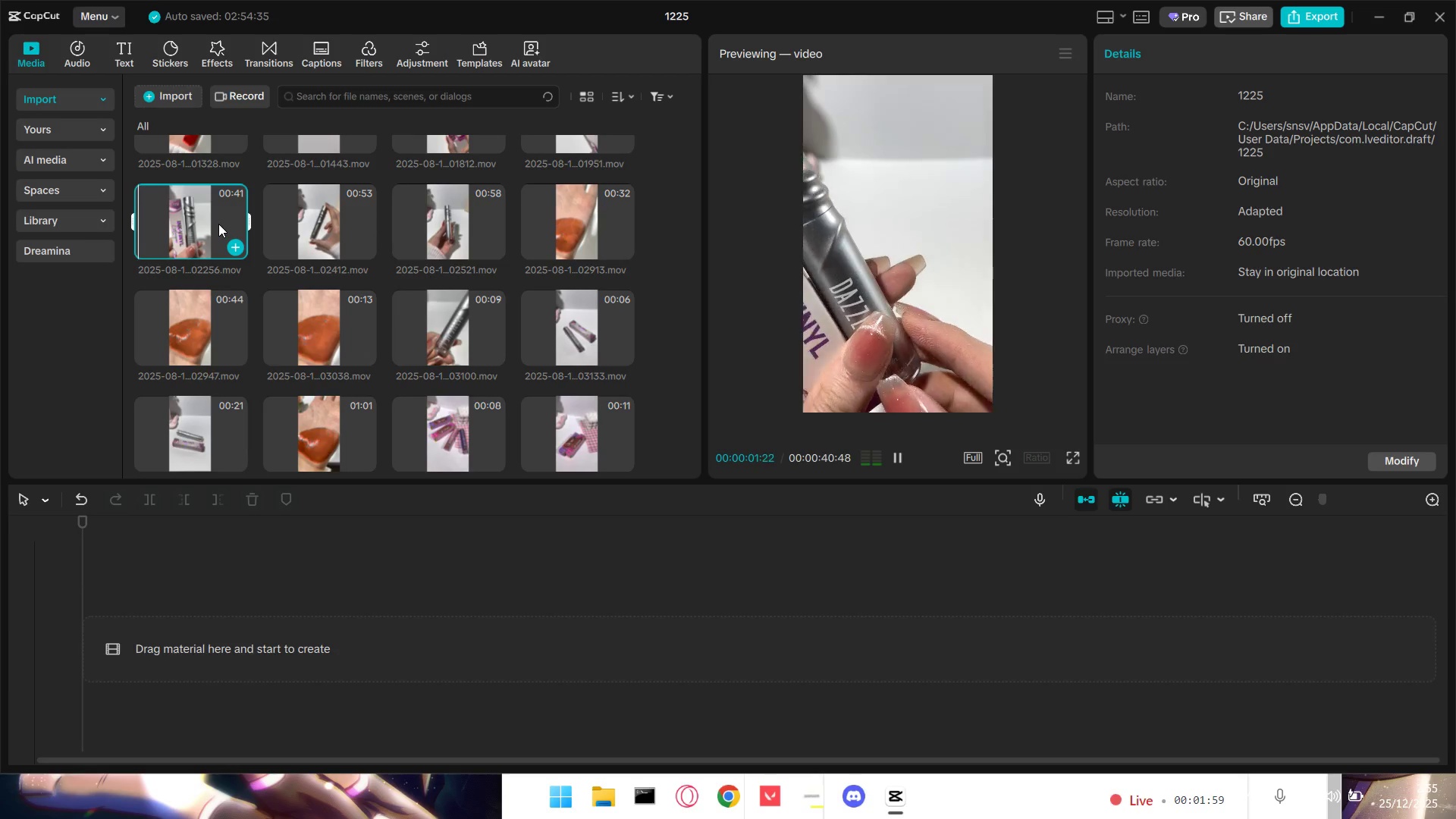 
scroll: coordinate [292, 266], scroll_direction: down, amount: 2.0
 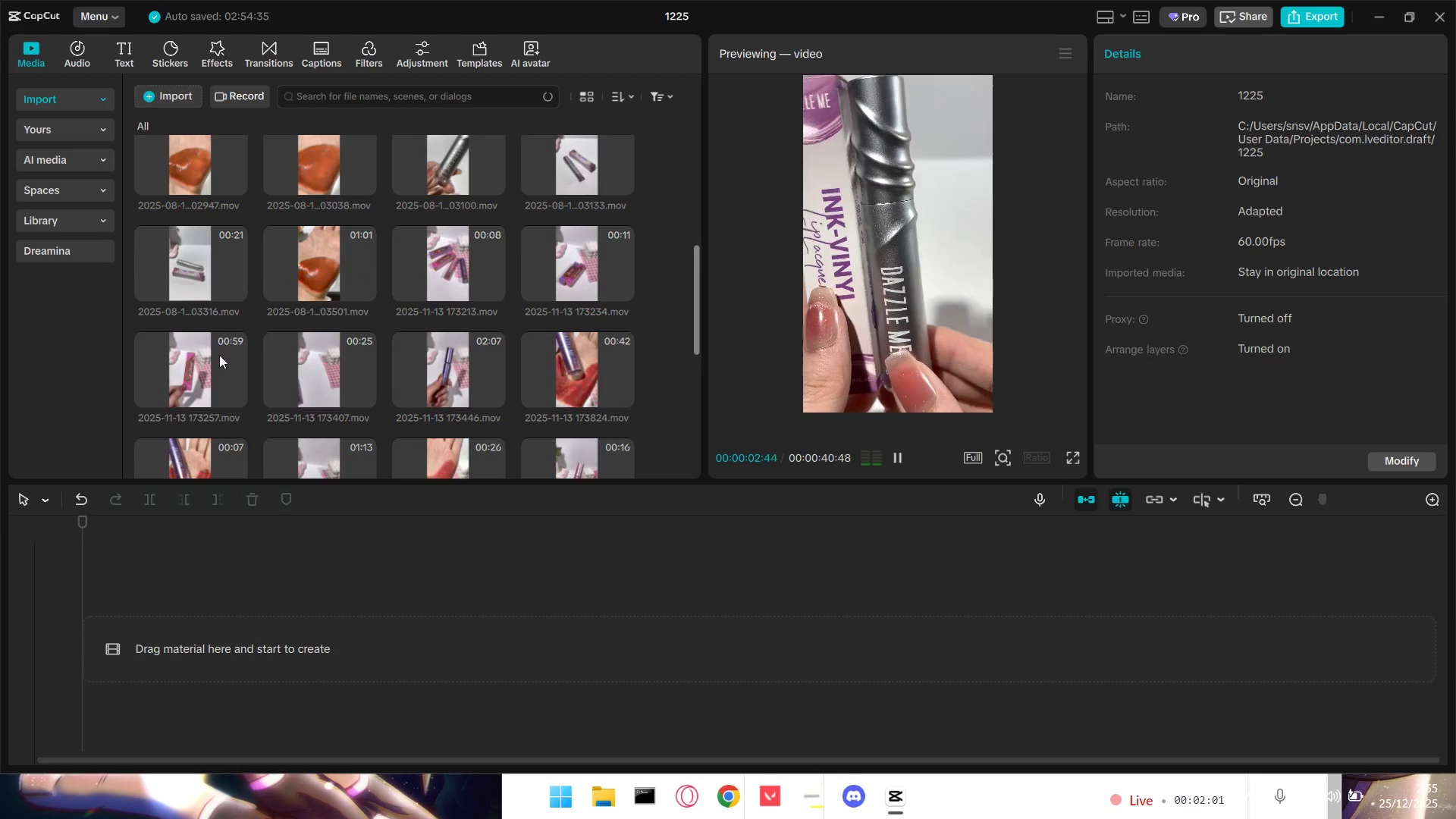 
left_click([203, 377])
 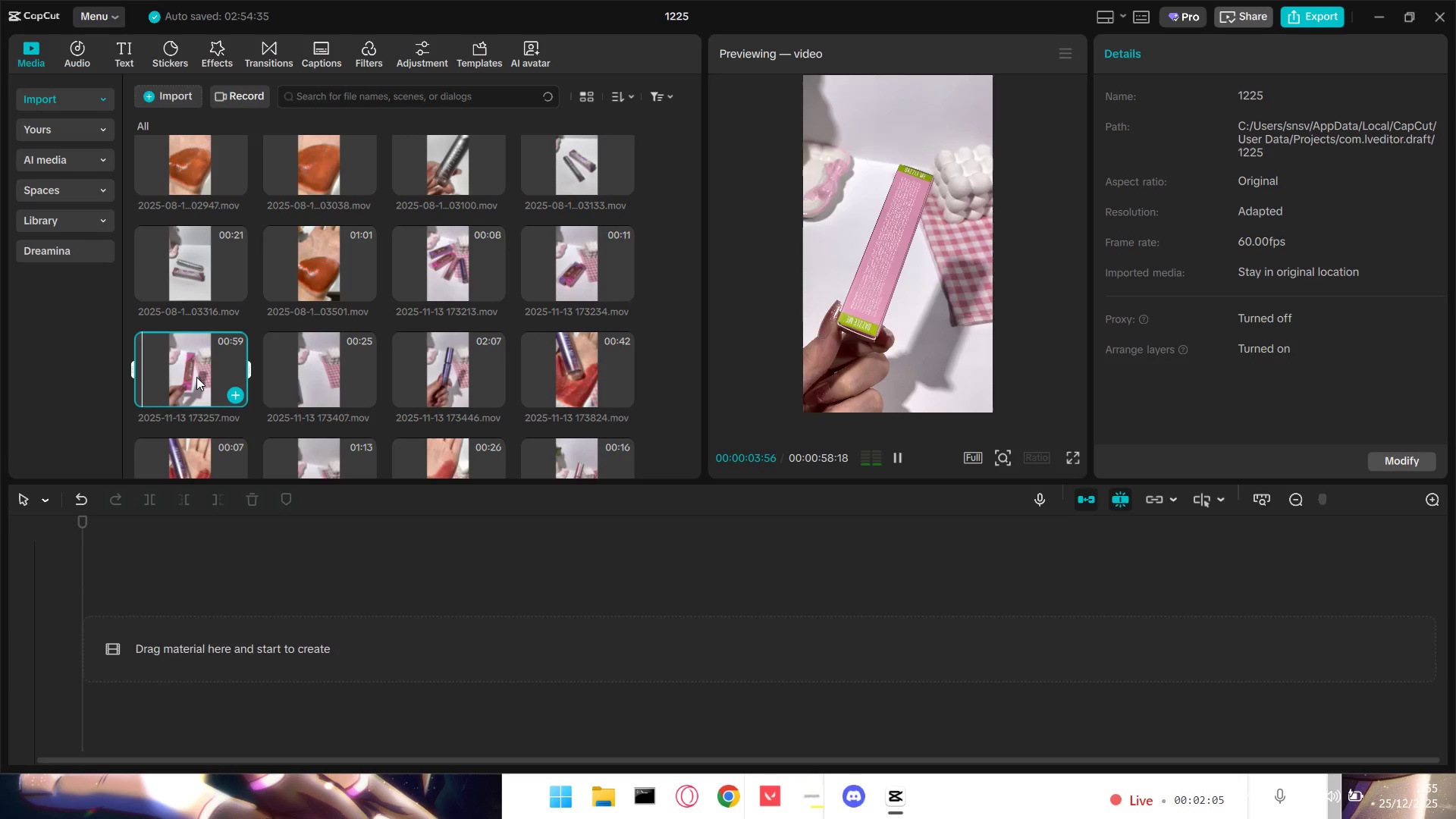 
wait(5.77)
 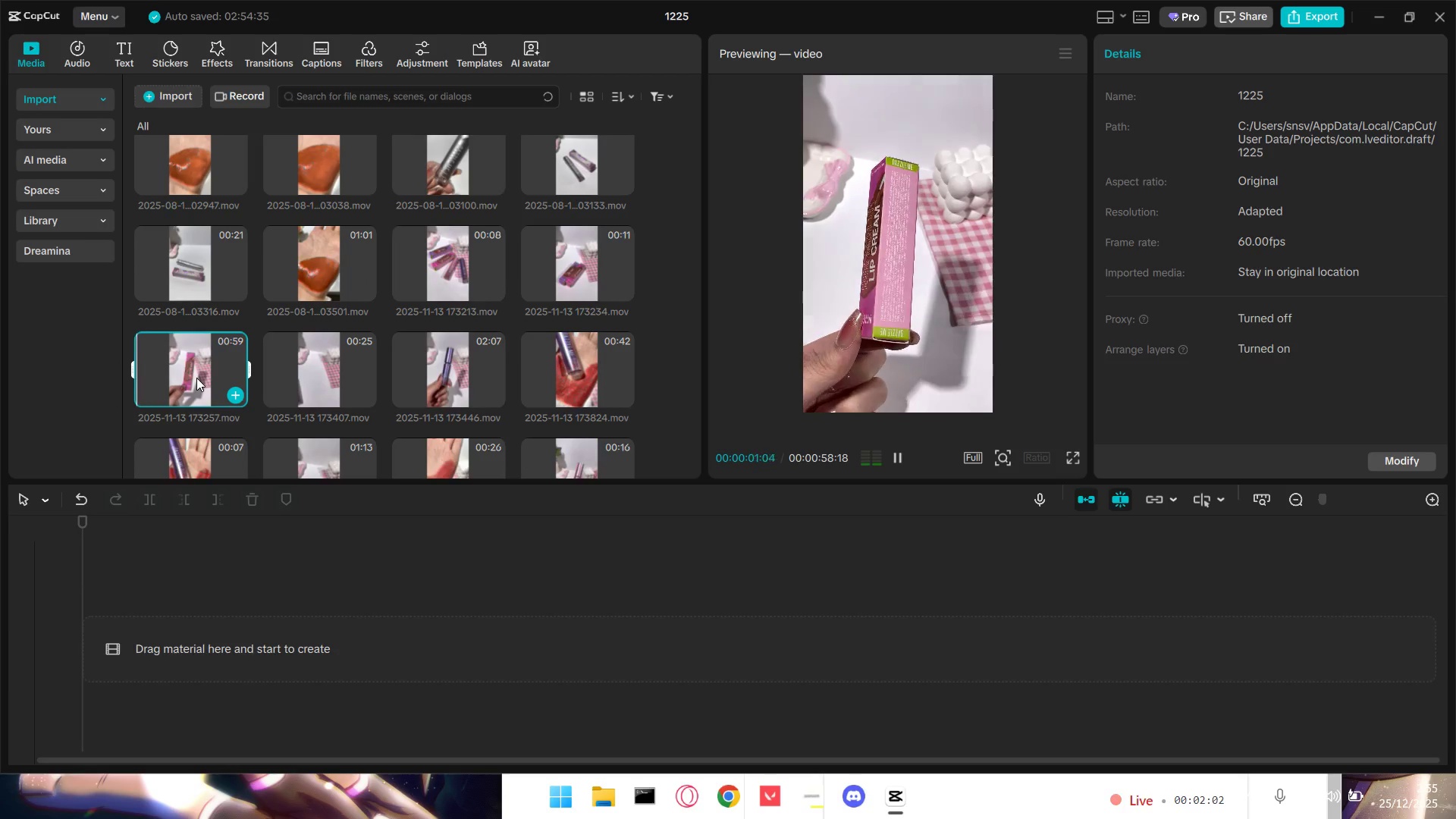 
left_click([191, 368])
 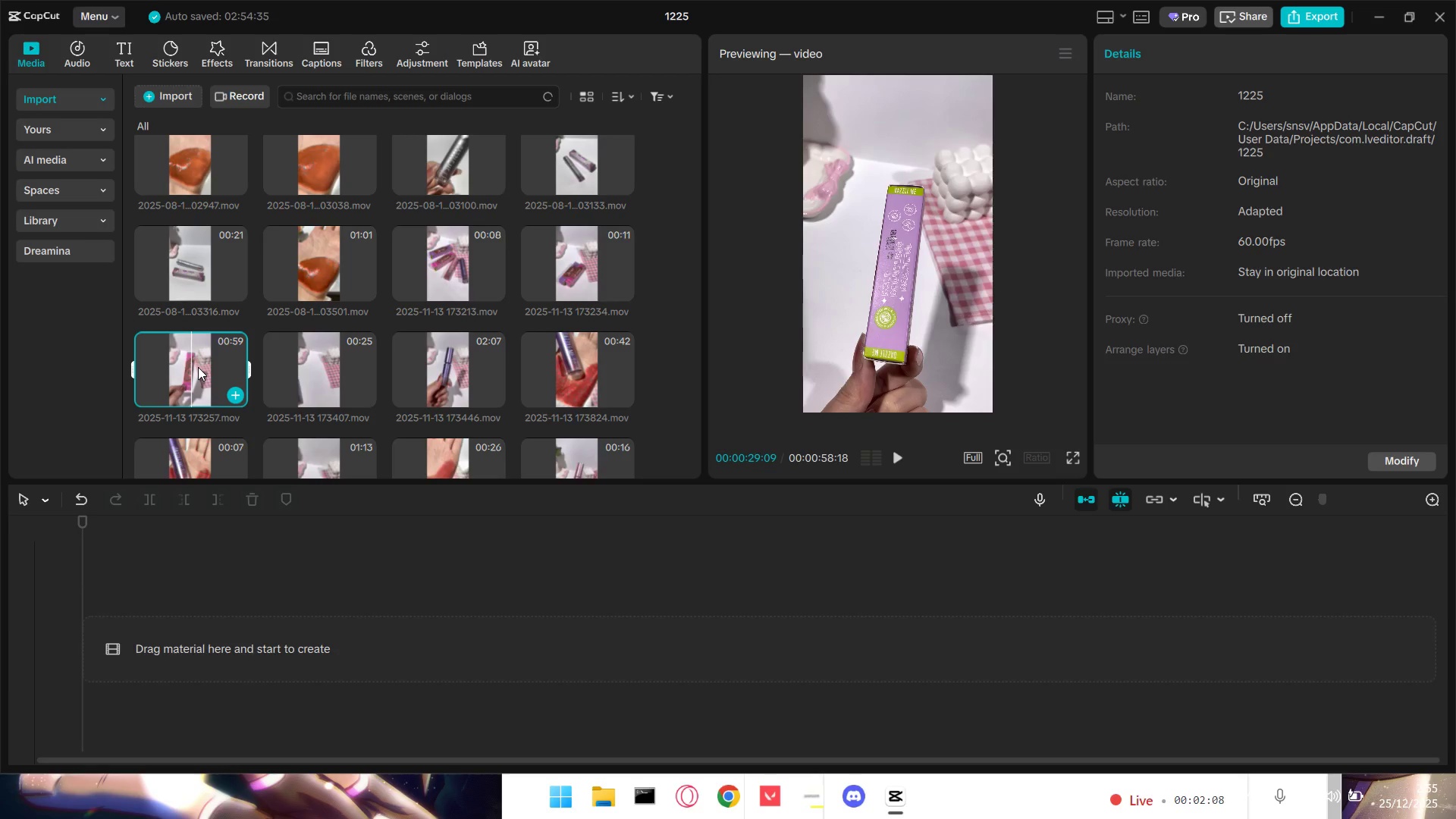 
left_click([168, 368])
 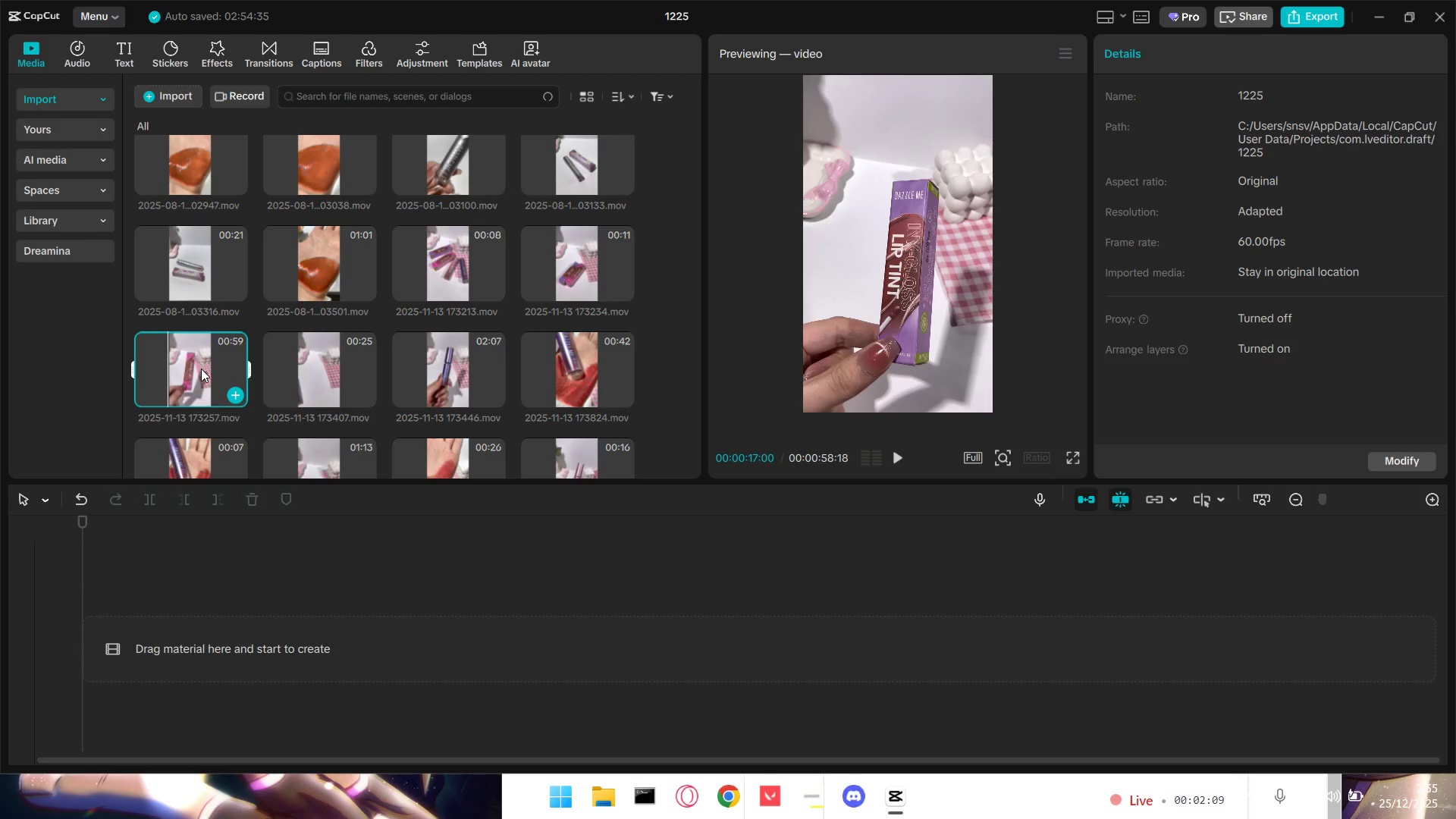 
left_click([201, 369])
 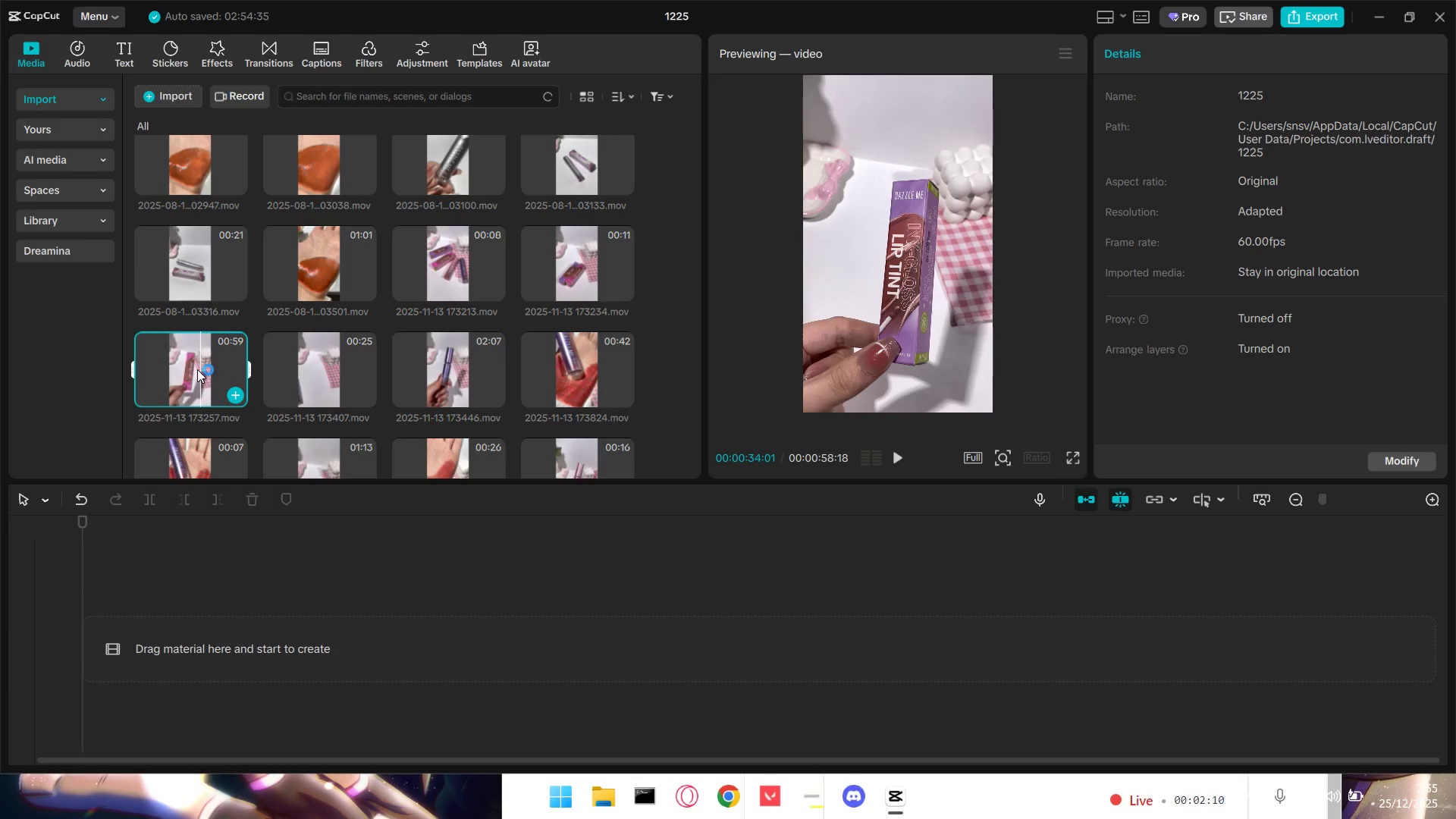 
left_click_drag(start_coordinate=[197, 367], to_coordinate=[186, 578])
 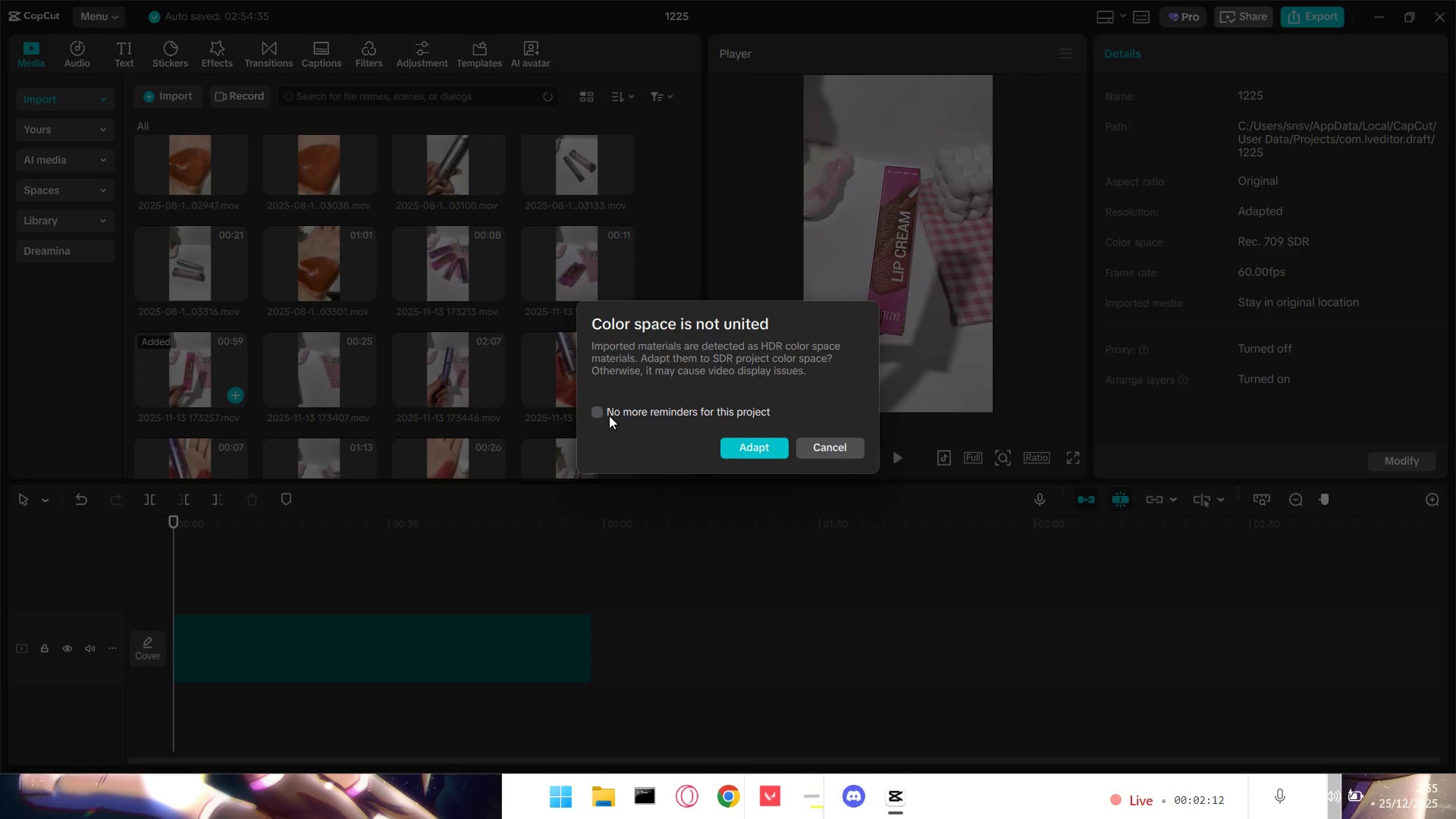 
double_click([596, 413])
 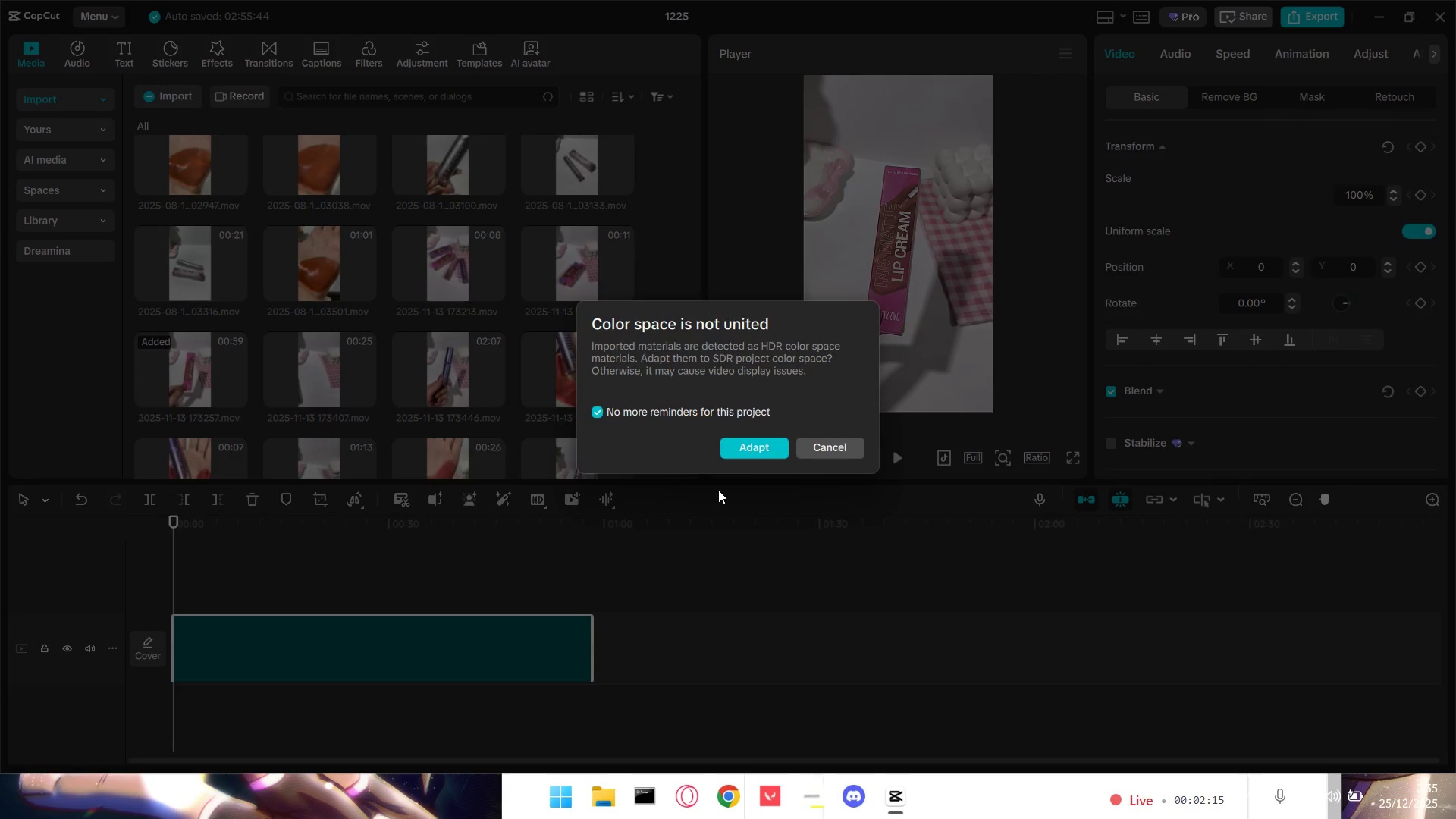 
left_click([758, 442])
 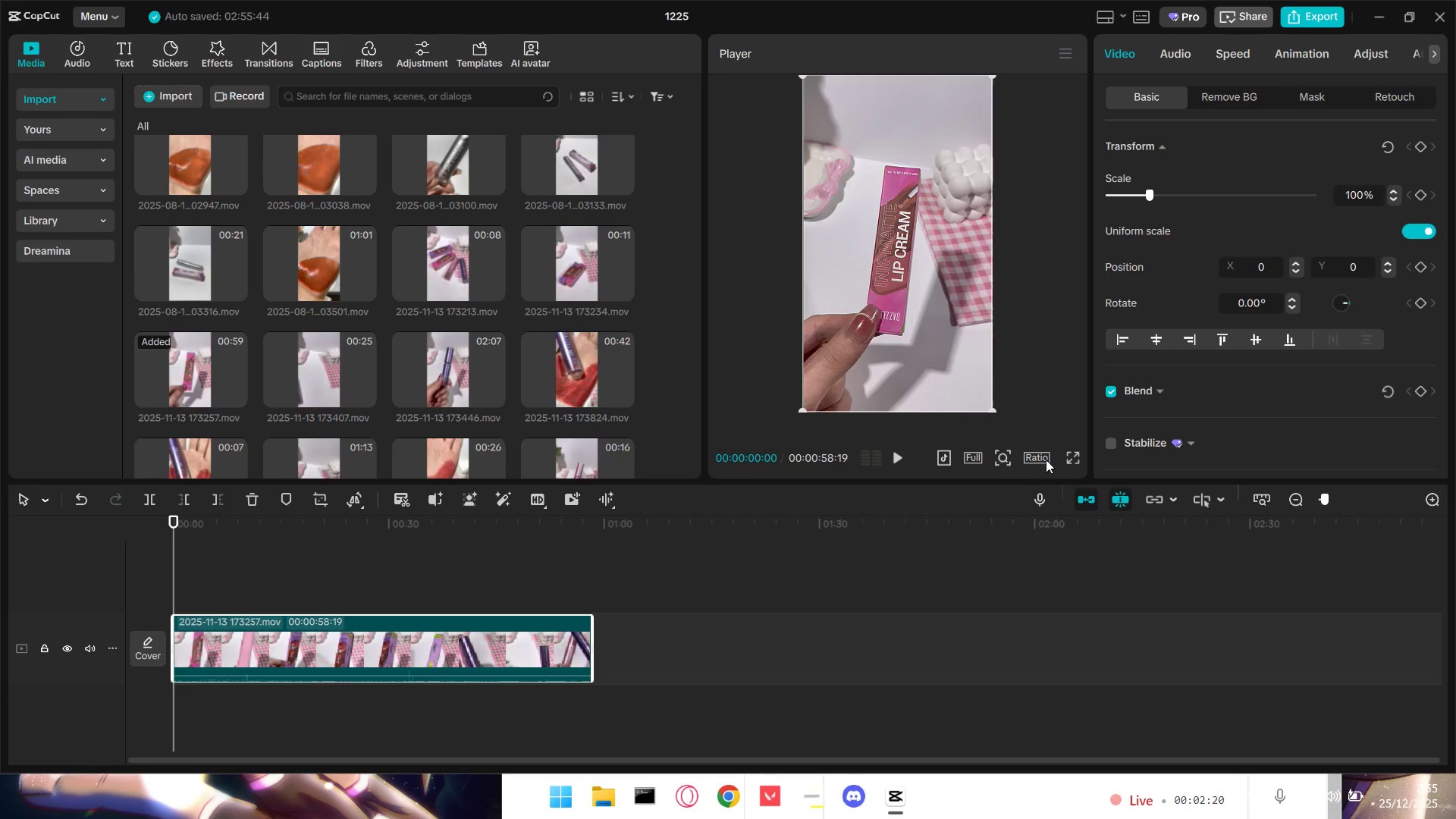 
wait(6.2)
 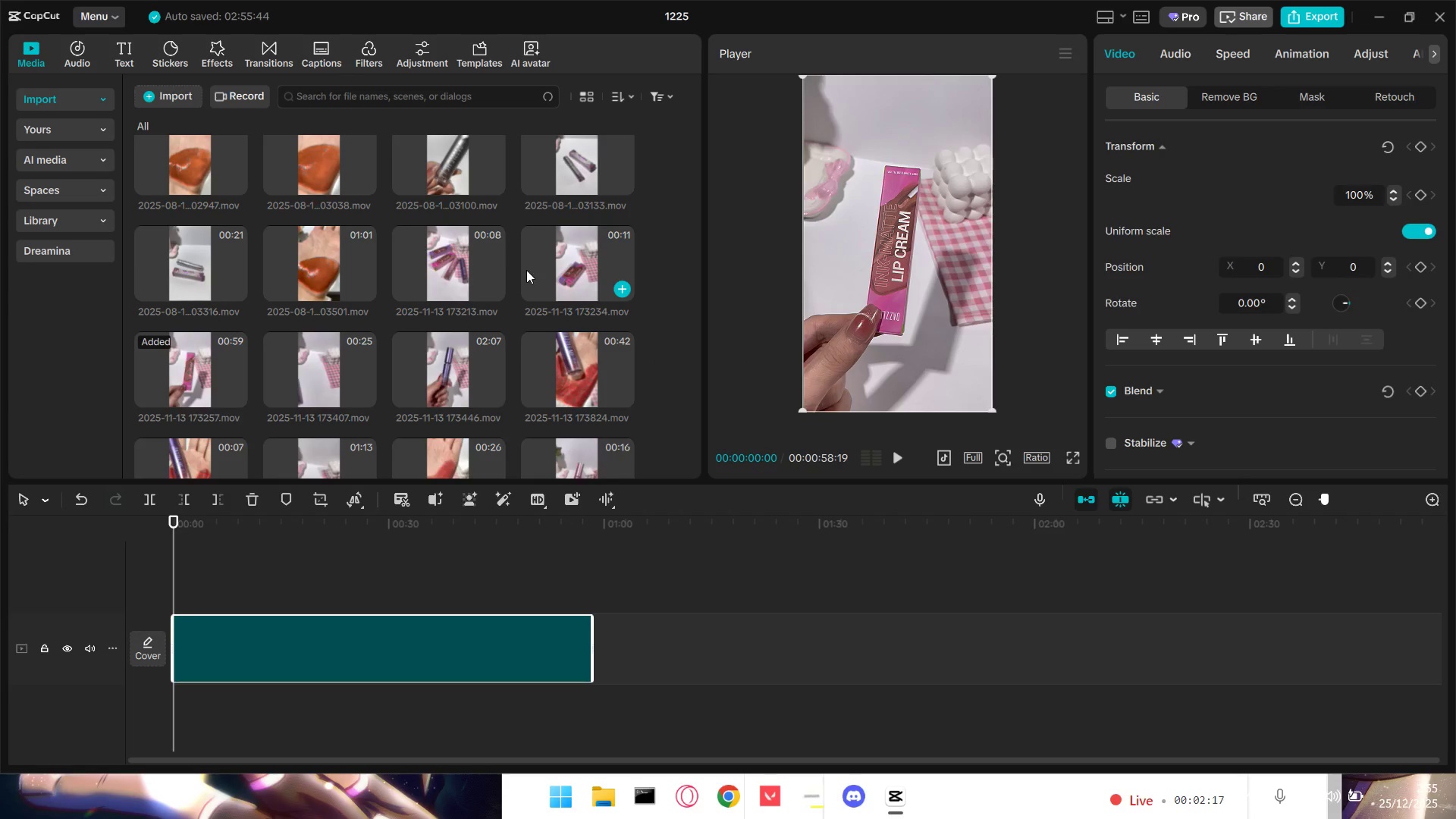 
right_click([923, 310])
 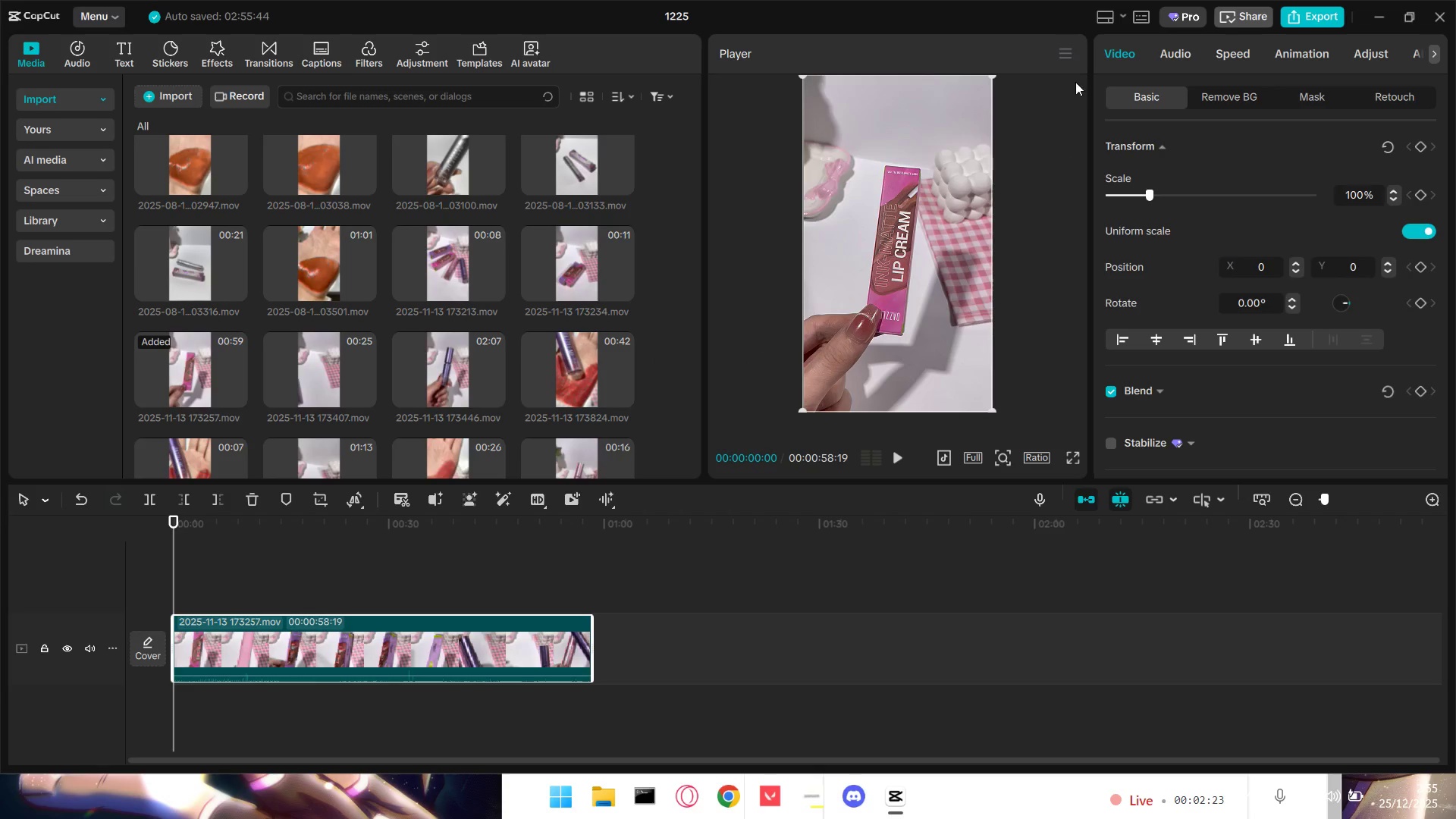 
left_click([1069, 51])
 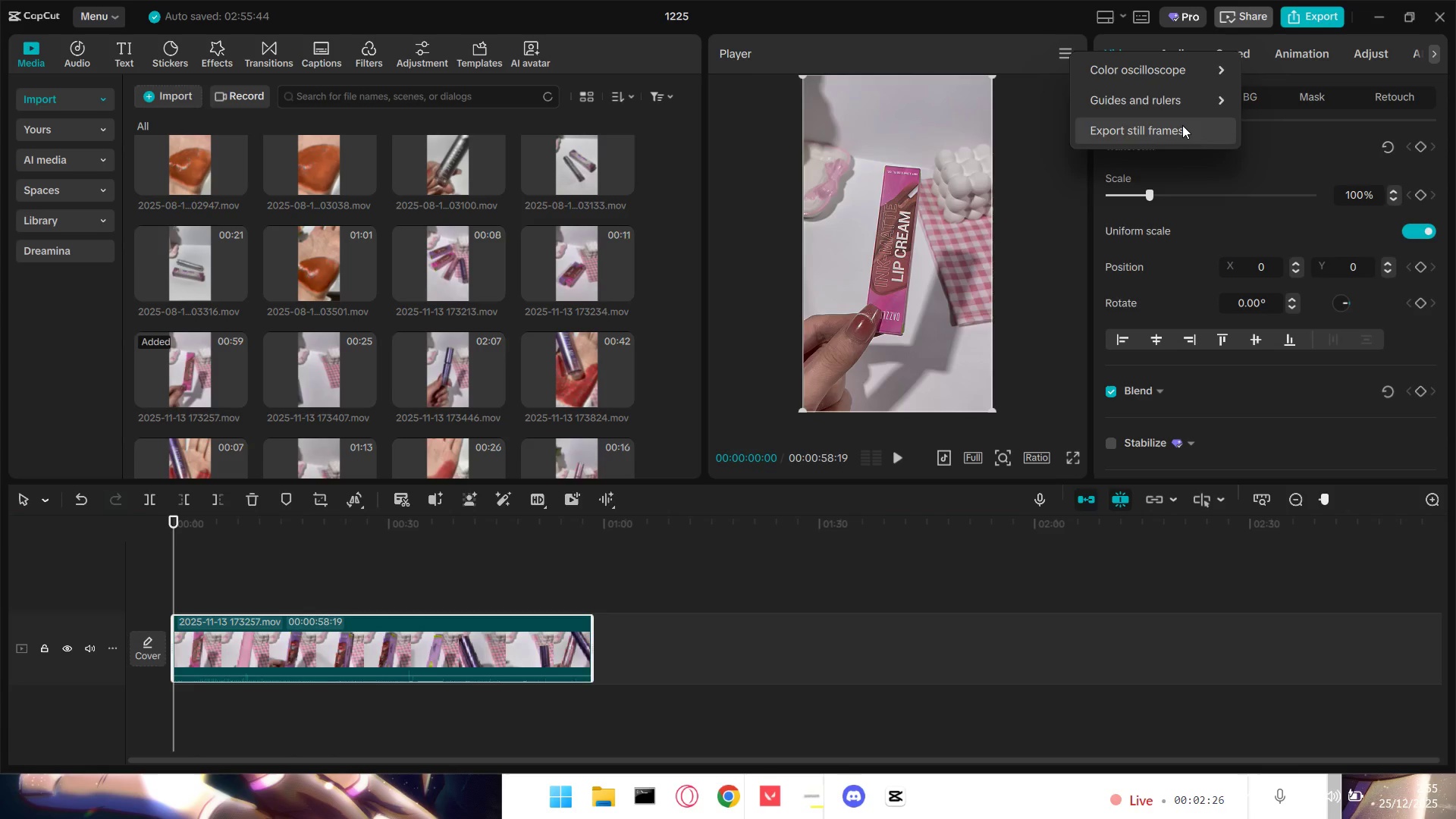 
left_click([1007, 39])
 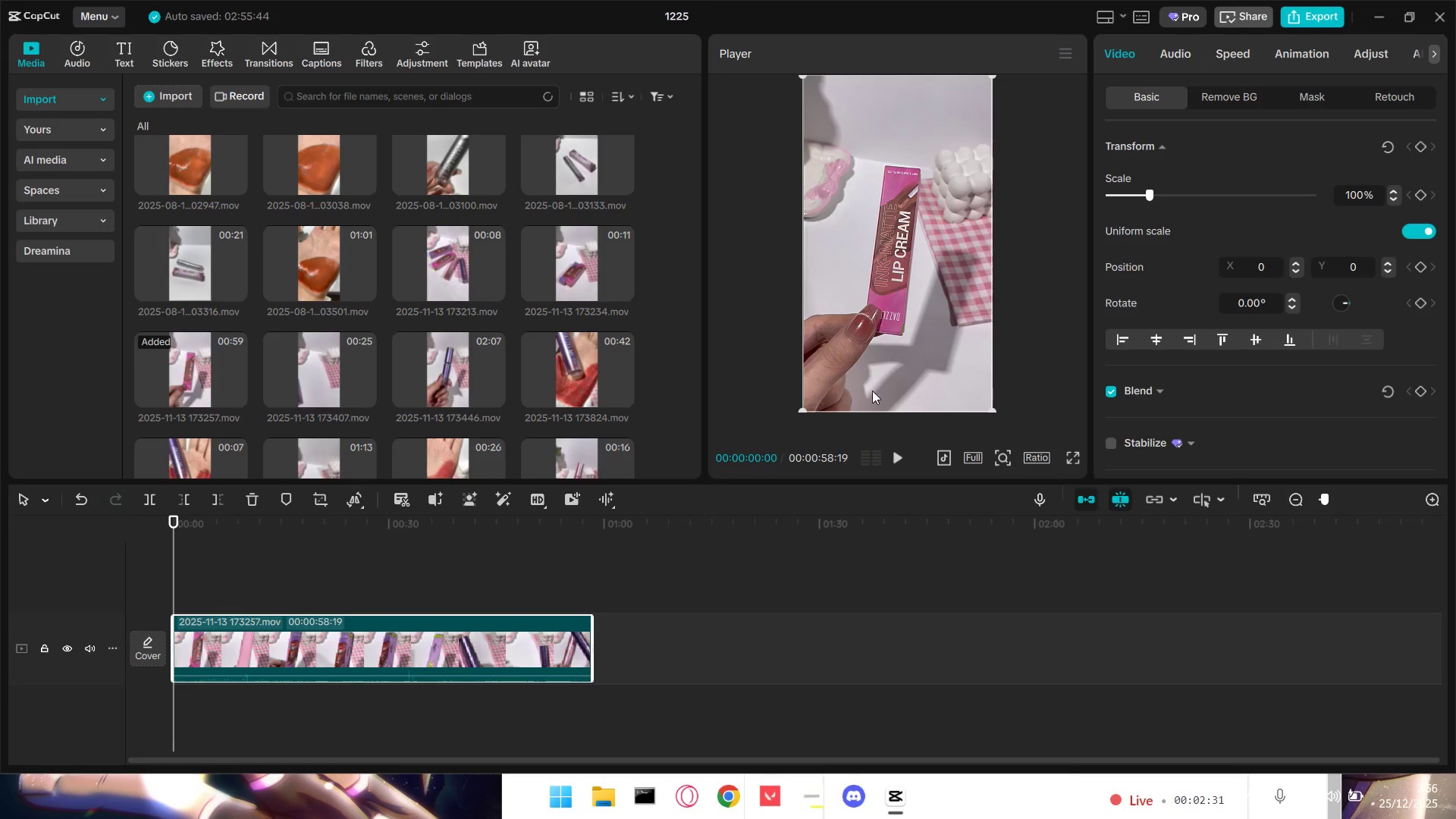 
left_click([83, 21])
 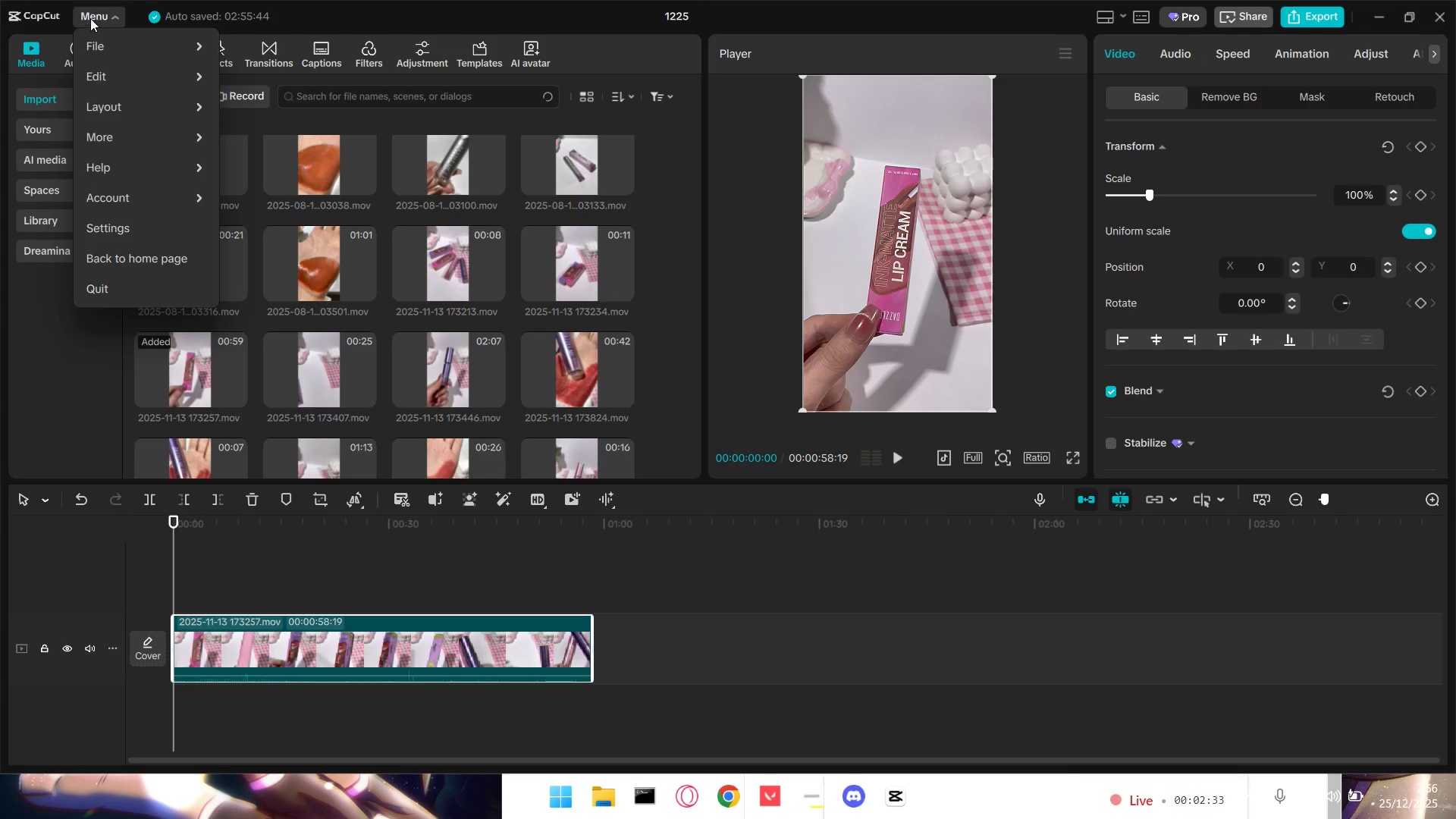 
mouse_move([122, 61])
 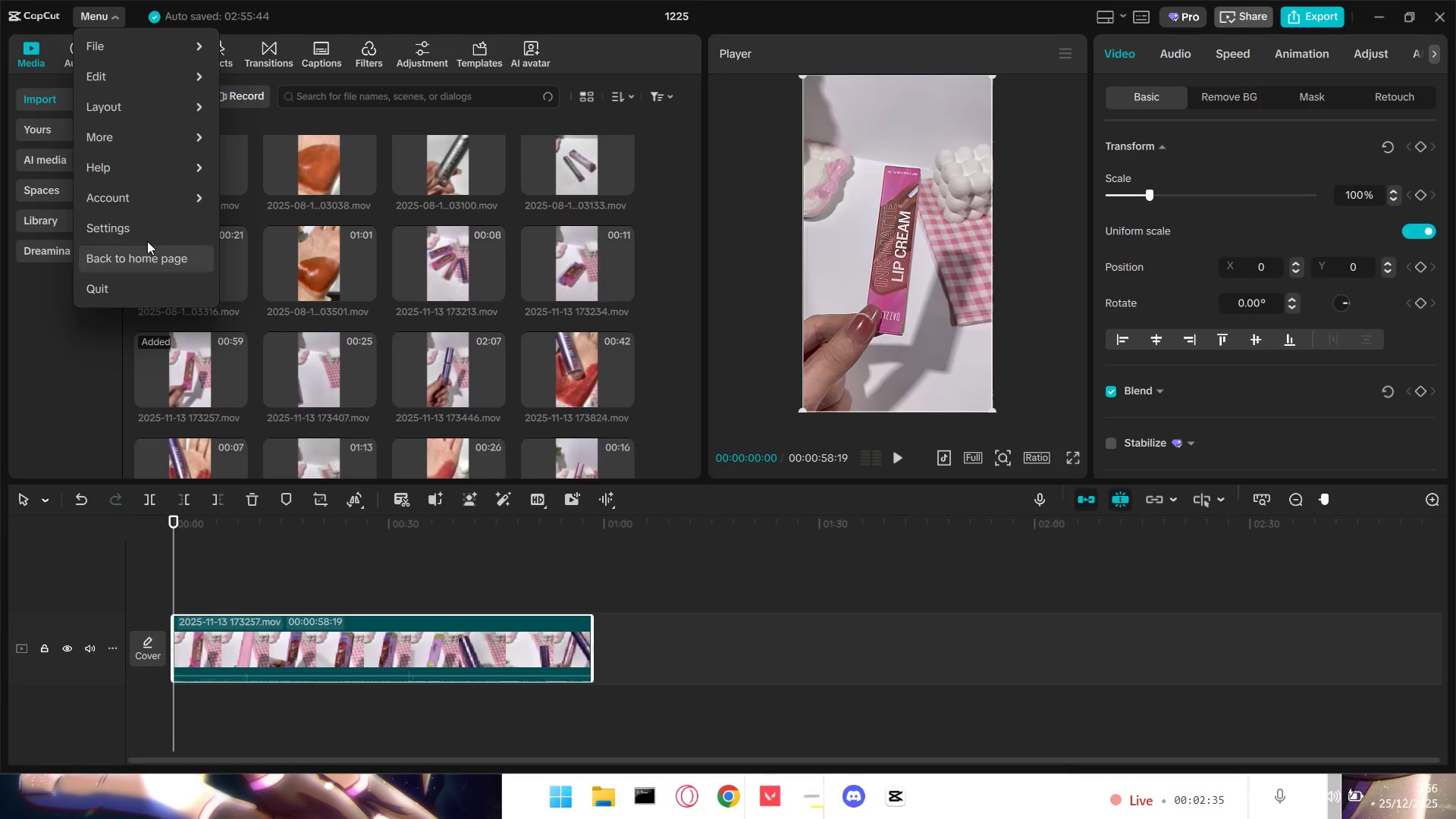 
left_click([149, 236])
 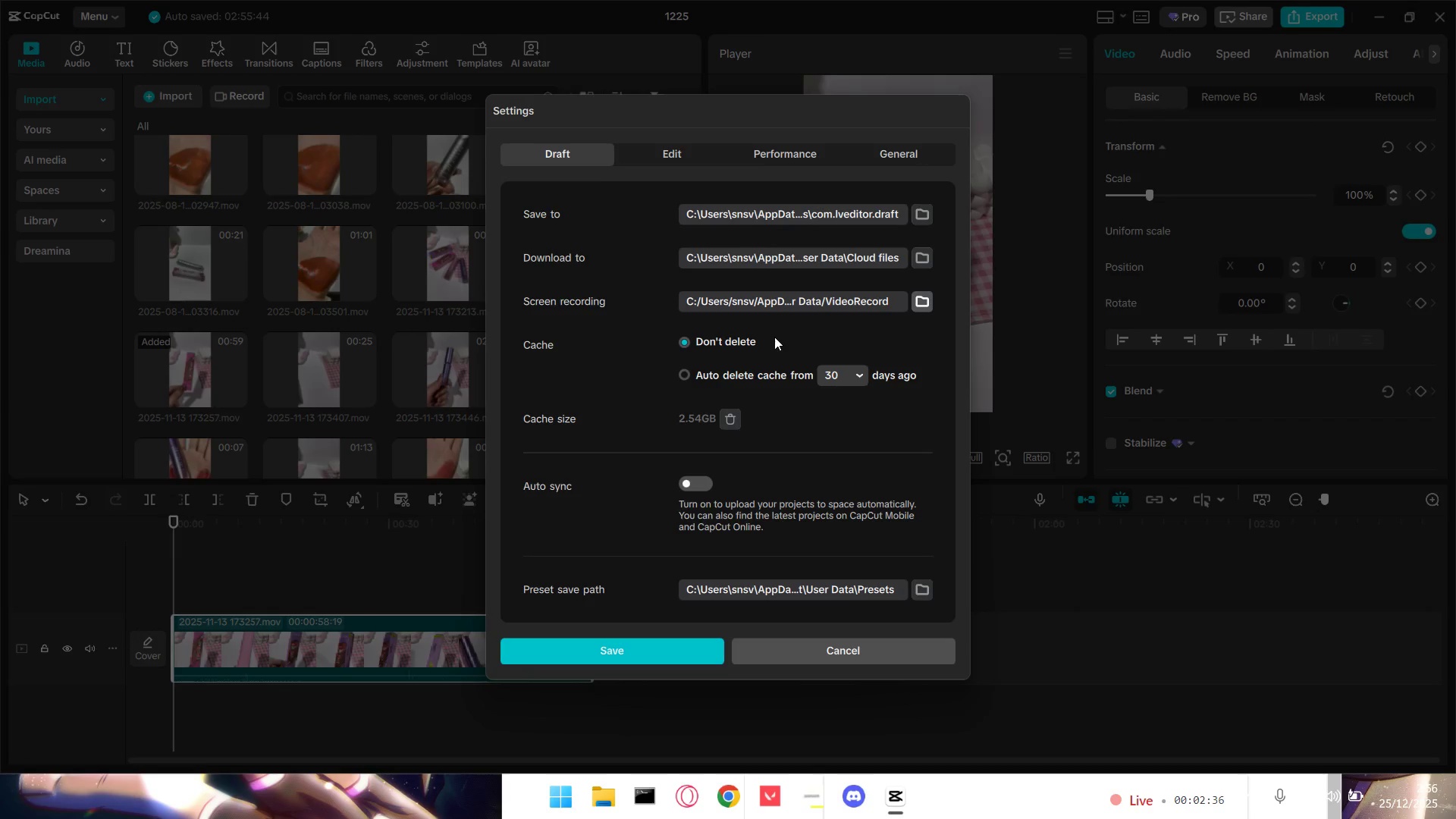 
scroll: coordinate [826, 369], scroll_direction: down, amount: 4.0
 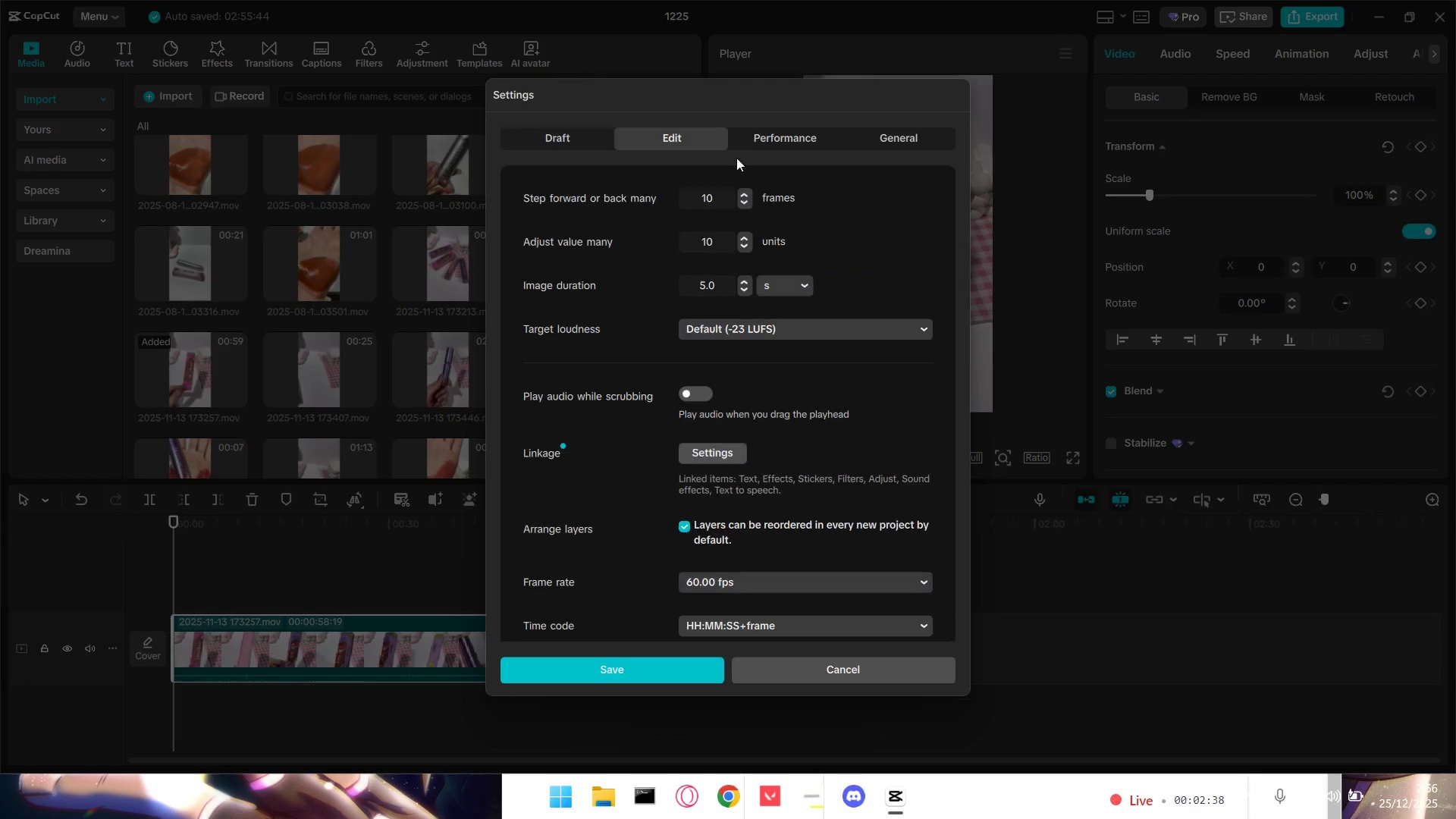 
double_click([791, 149])
 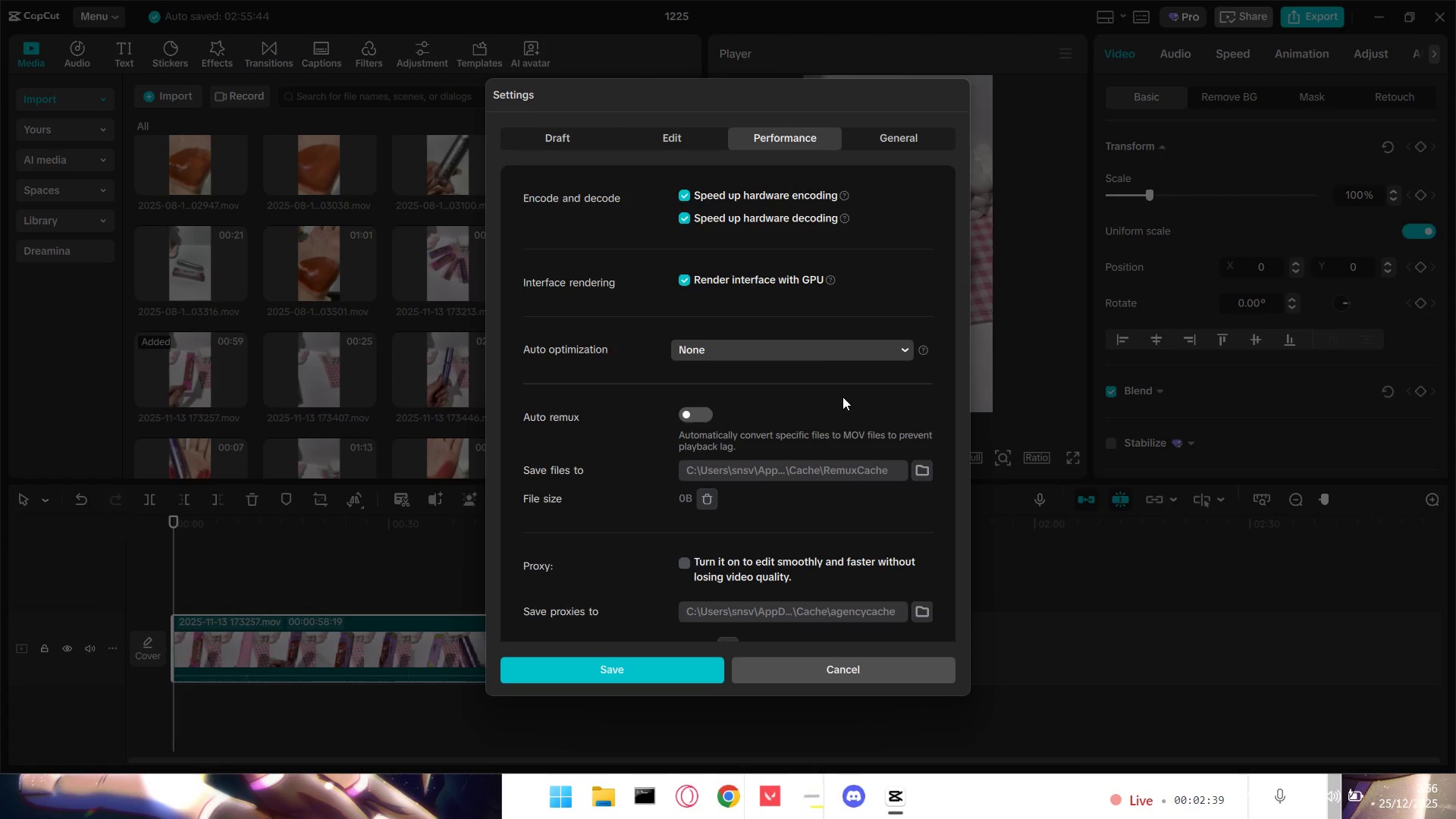 
scroll: coordinate [843, 394], scroll_direction: down, amount: 6.0
 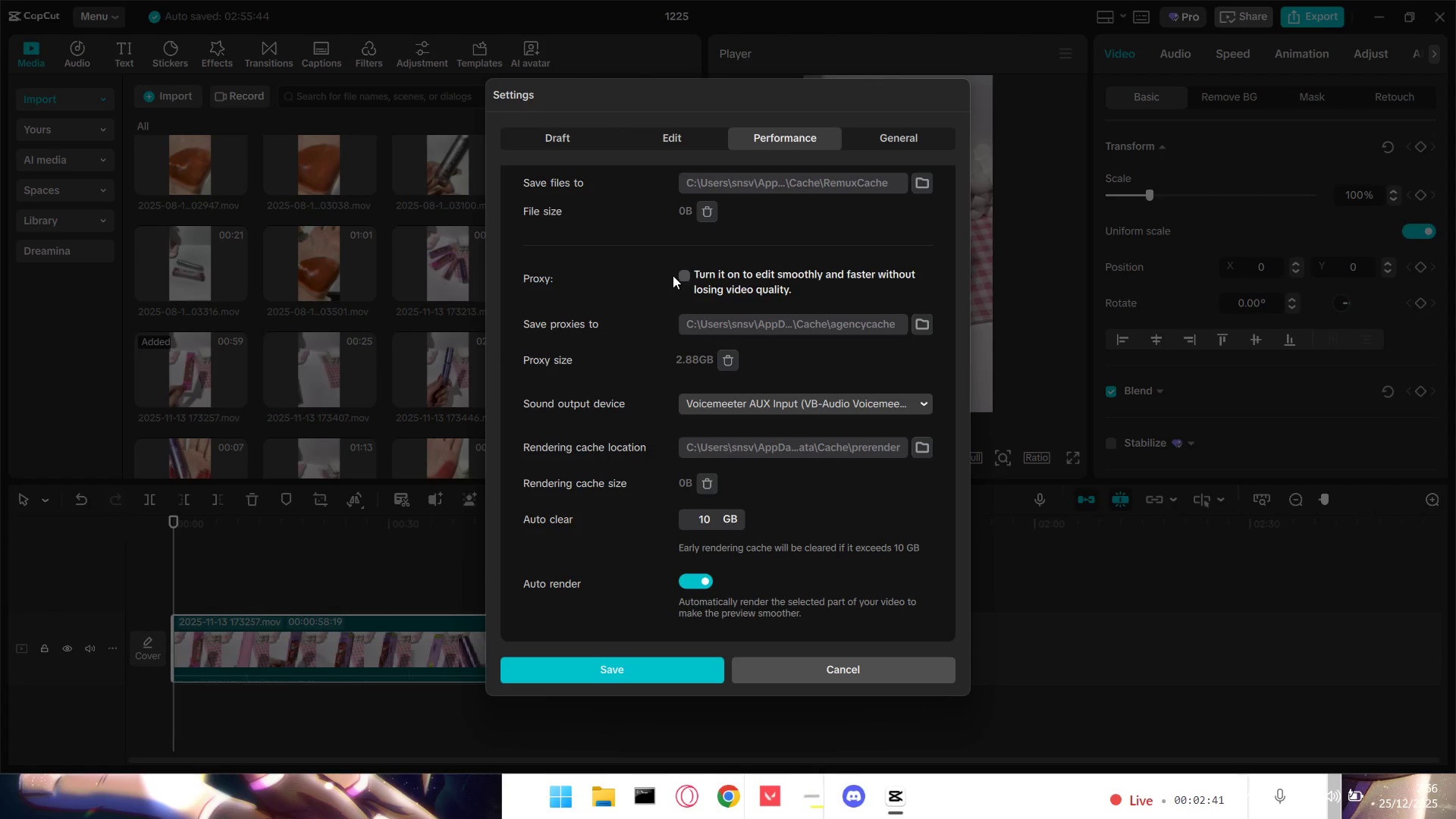 
left_click([683, 274])
 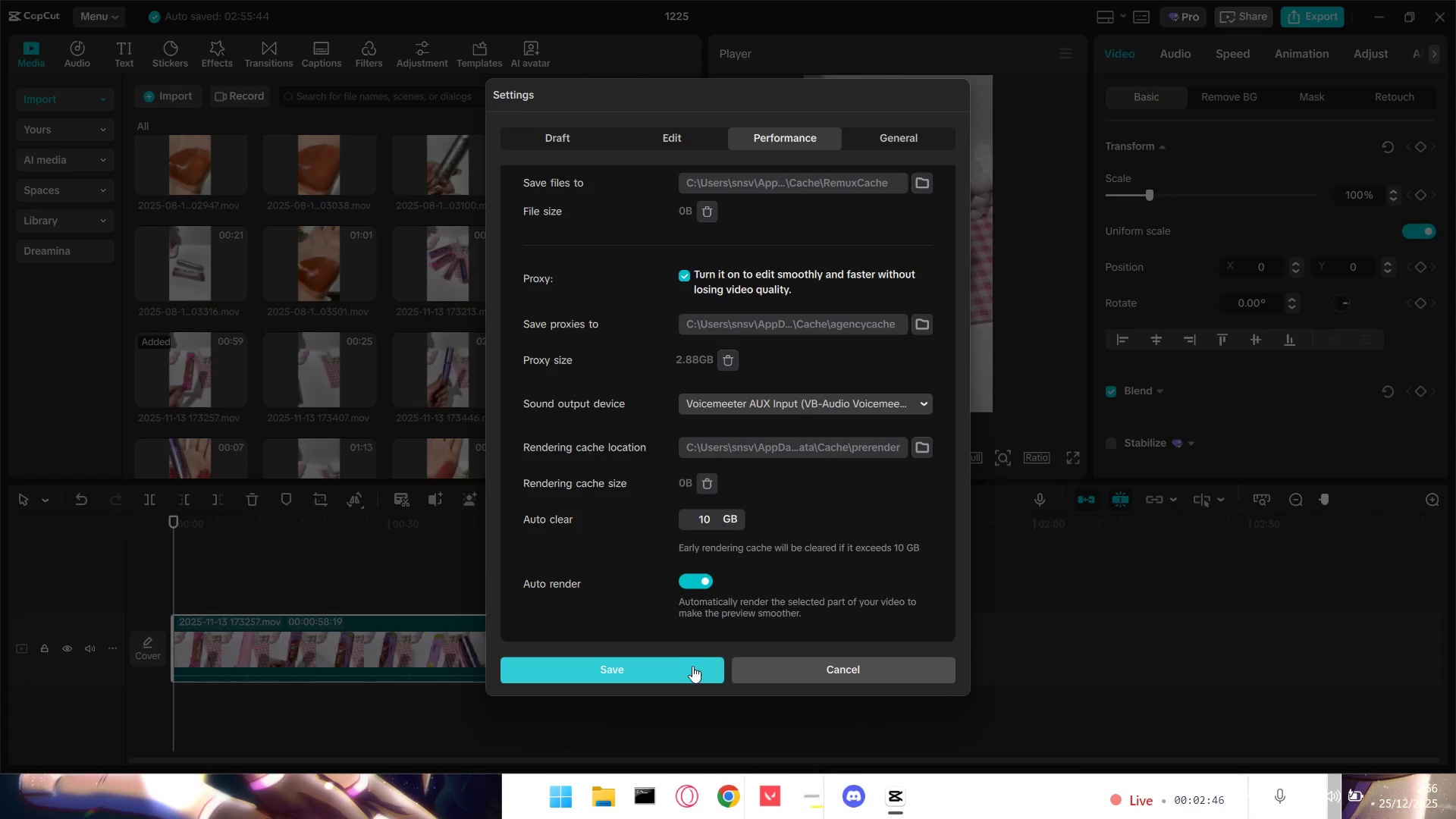 
wait(5.48)
 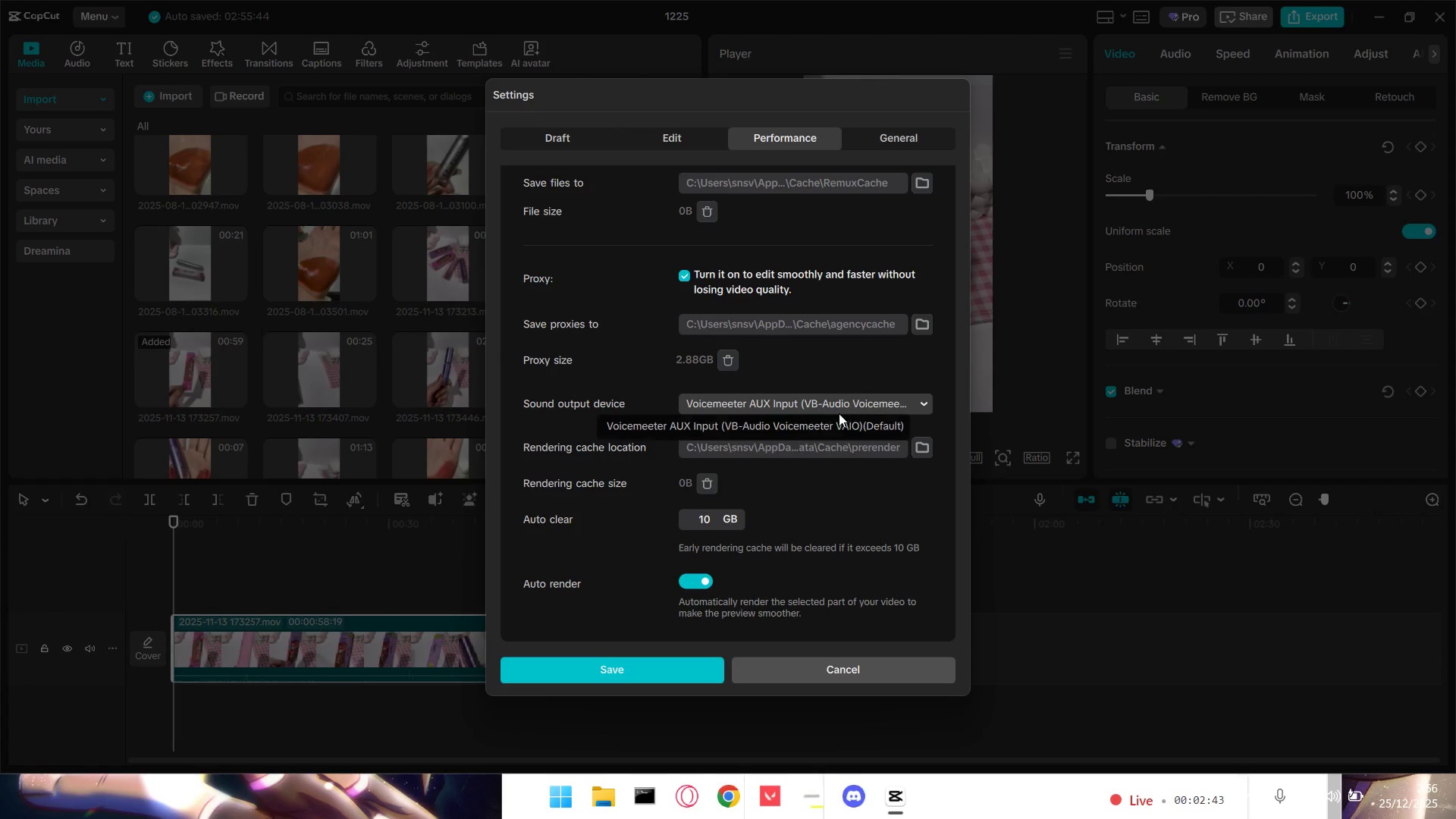 
scroll: coordinate [758, 573], scroll_direction: up, amount: 8.0
 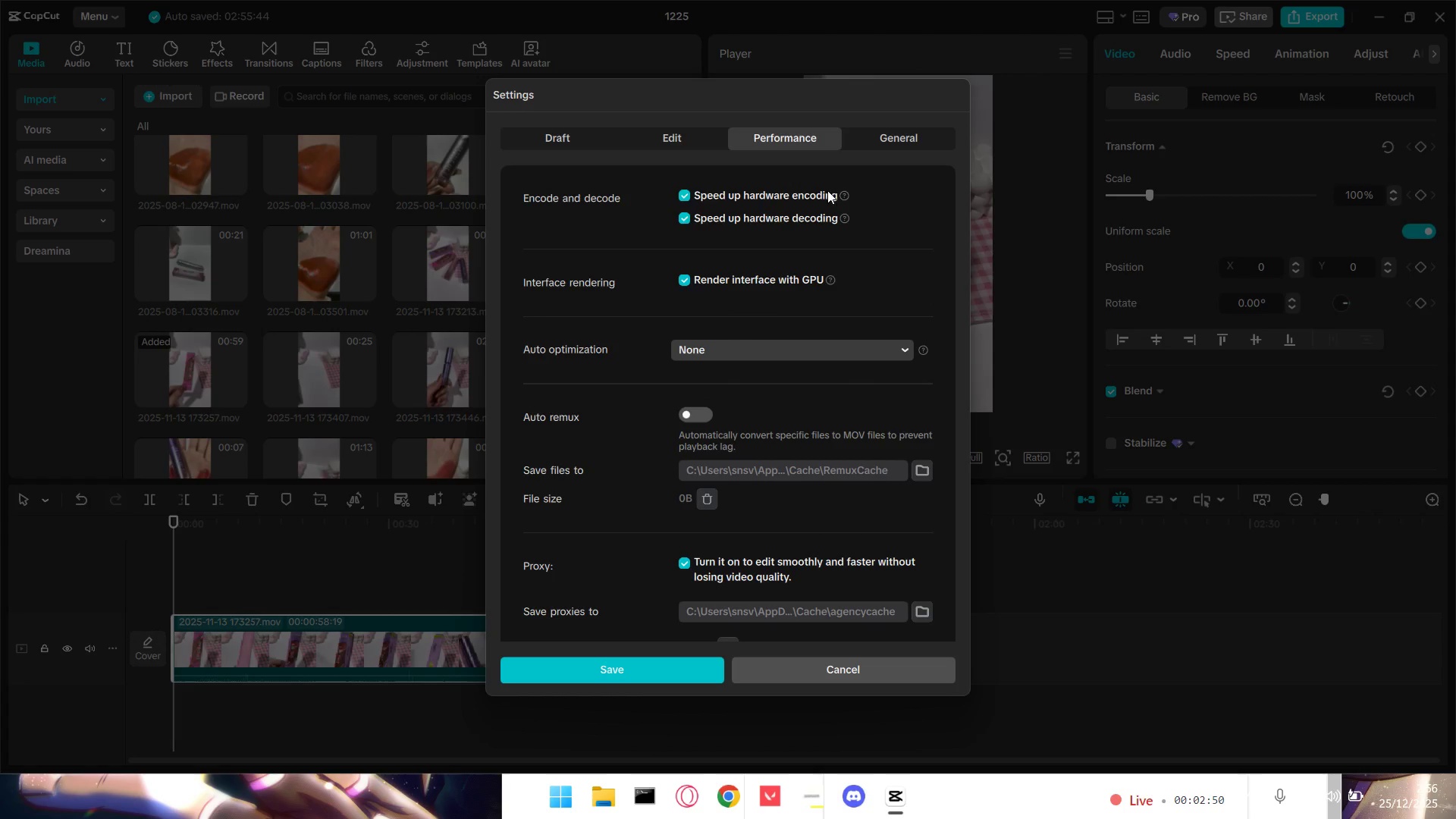 
mouse_move([842, 212])
 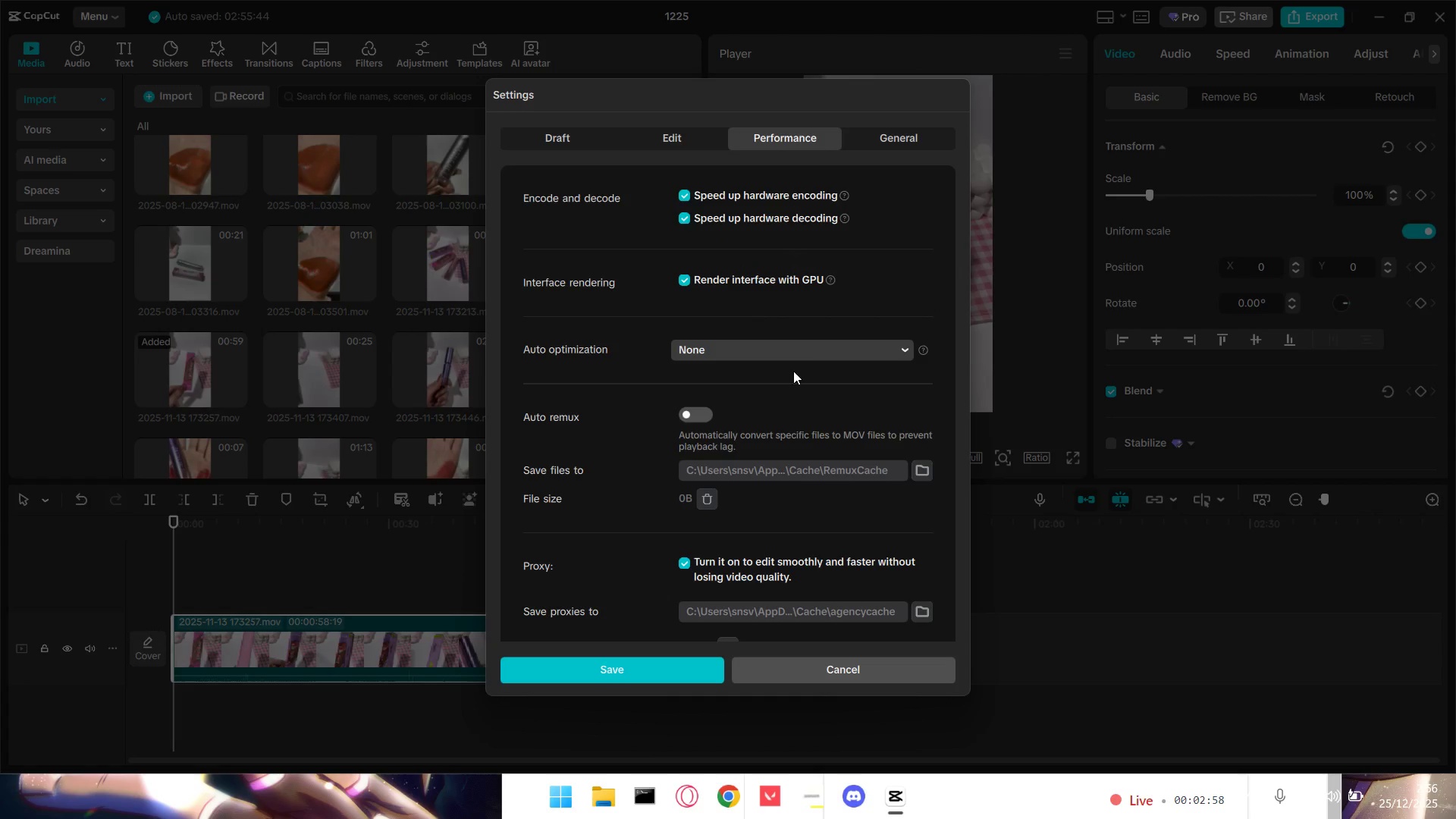 
mouse_move([821, 306])
 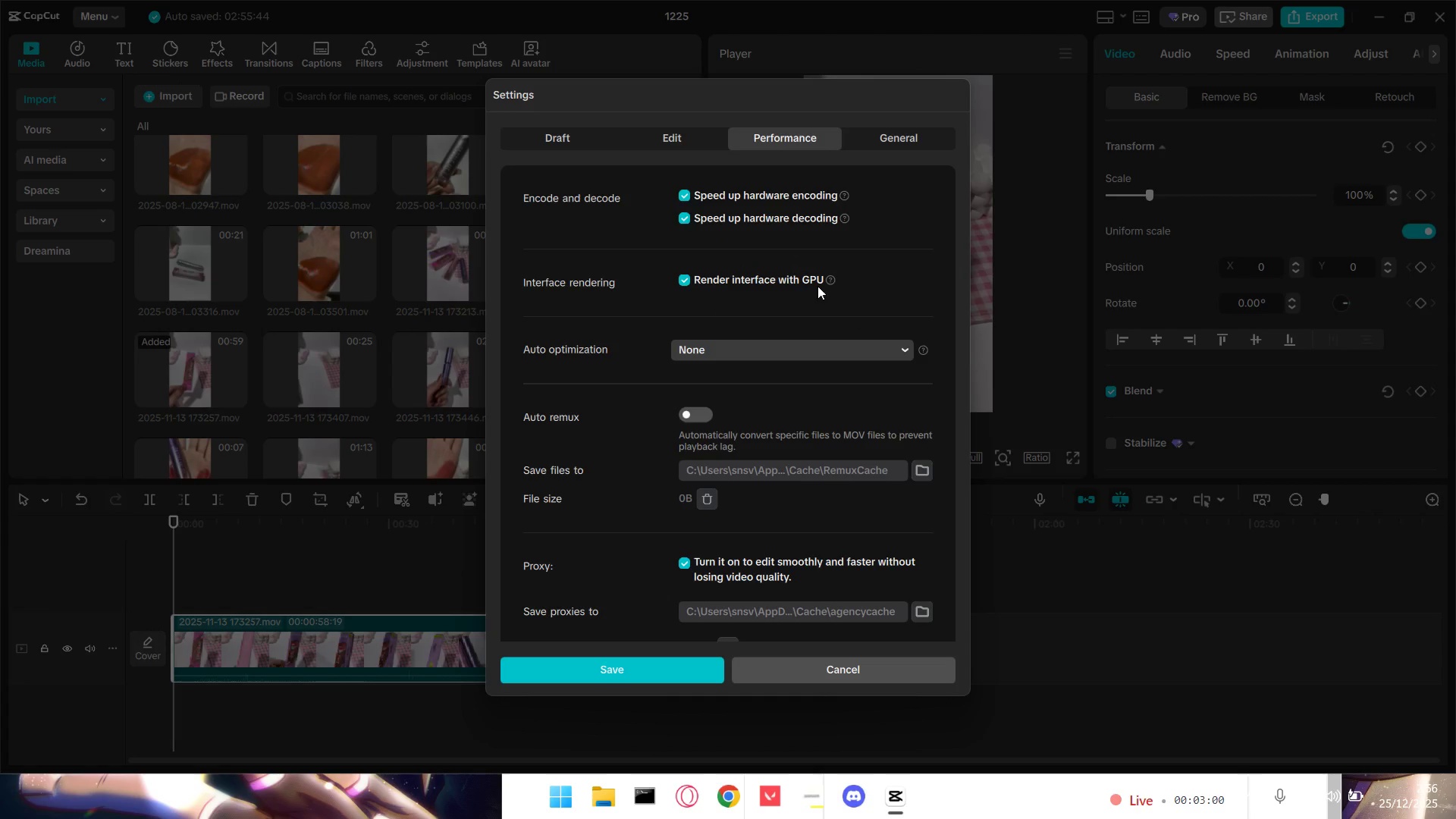 
mouse_move([814, 292])
 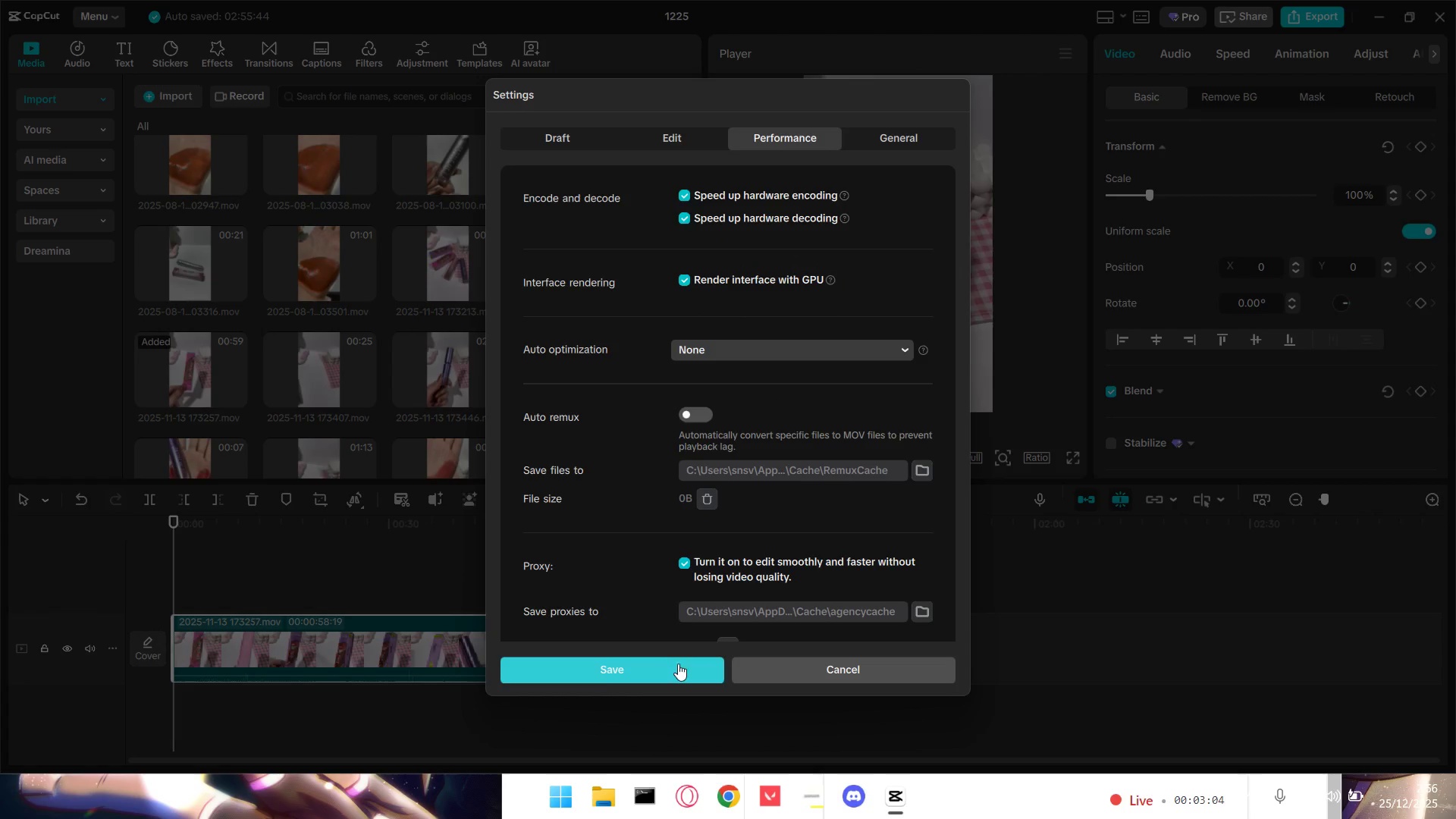 
left_click([673, 667])
 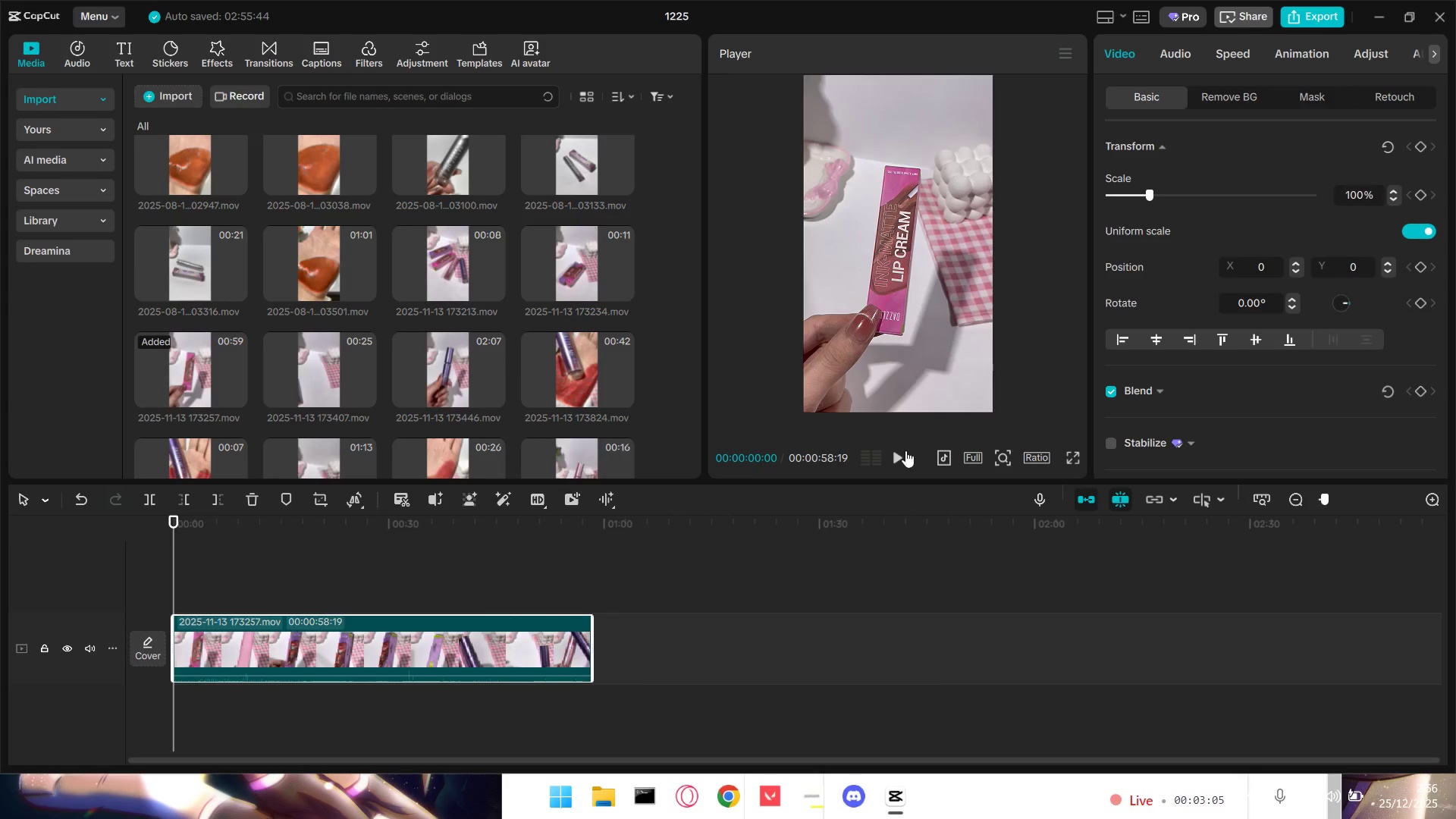 
left_click([896, 455])
 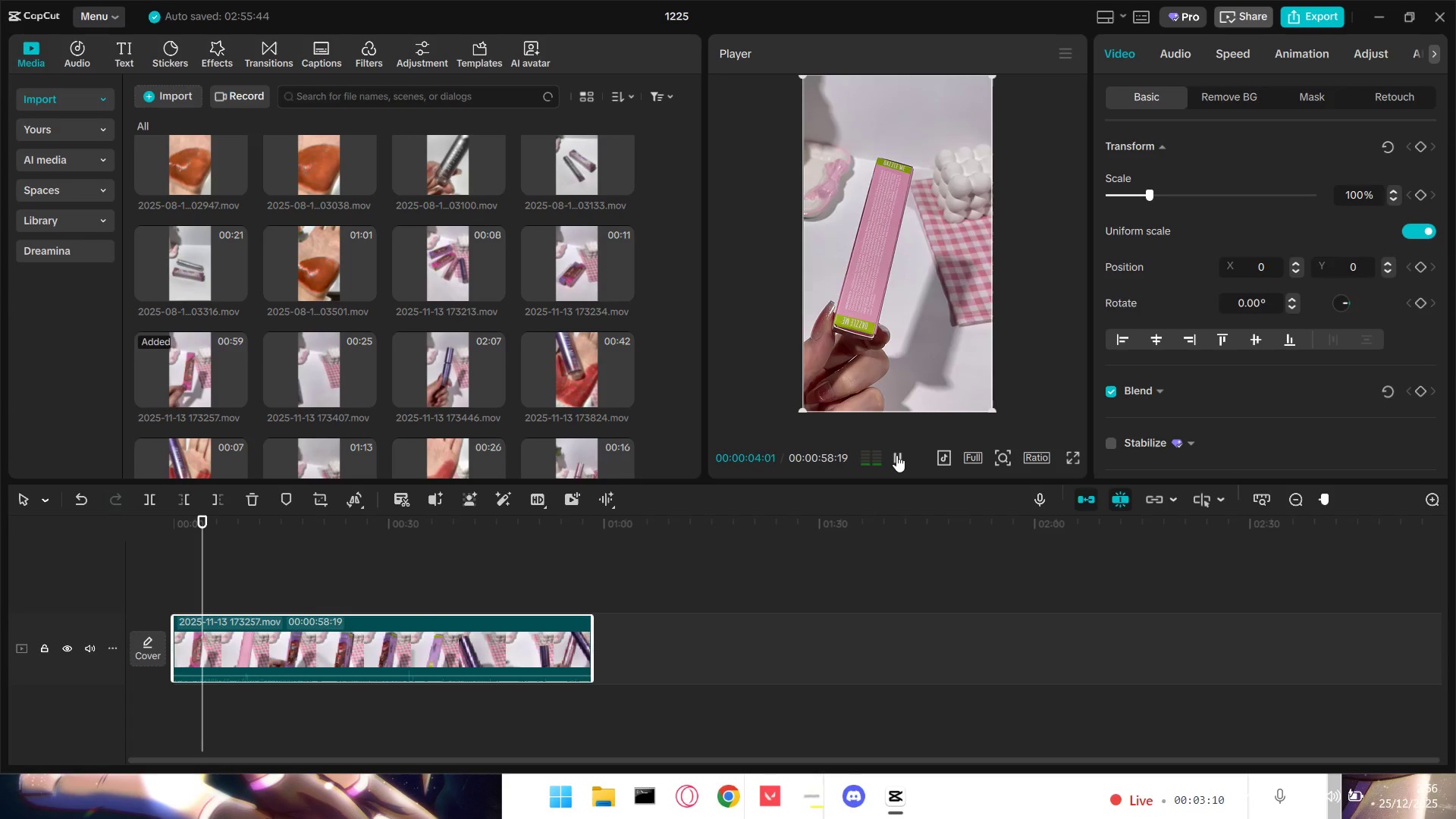 
wait(5.66)
 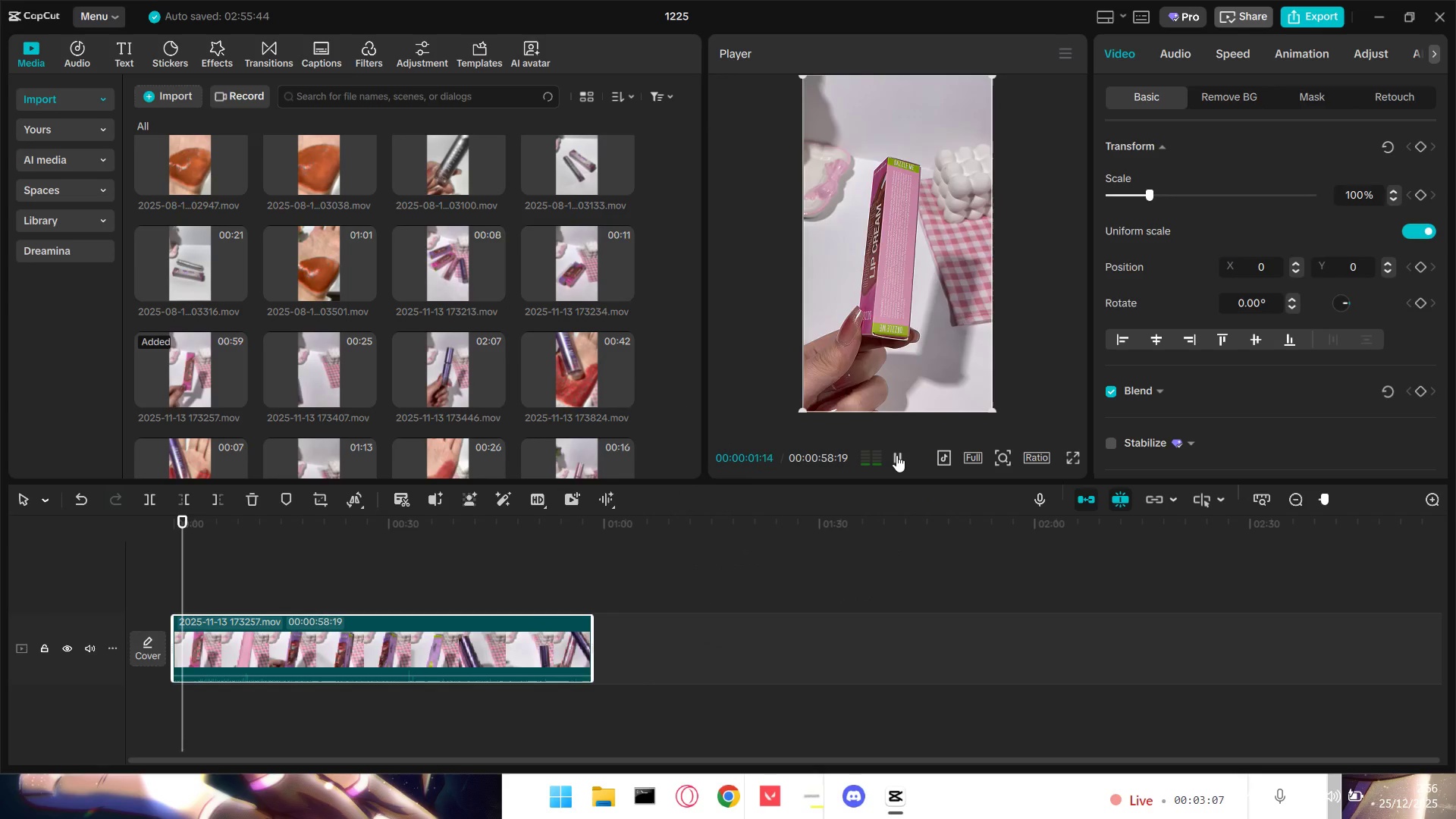 
left_click([896, 455])
 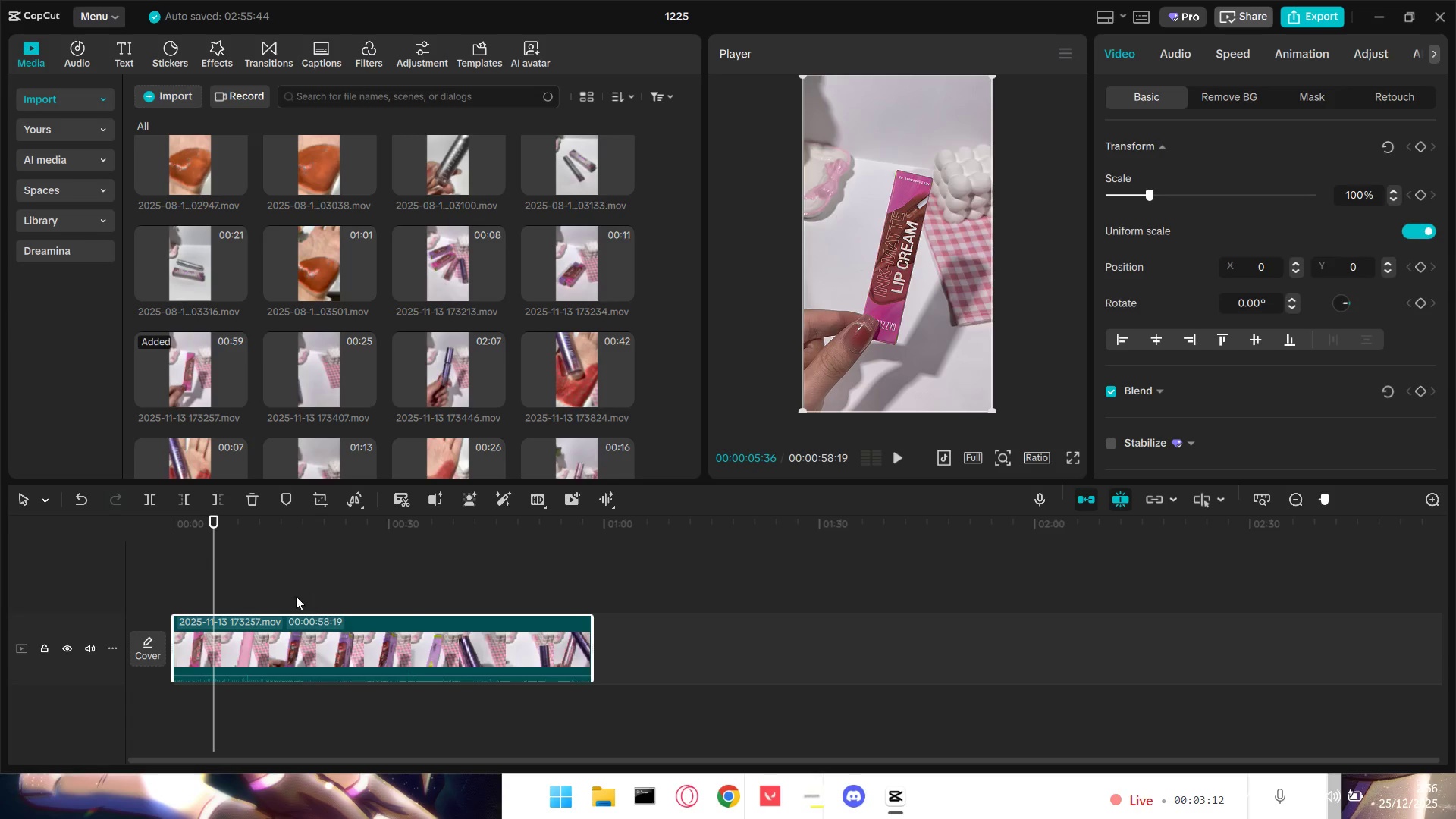 
left_click([194, 594])
 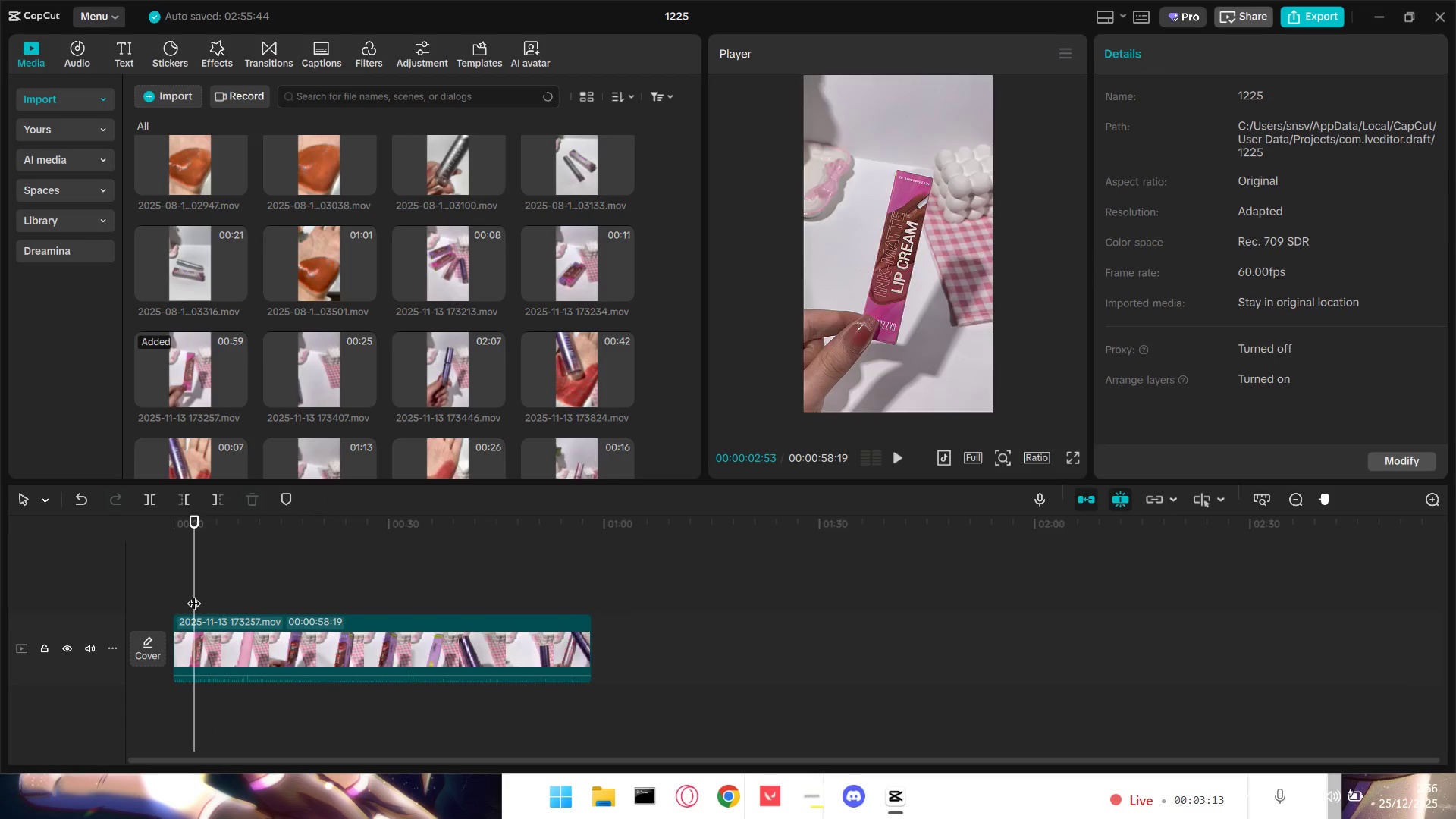 
key(Space)
 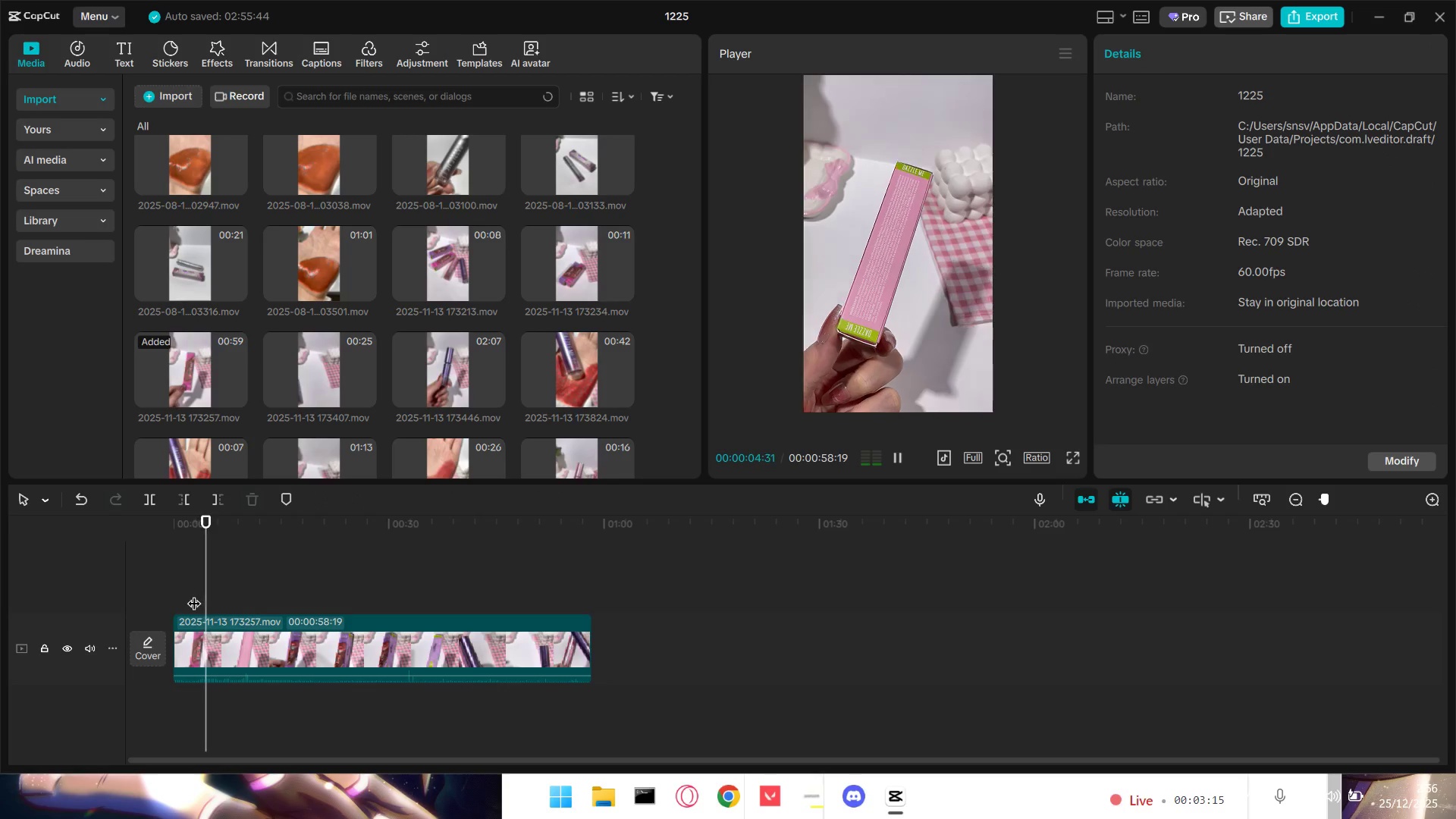 
key(Space)
 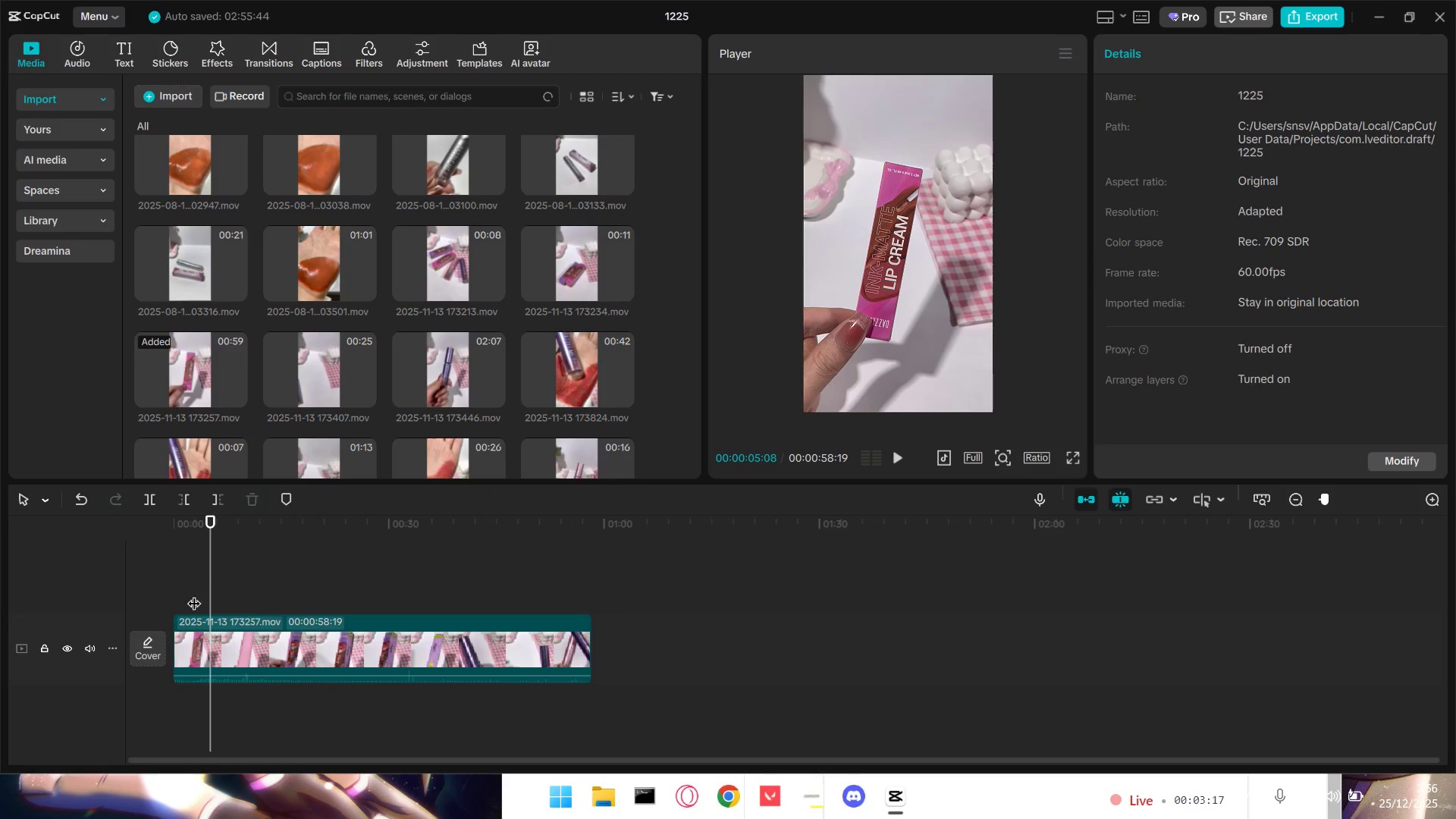 
left_click_drag(start_coordinate=[202, 588], to_coordinate=[196, 587])
 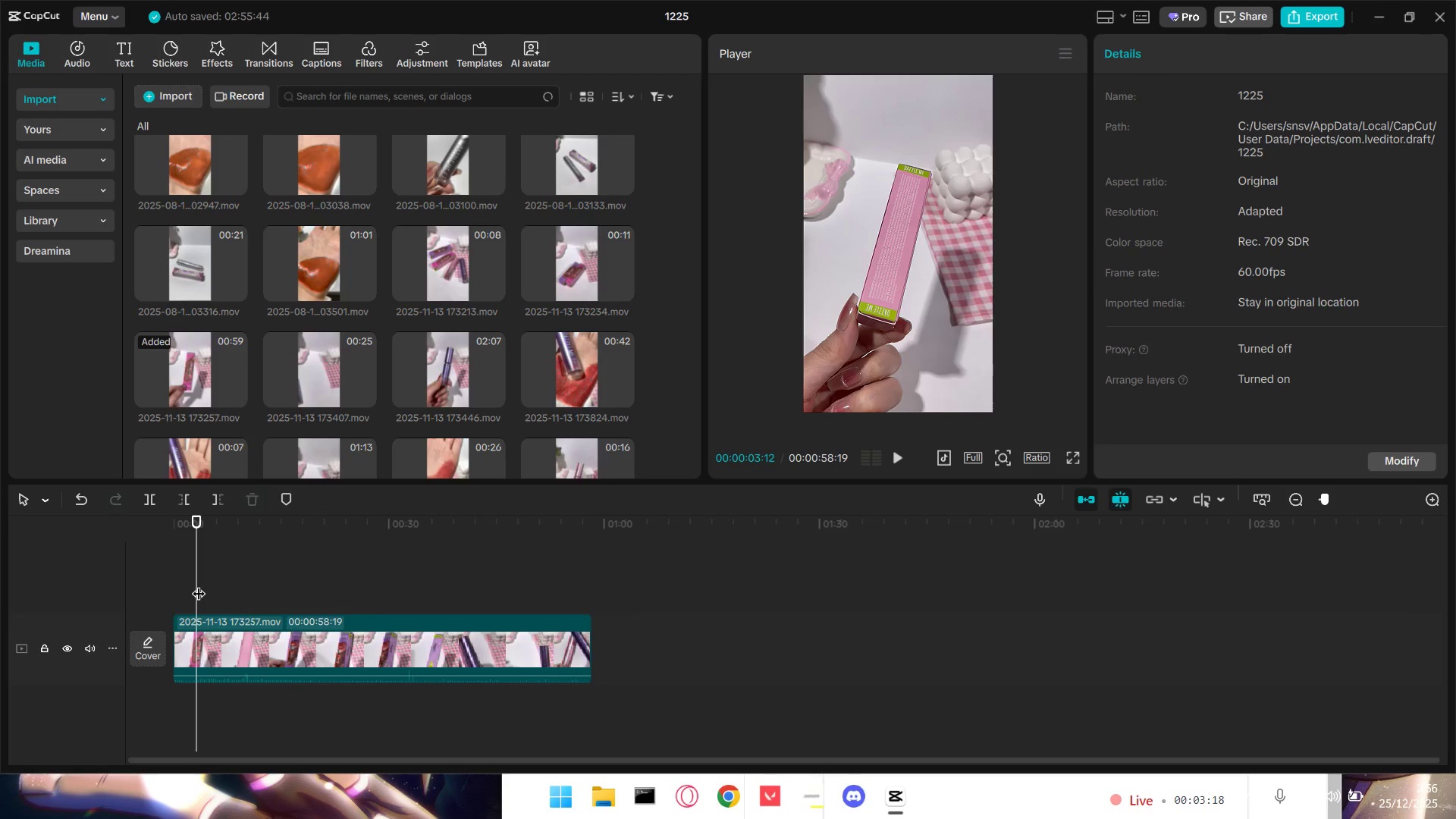 
key(Q)
 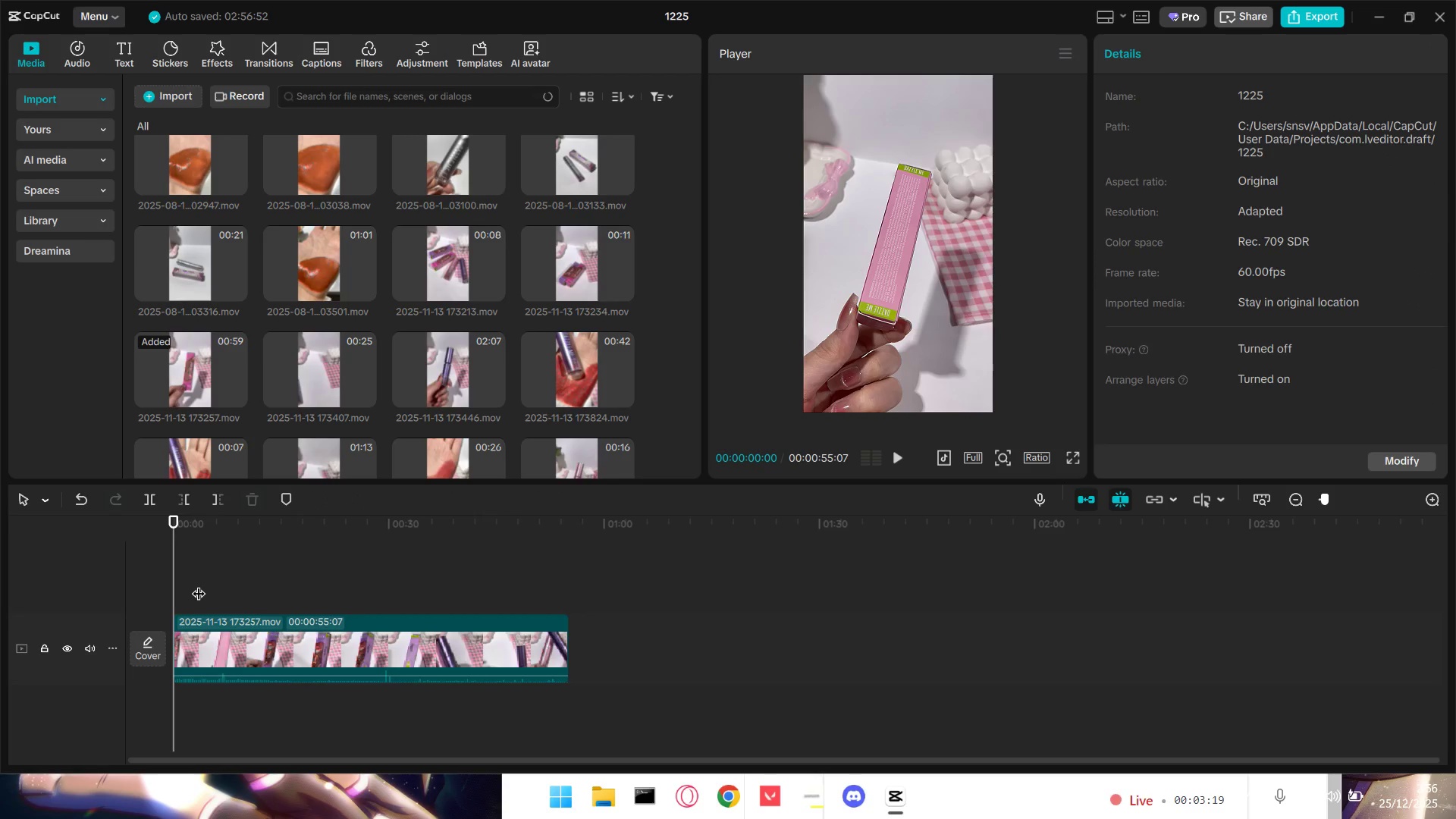 
key(Space)
 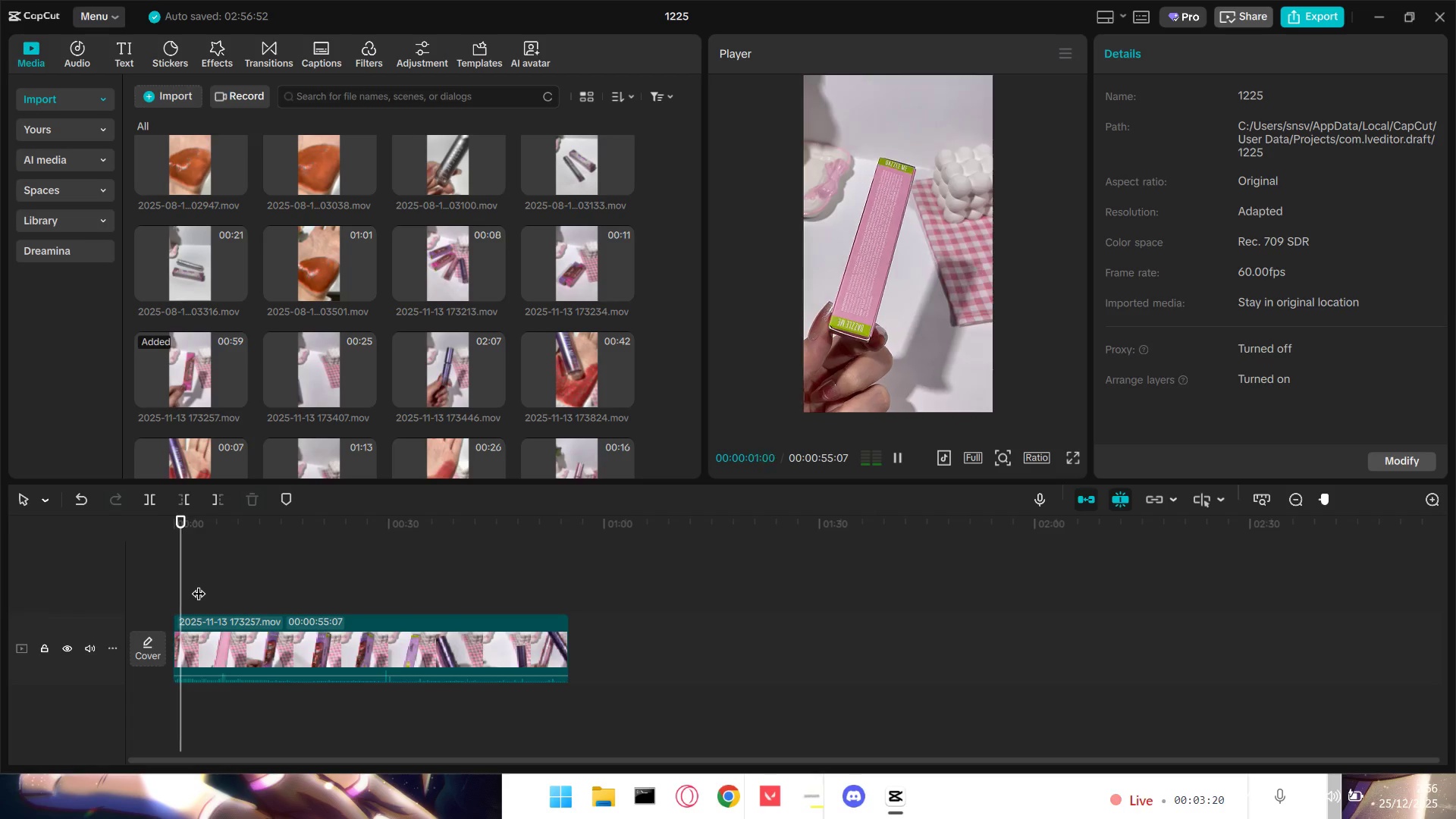 
key(Space)
 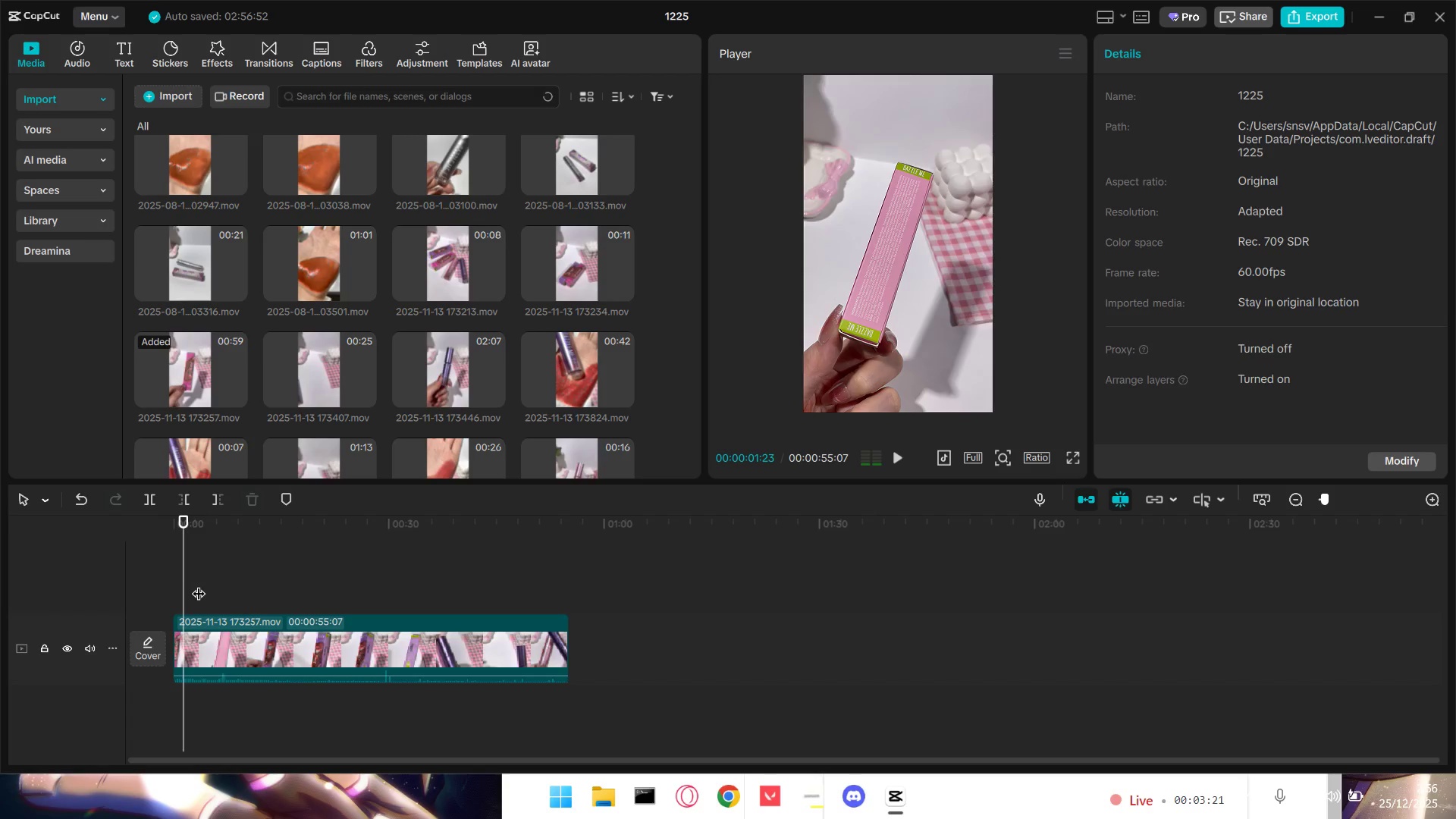 
key(Q)
 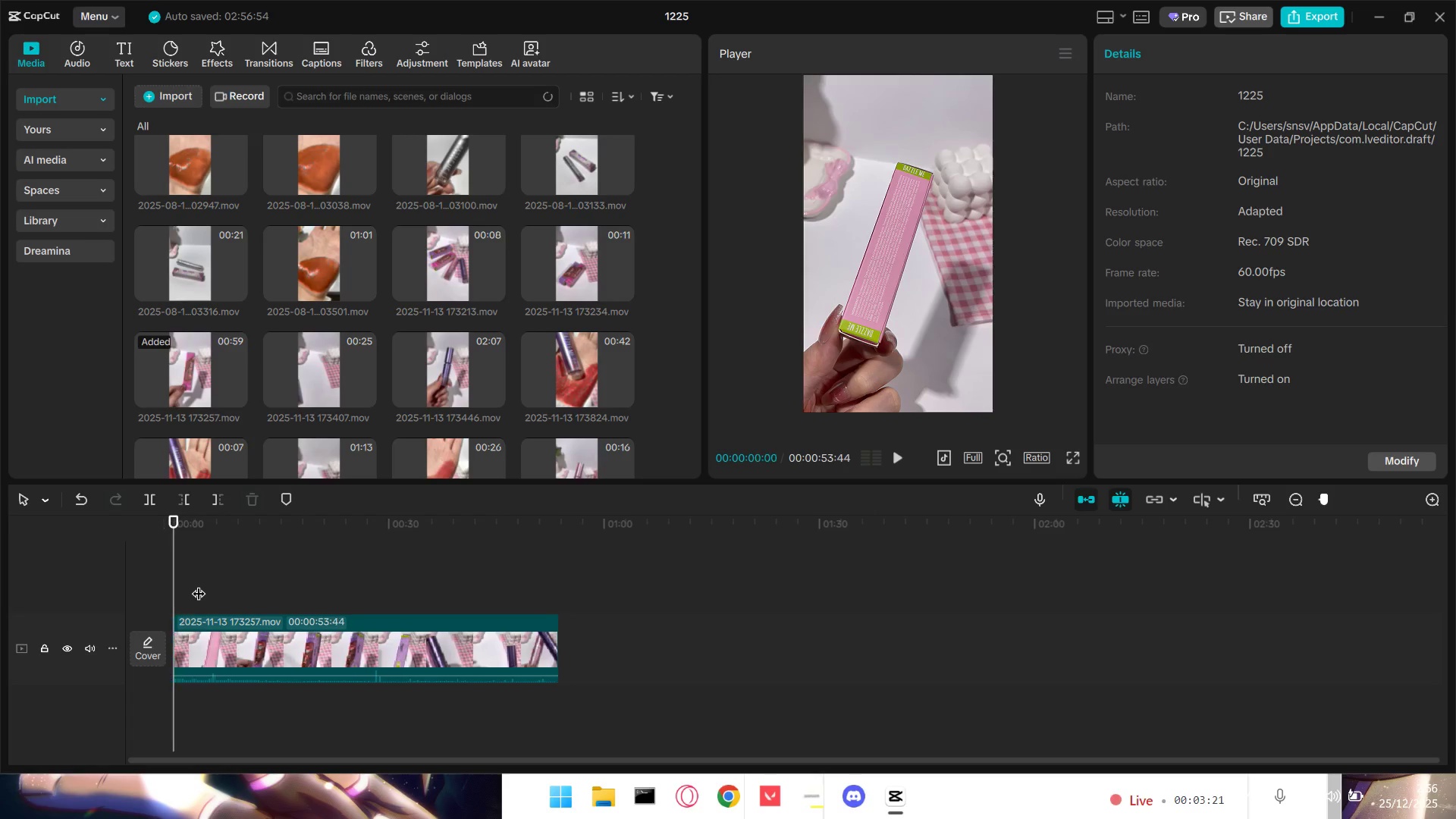 
key(Space)
 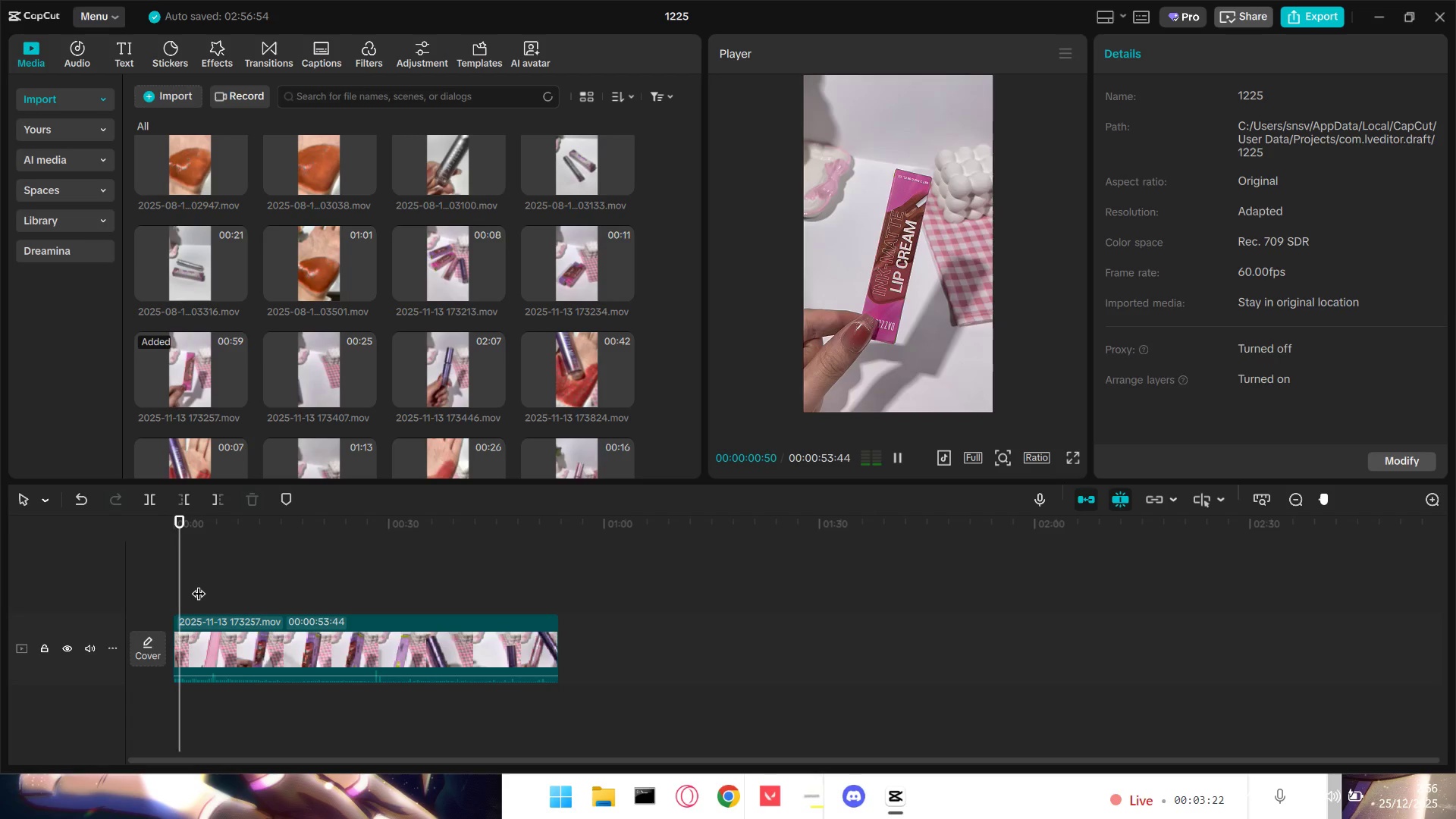 
key(Space)
 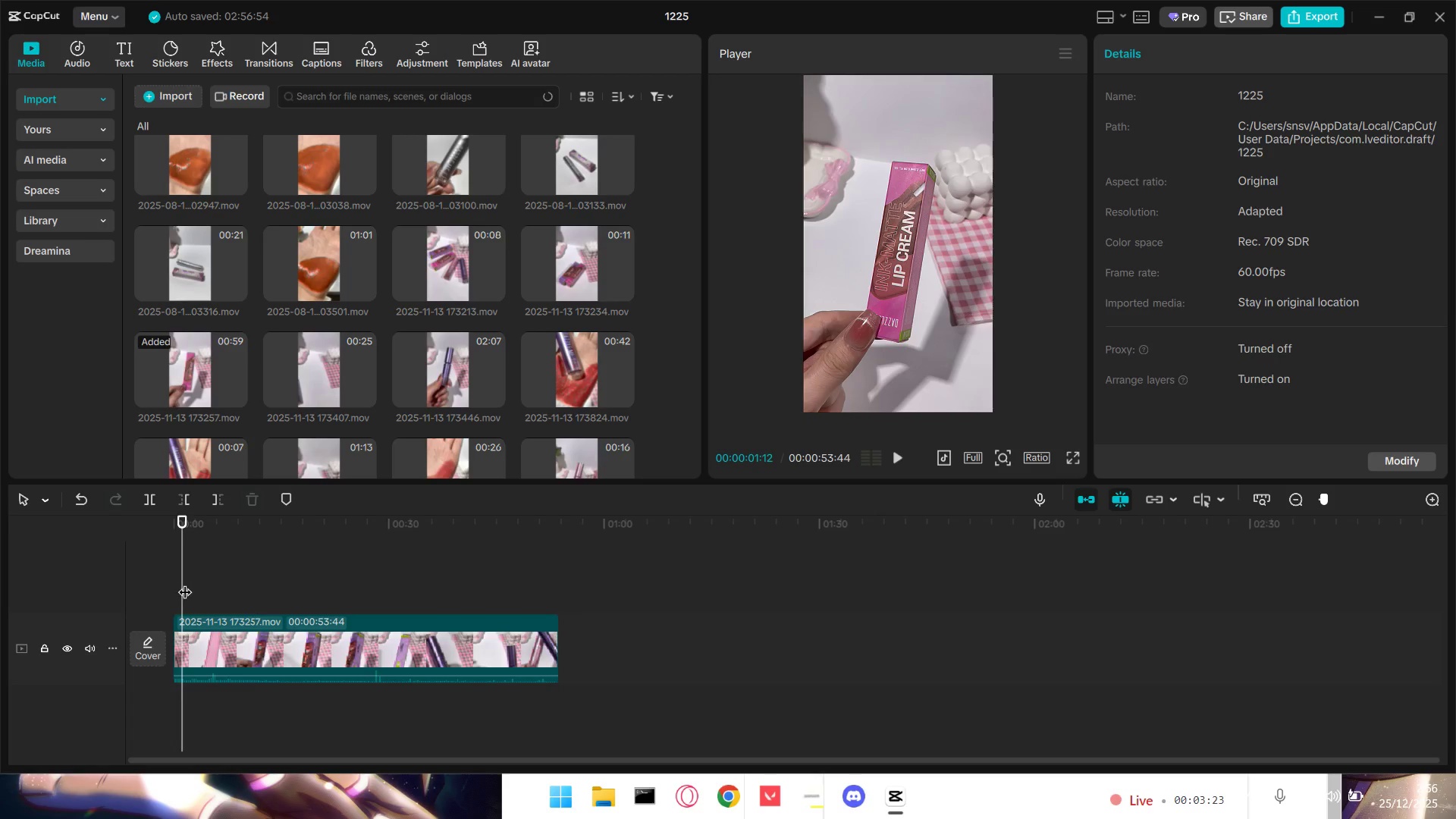 
left_click_drag(start_coordinate=[179, 582], to_coordinate=[159, 578])
 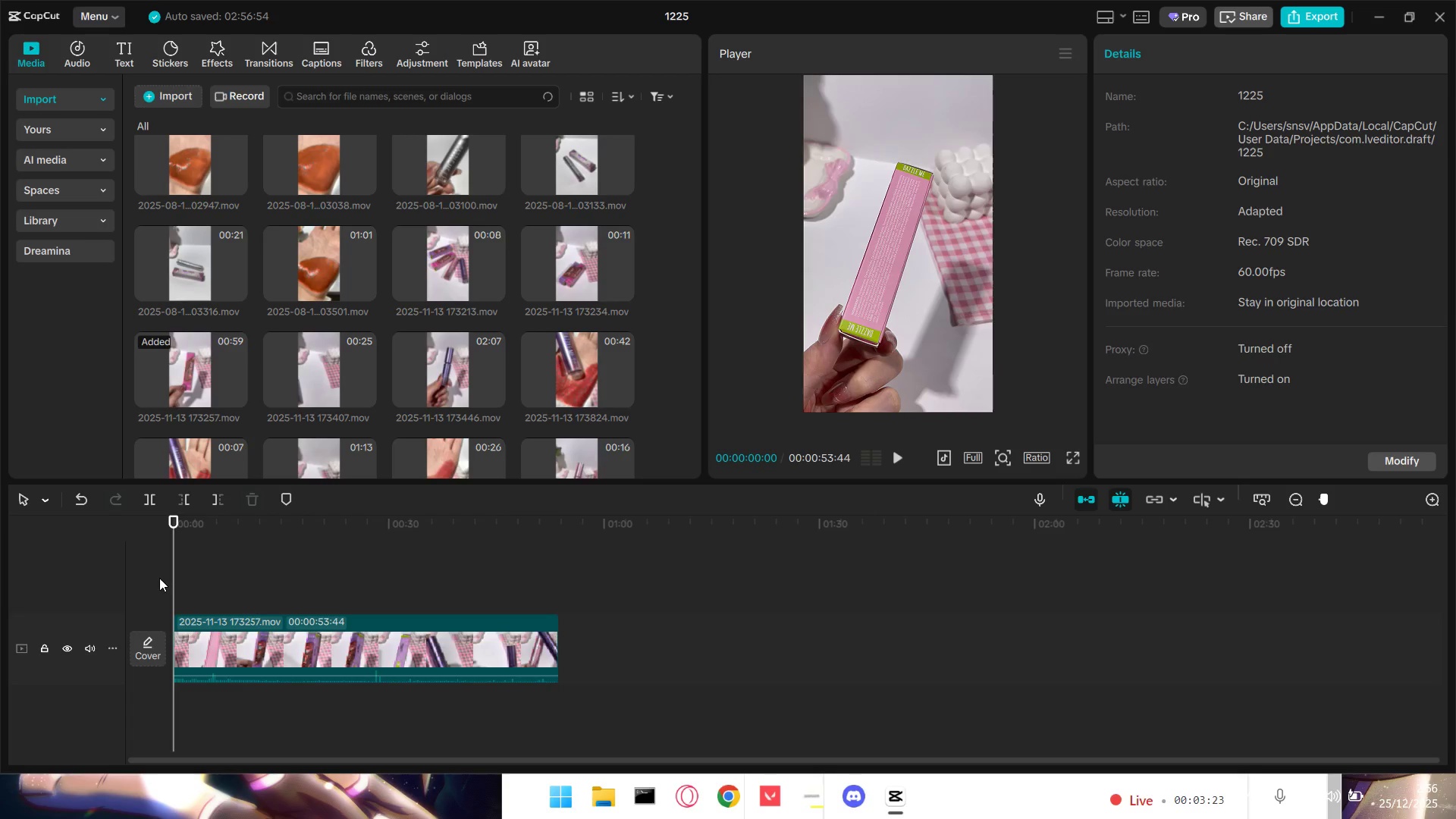 
key(Space)
 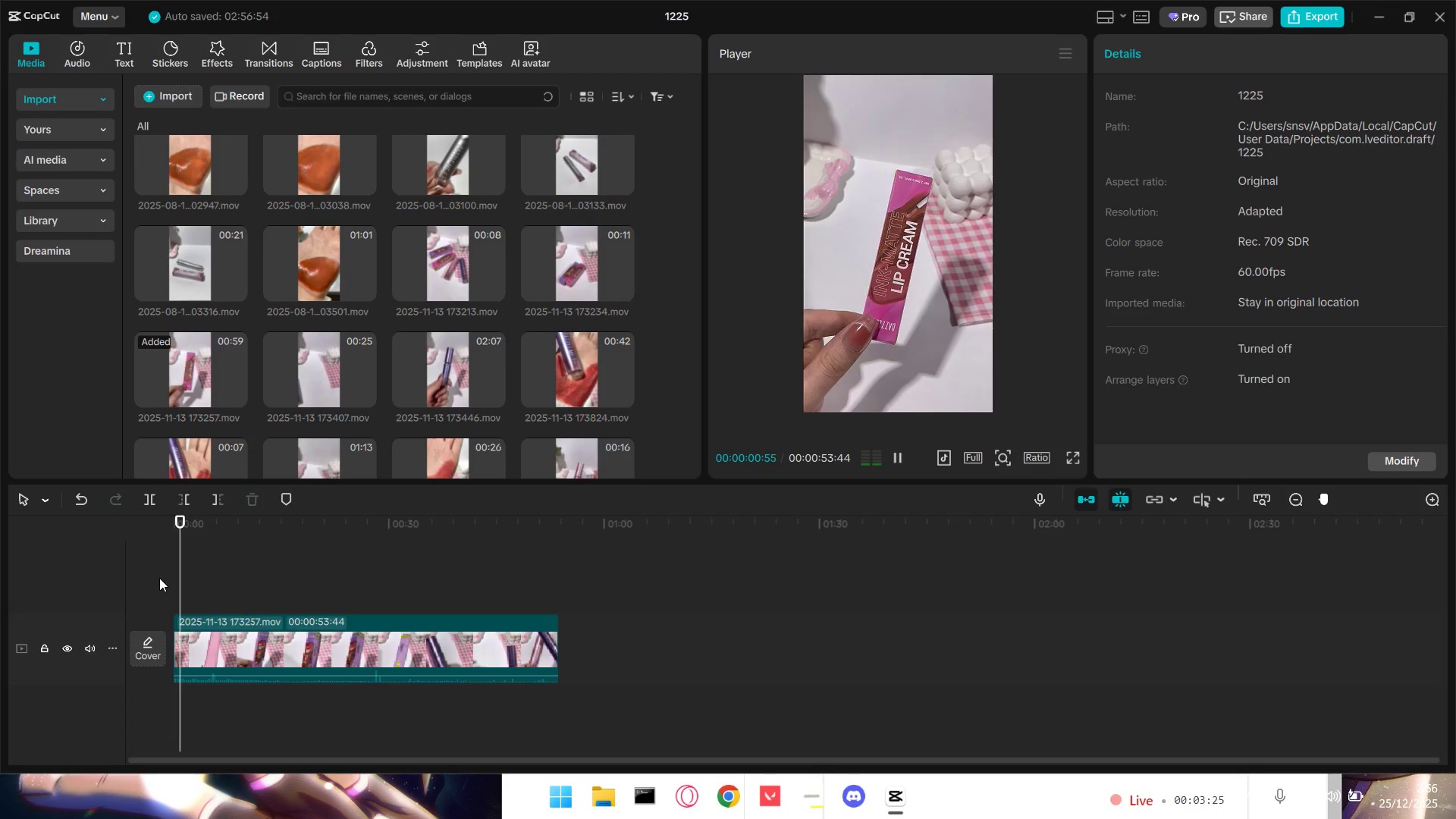 
key(Space)
 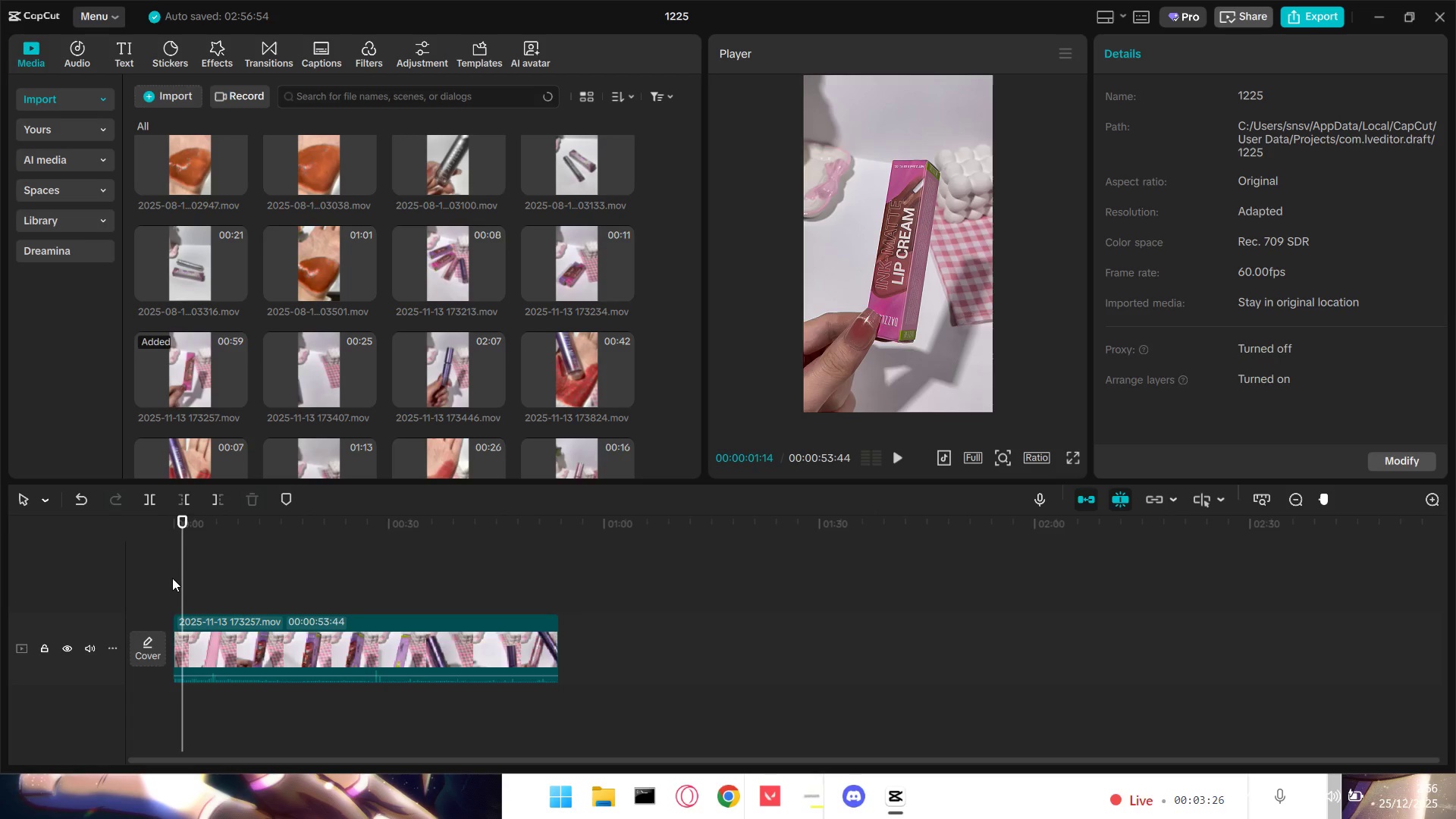 
hold_key(key=ControlLeft, duration=0.67)
 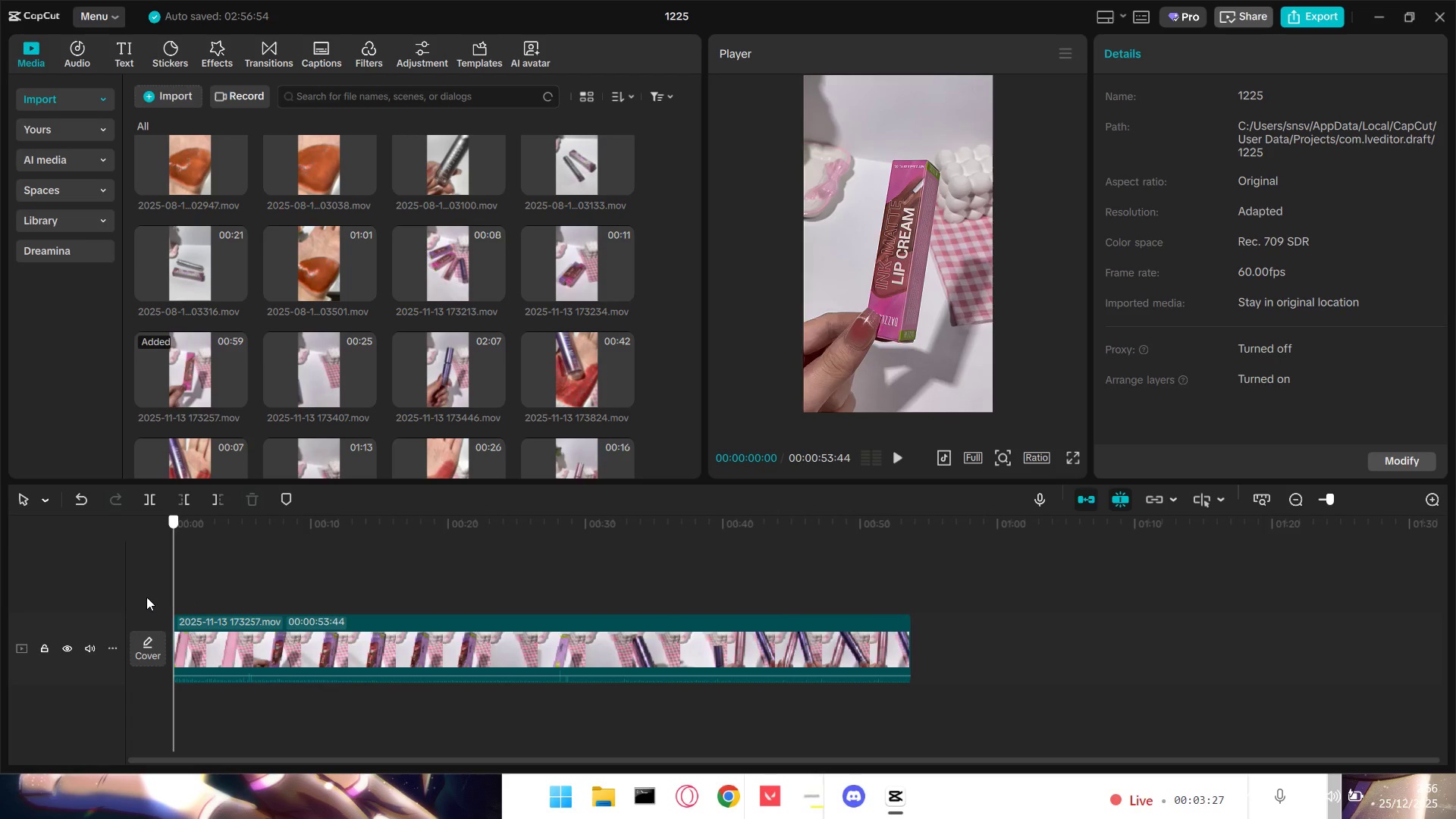 
left_click_drag(start_coordinate=[189, 592], to_coordinate=[141, 598])
 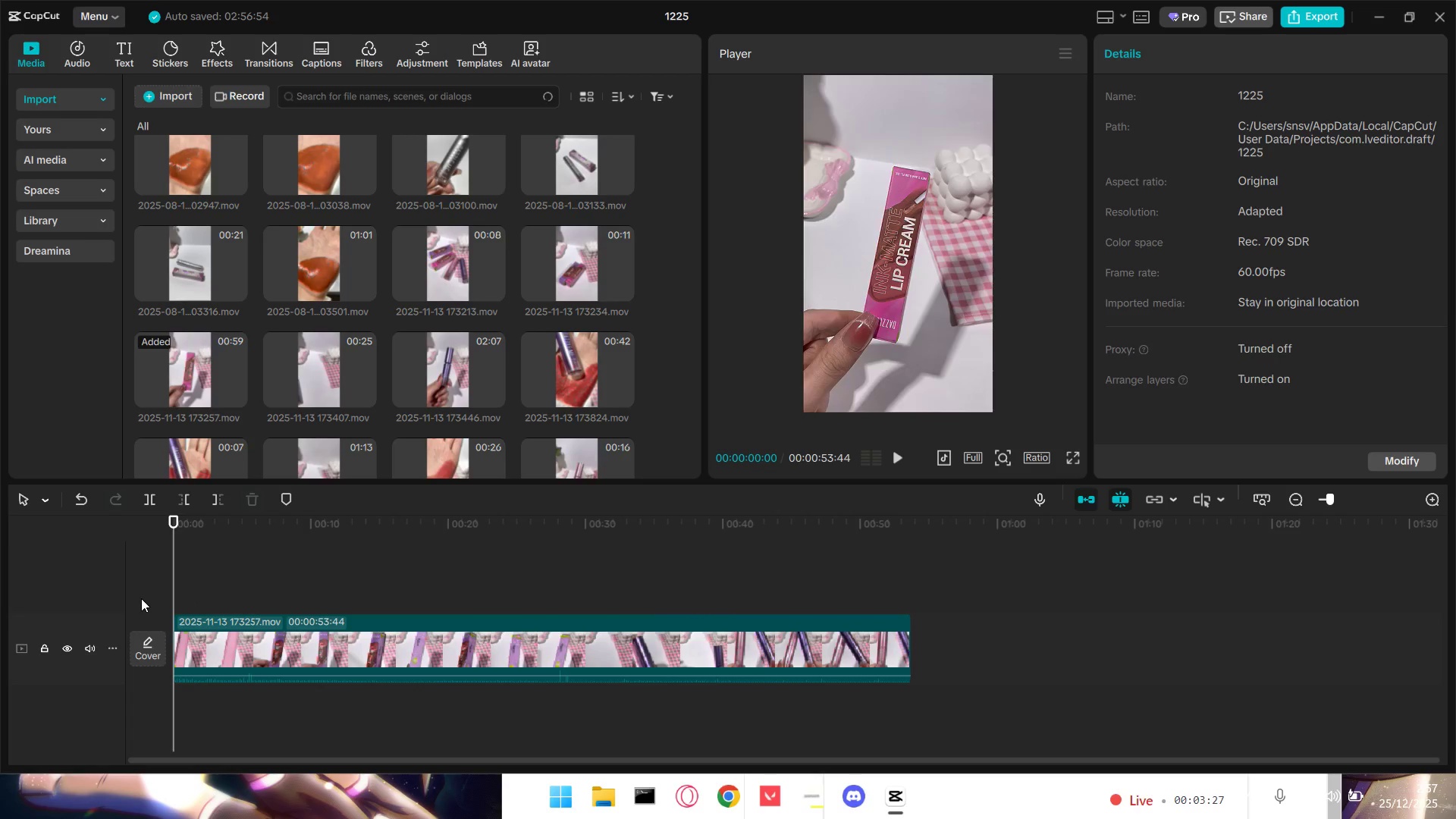 
scroll: coordinate [237, 648], scroll_direction: up, amount: 7.0
 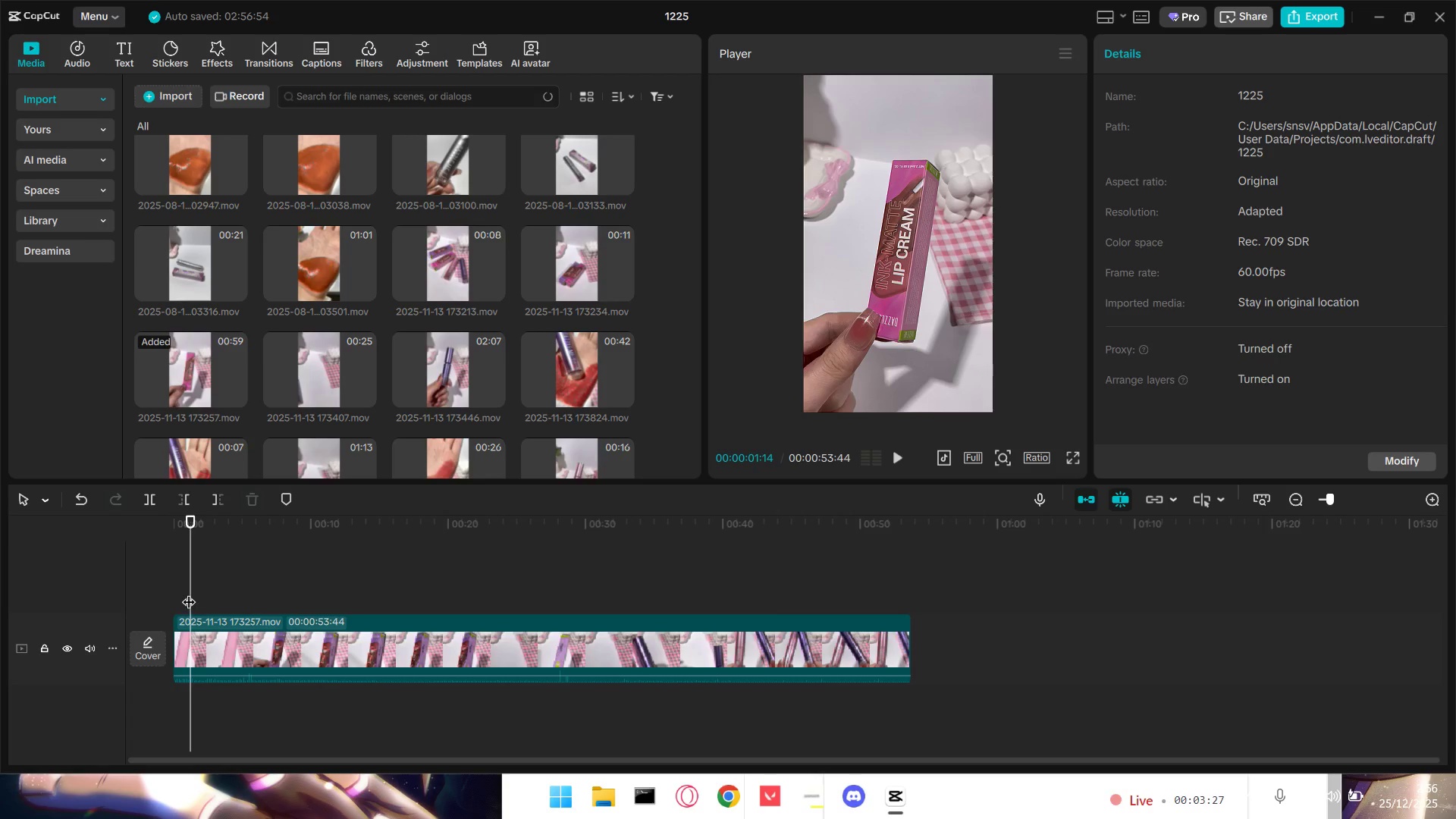 
key(Space)
 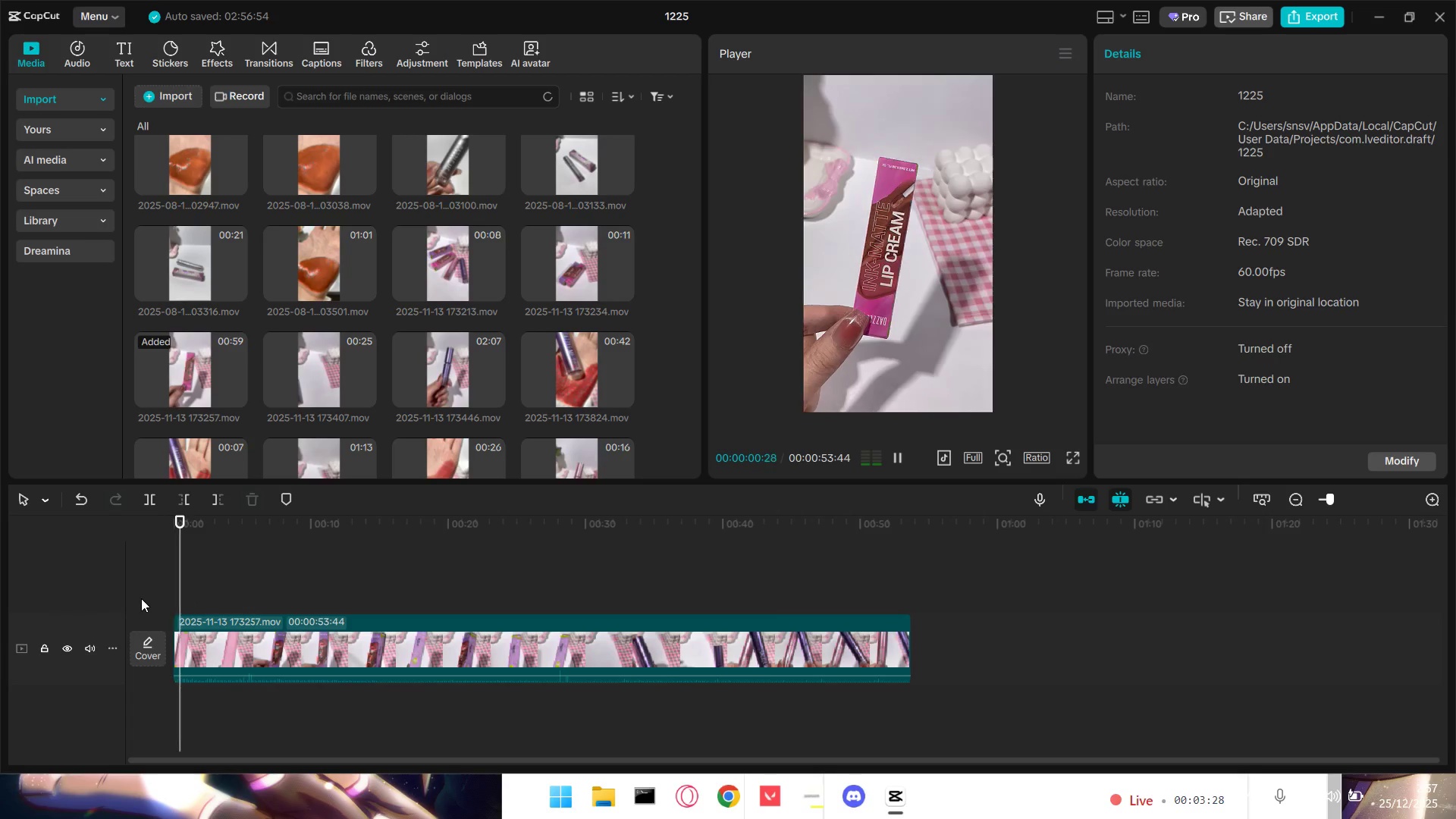 
key(Space)
 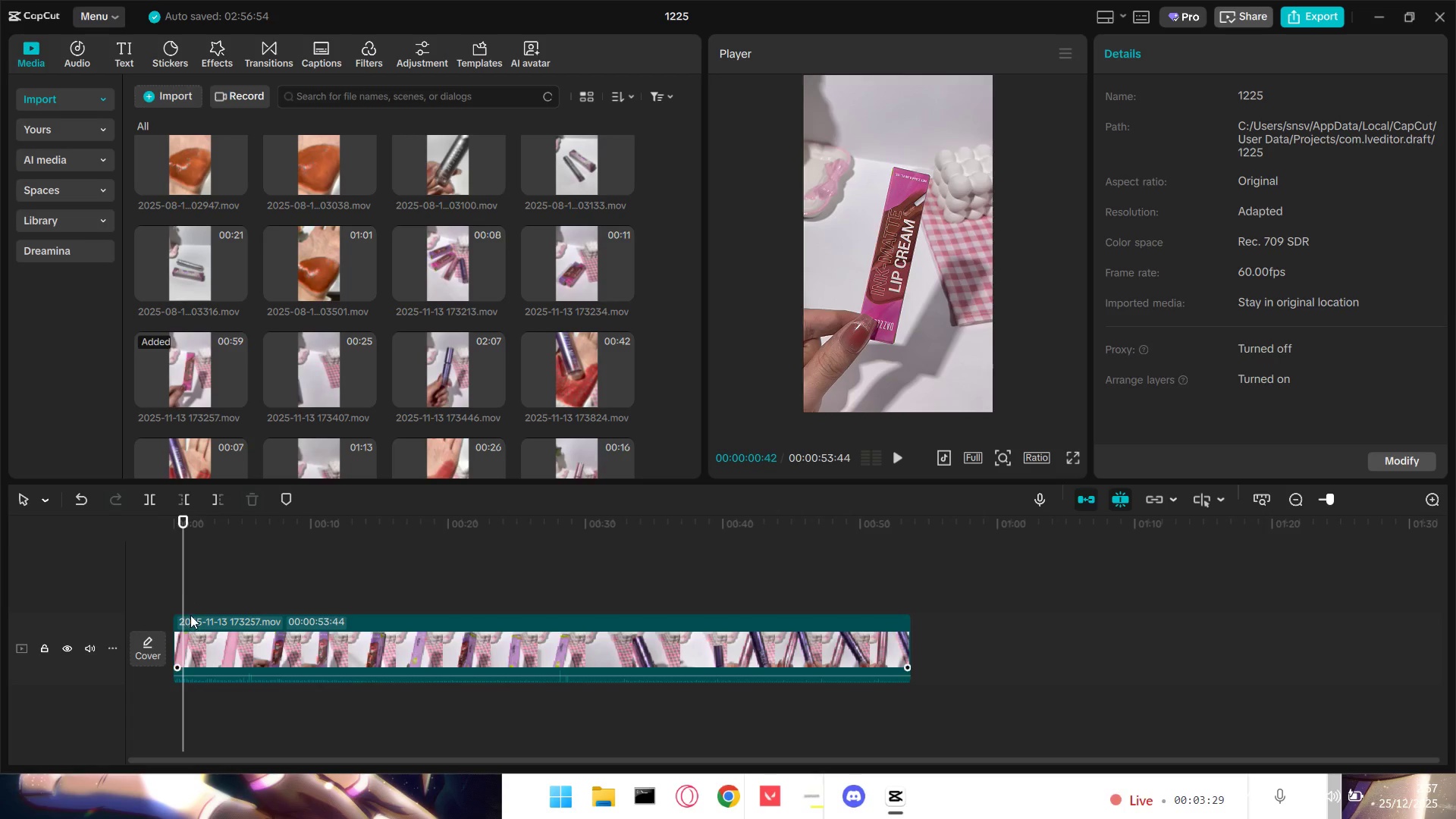 
key(Shift+E)
 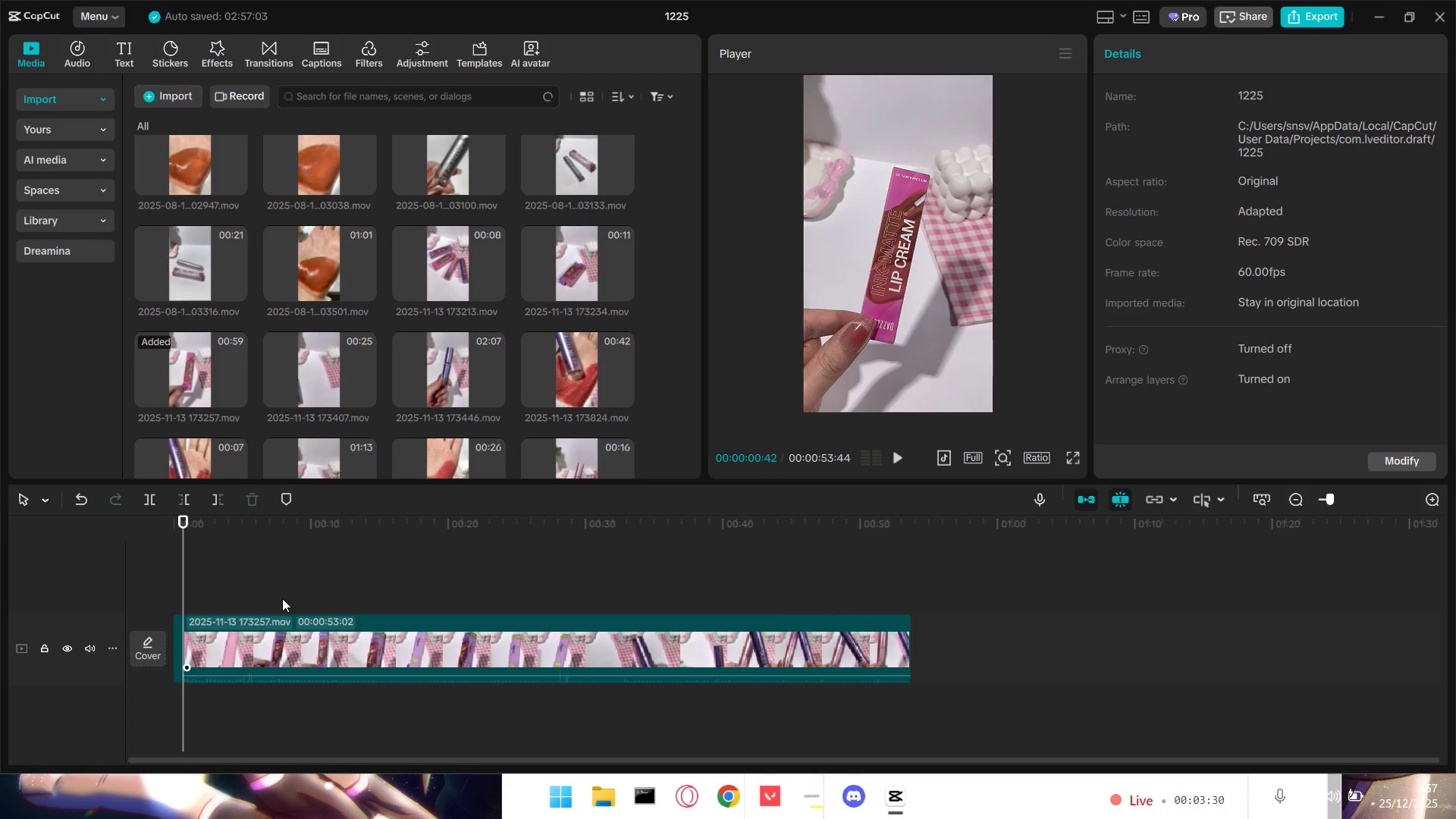 
left_click([271, 567])
 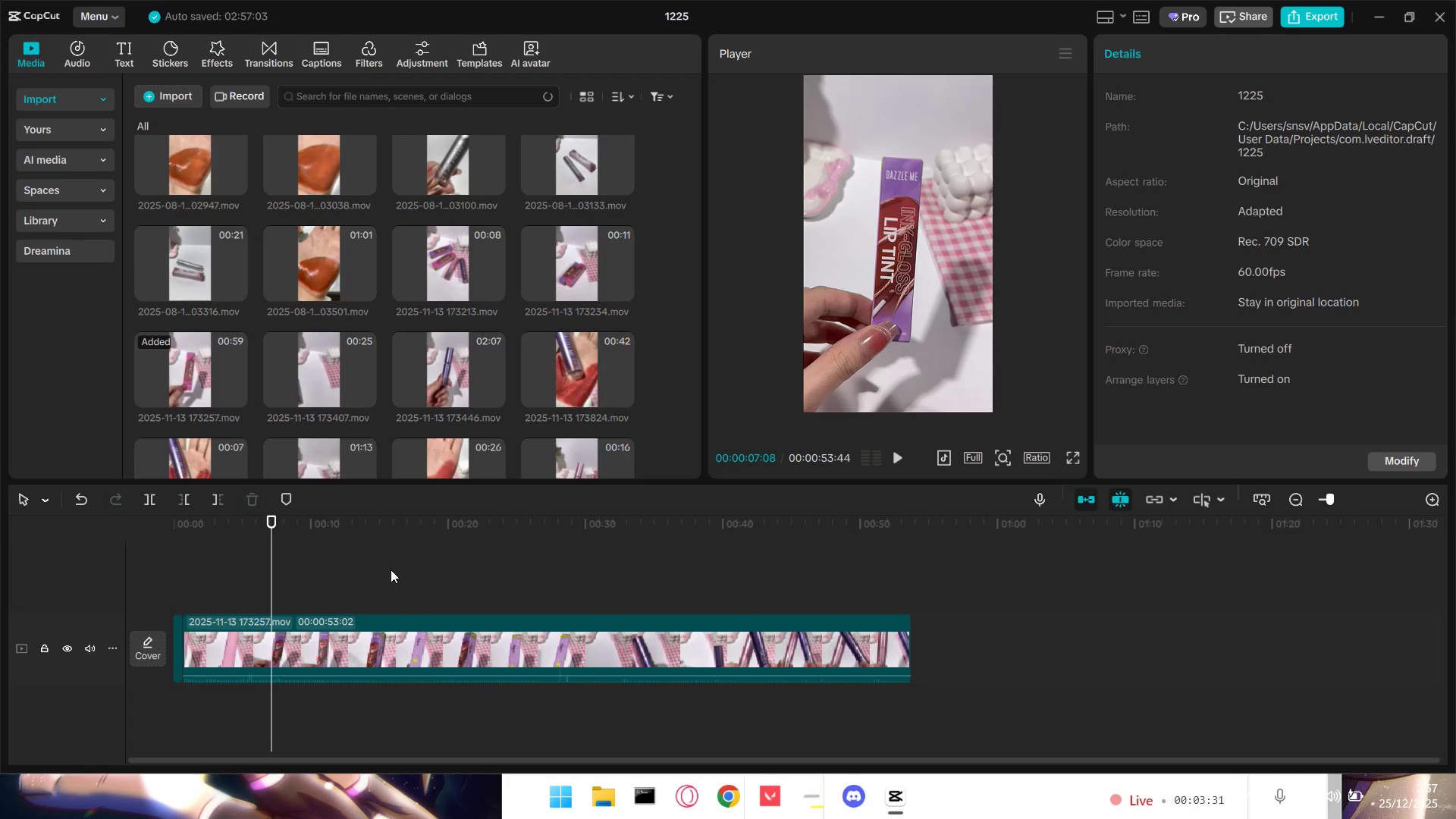 
double_click([401, 573])
 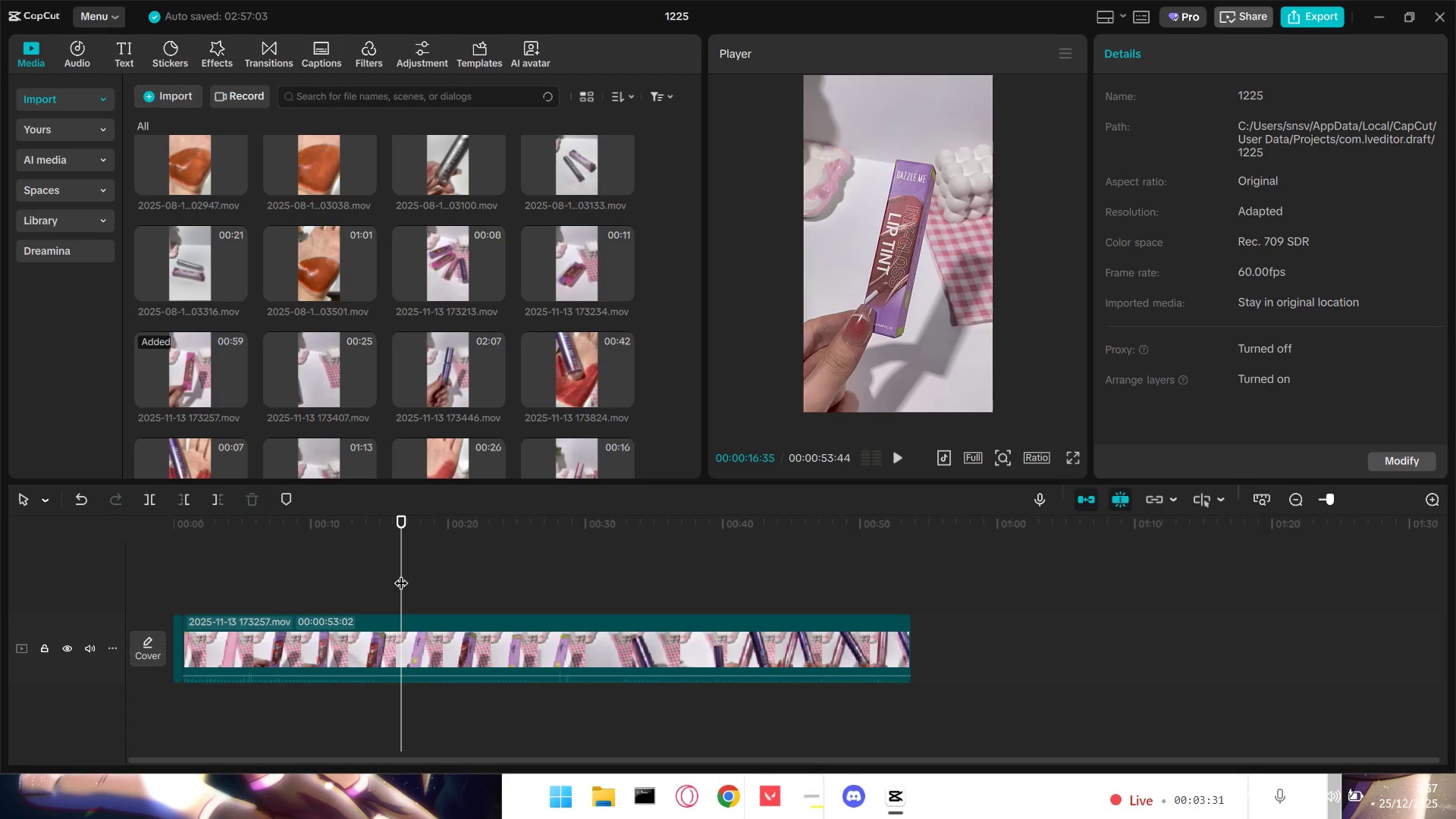 
key(Space)
 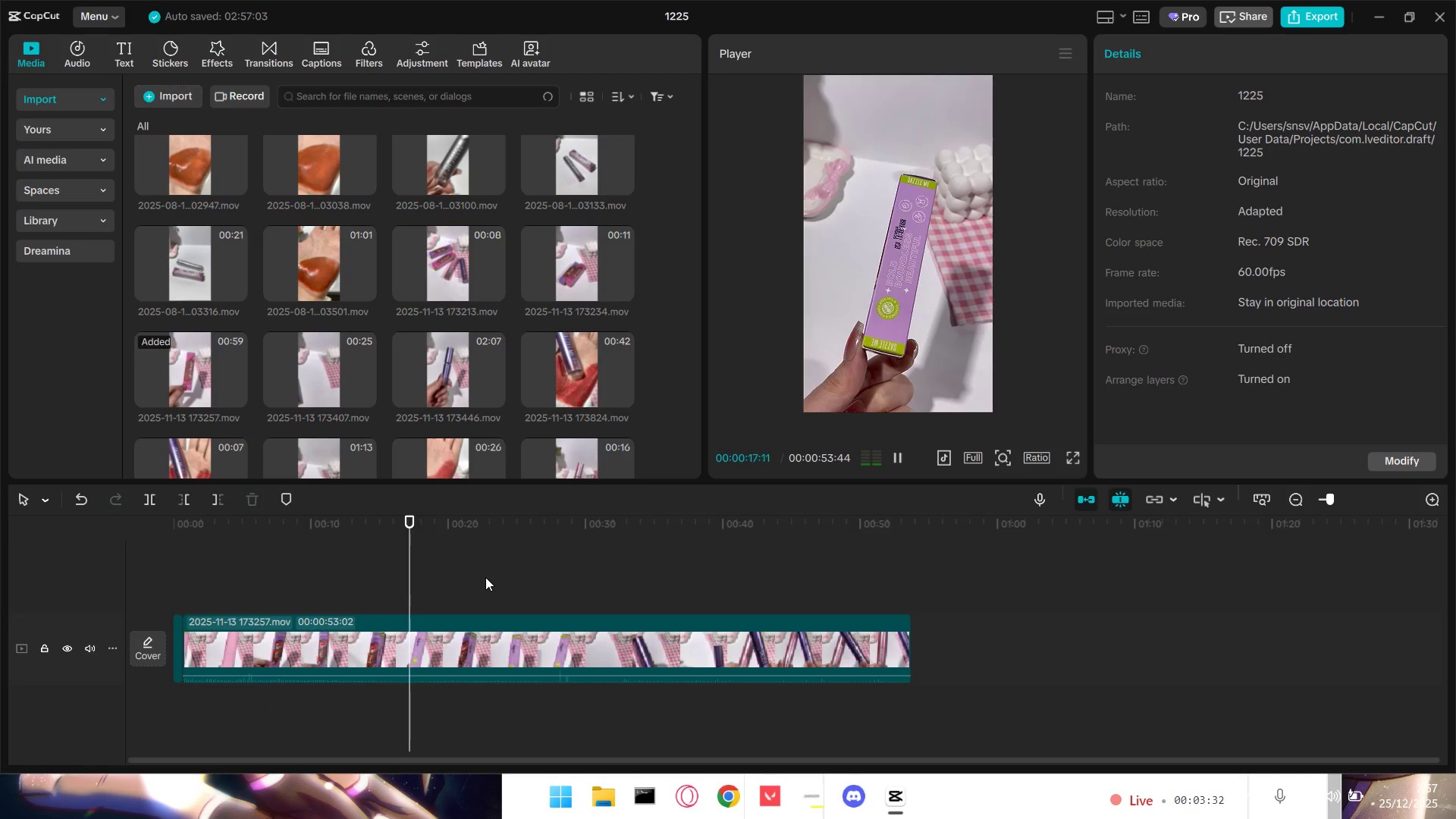 
key(Space)
 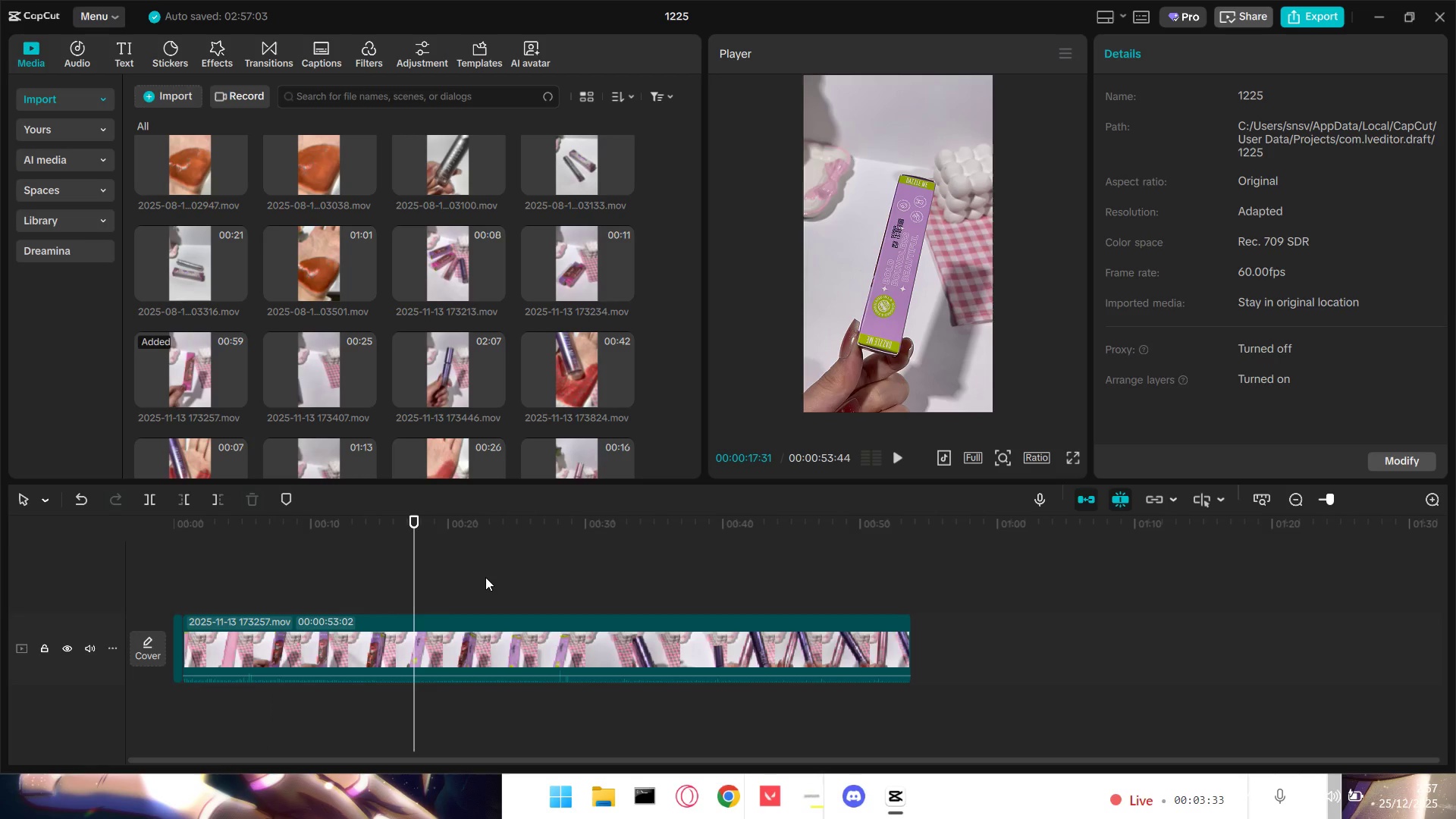 
key(Q)
 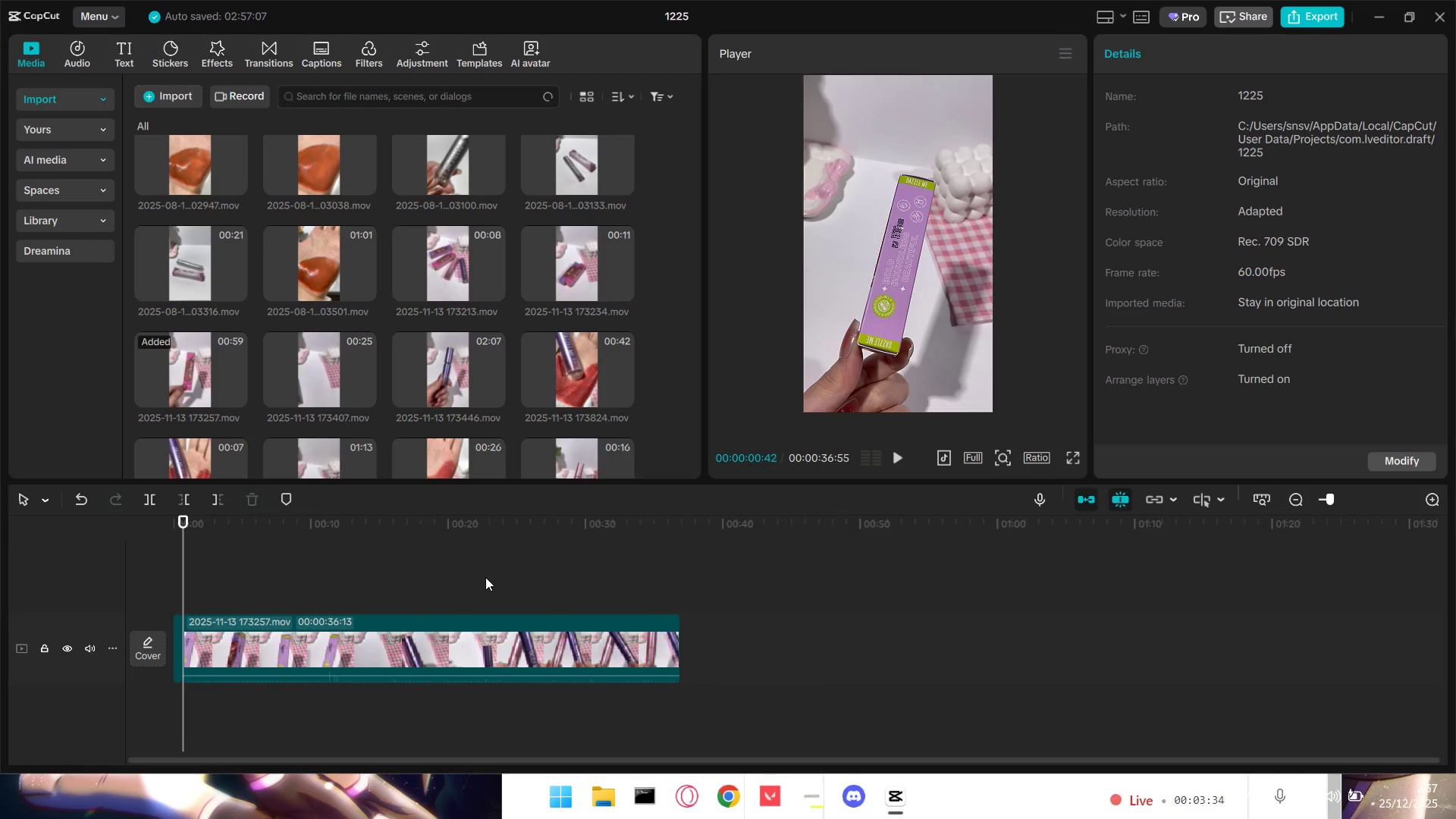 
key(Space)
 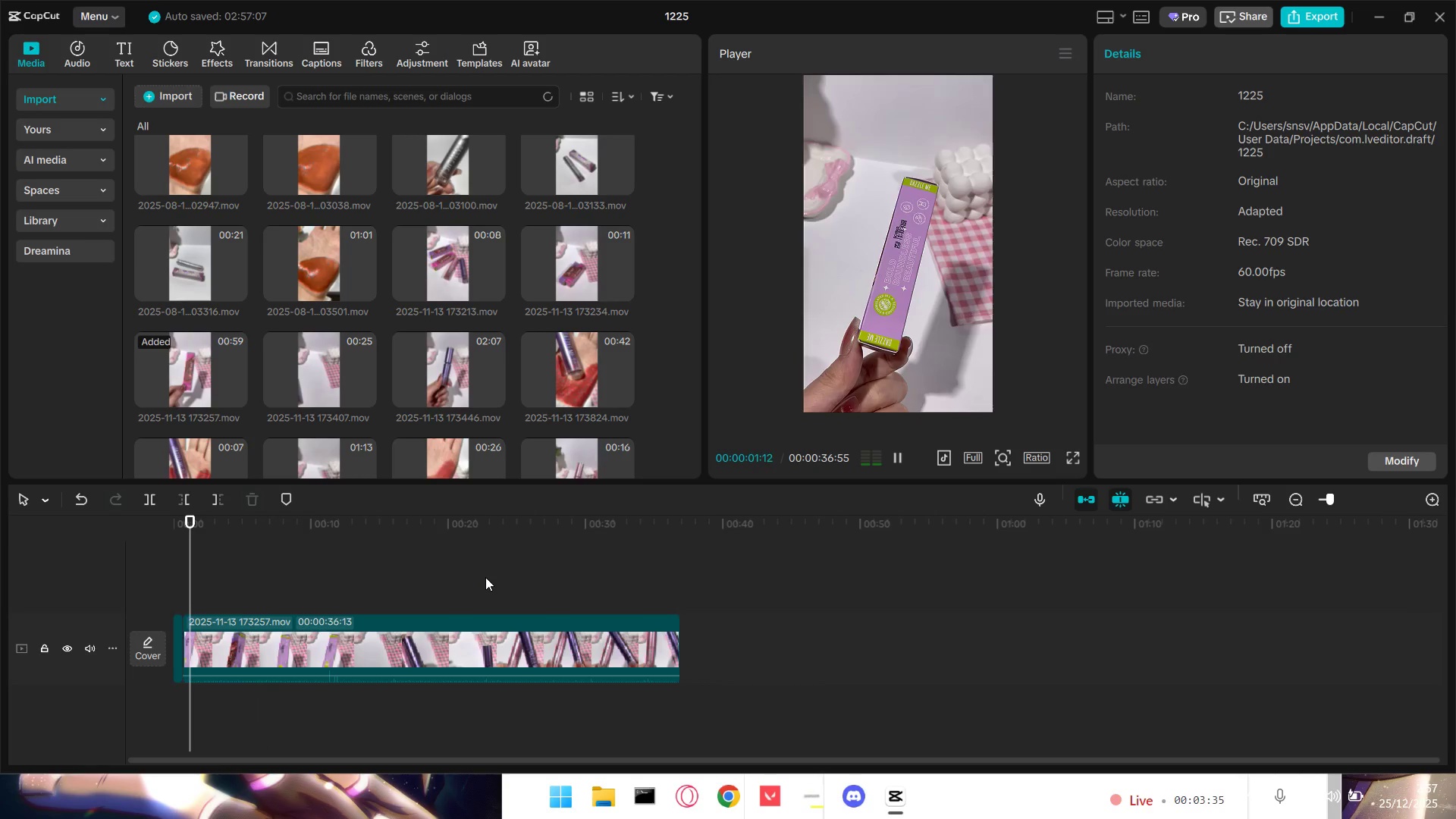 
key(Space)
 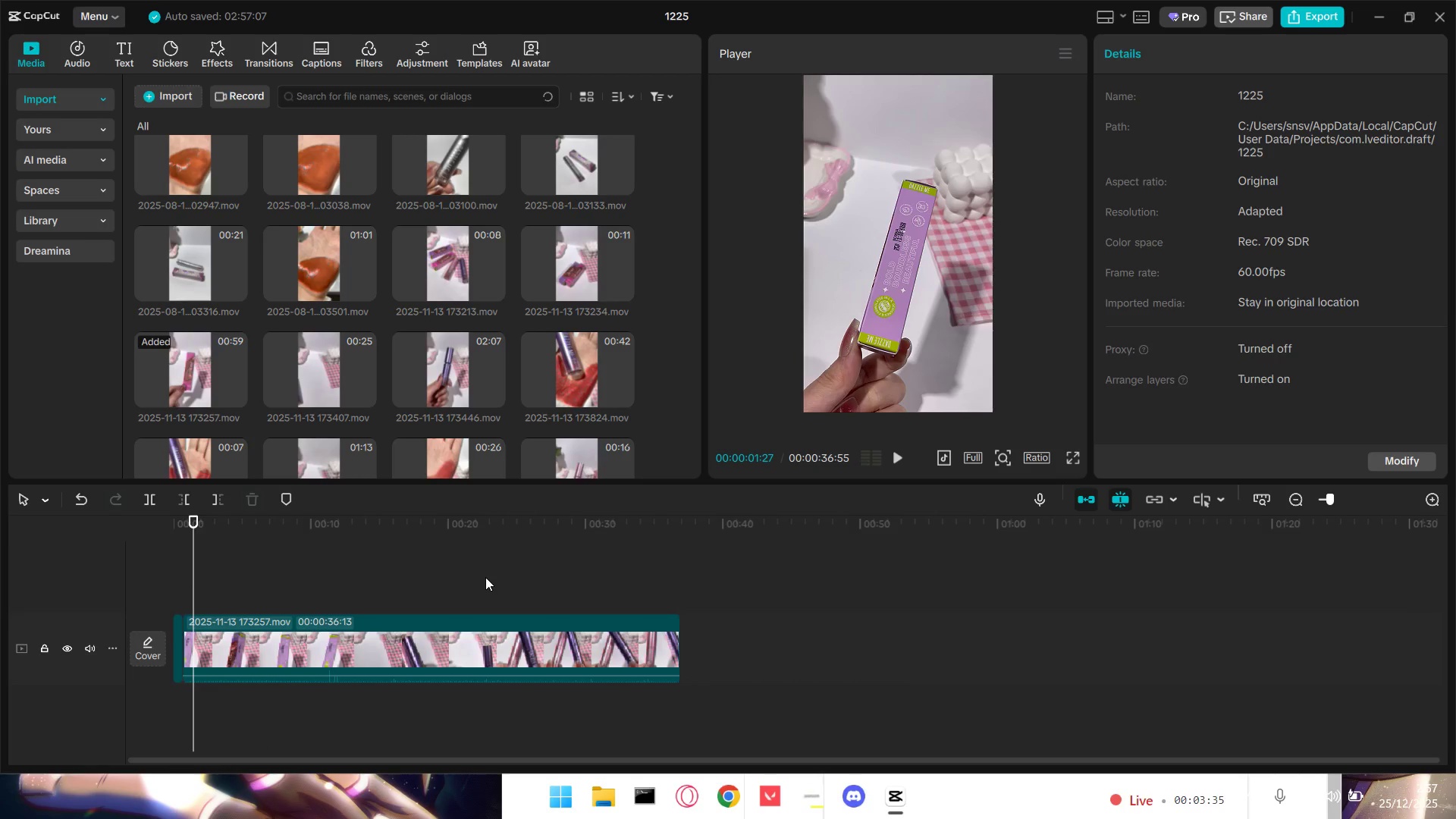 
key(Q)
 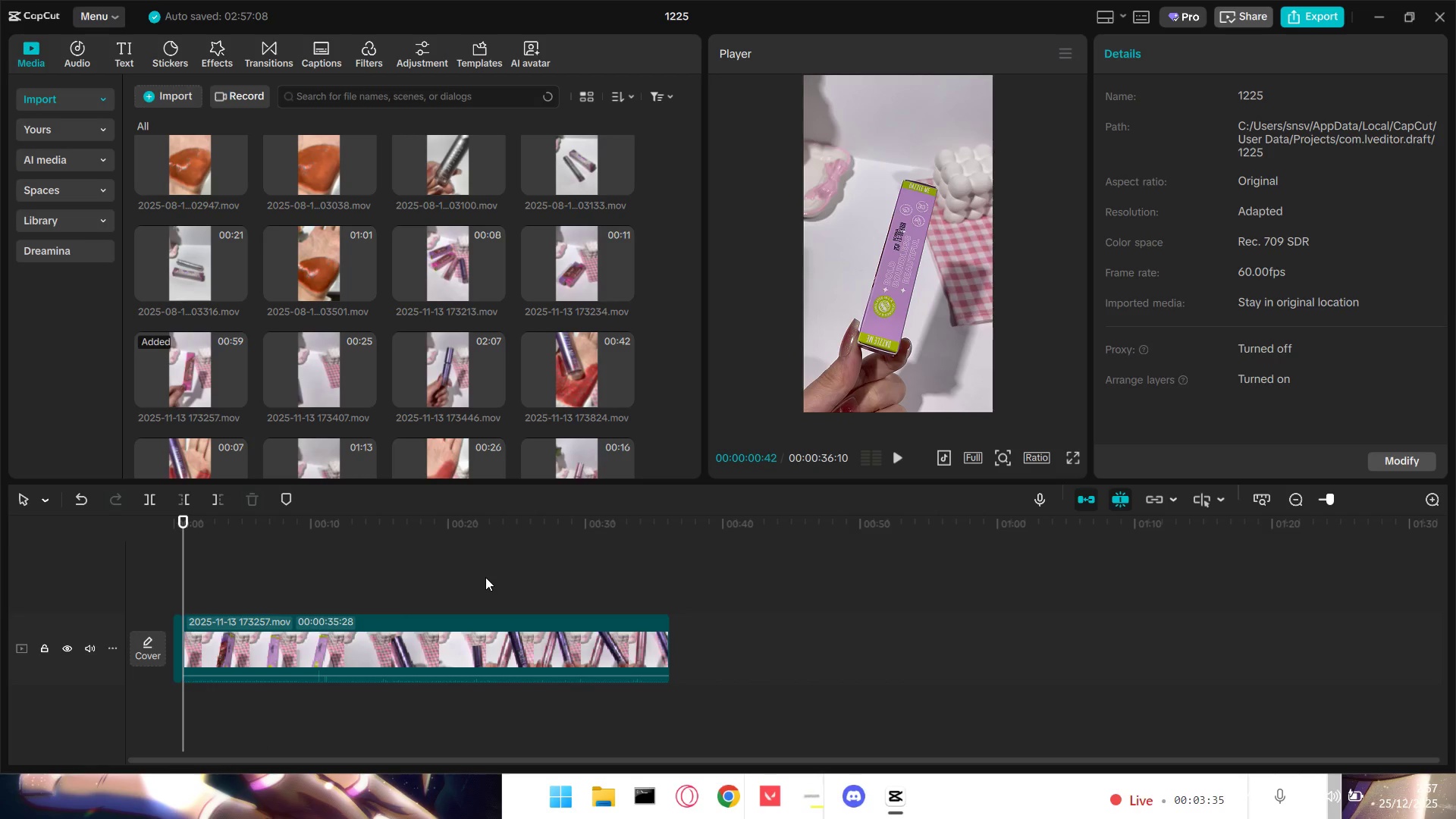 
key(Space)
 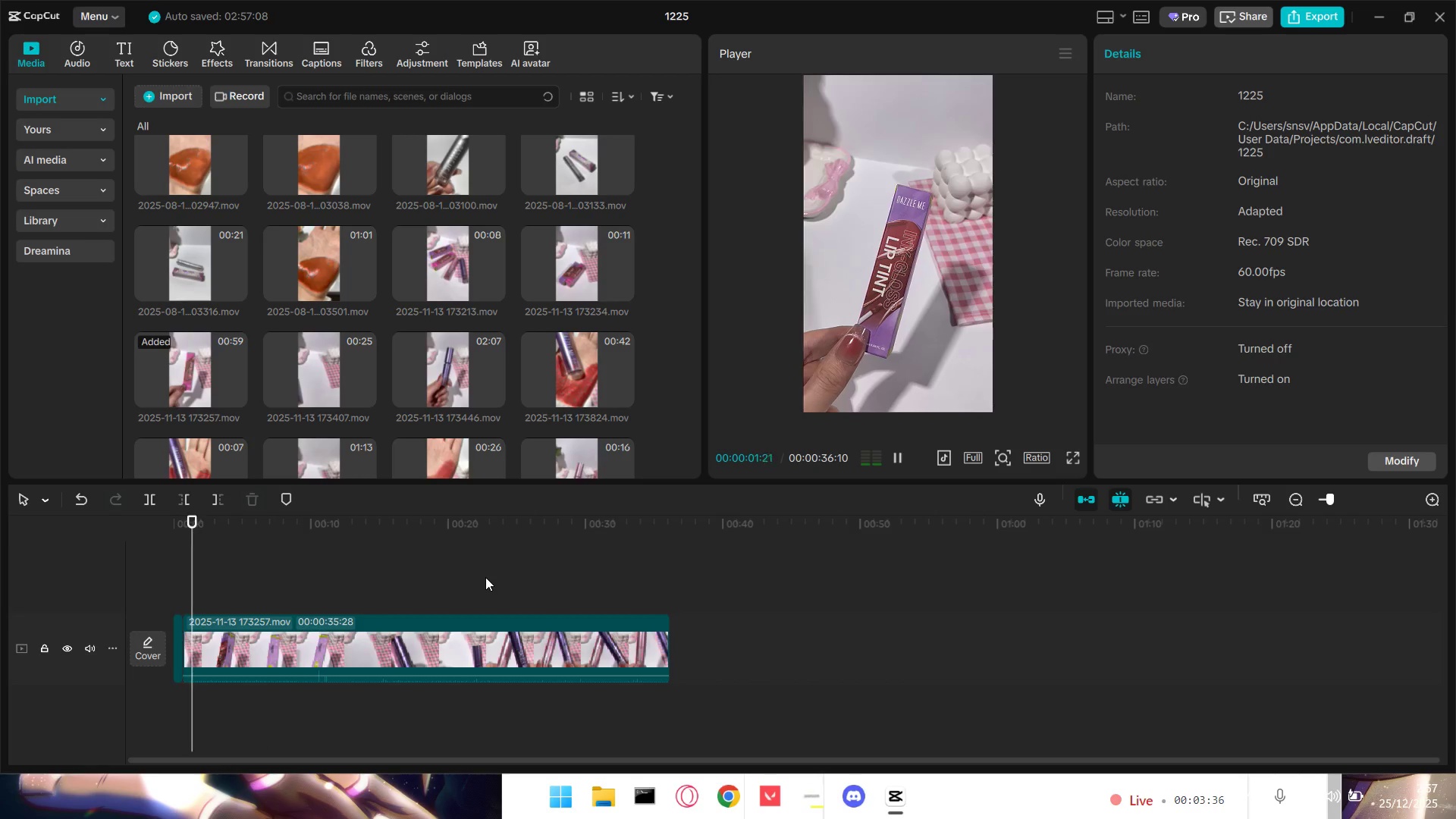 
key(Space)
 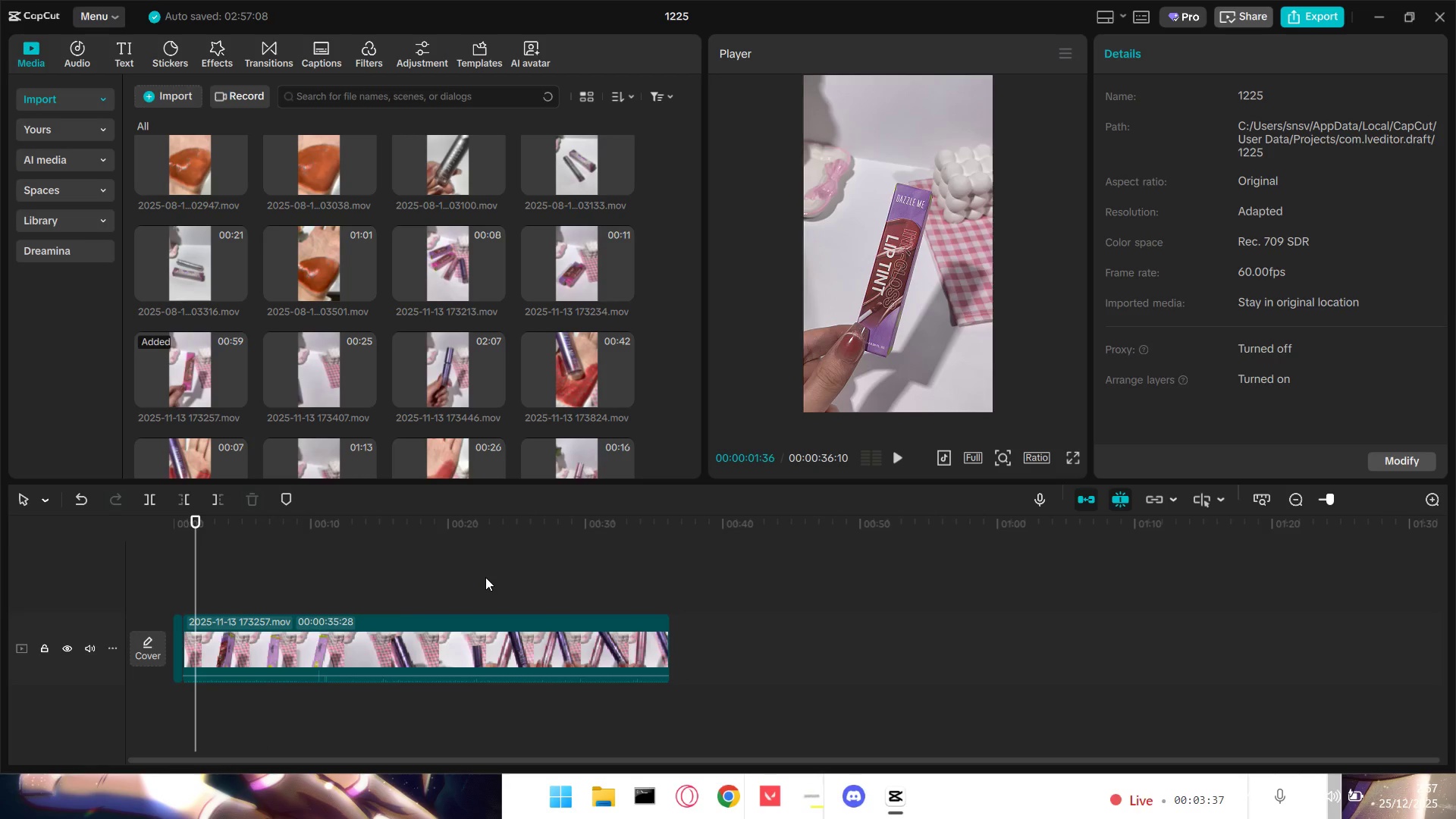 
key(W)
 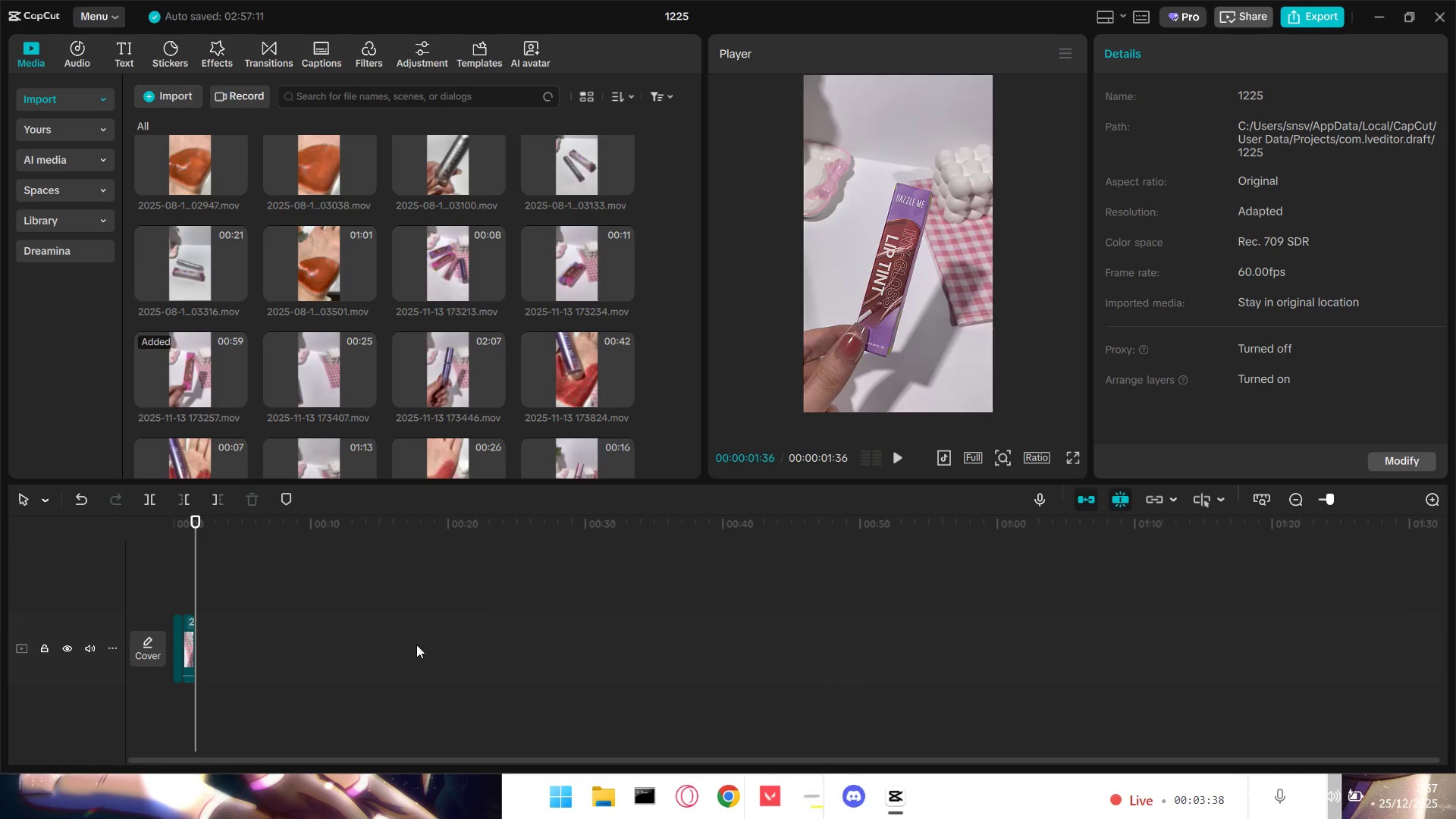 
hold_key(key=ControlLeft, duration=0.78)
 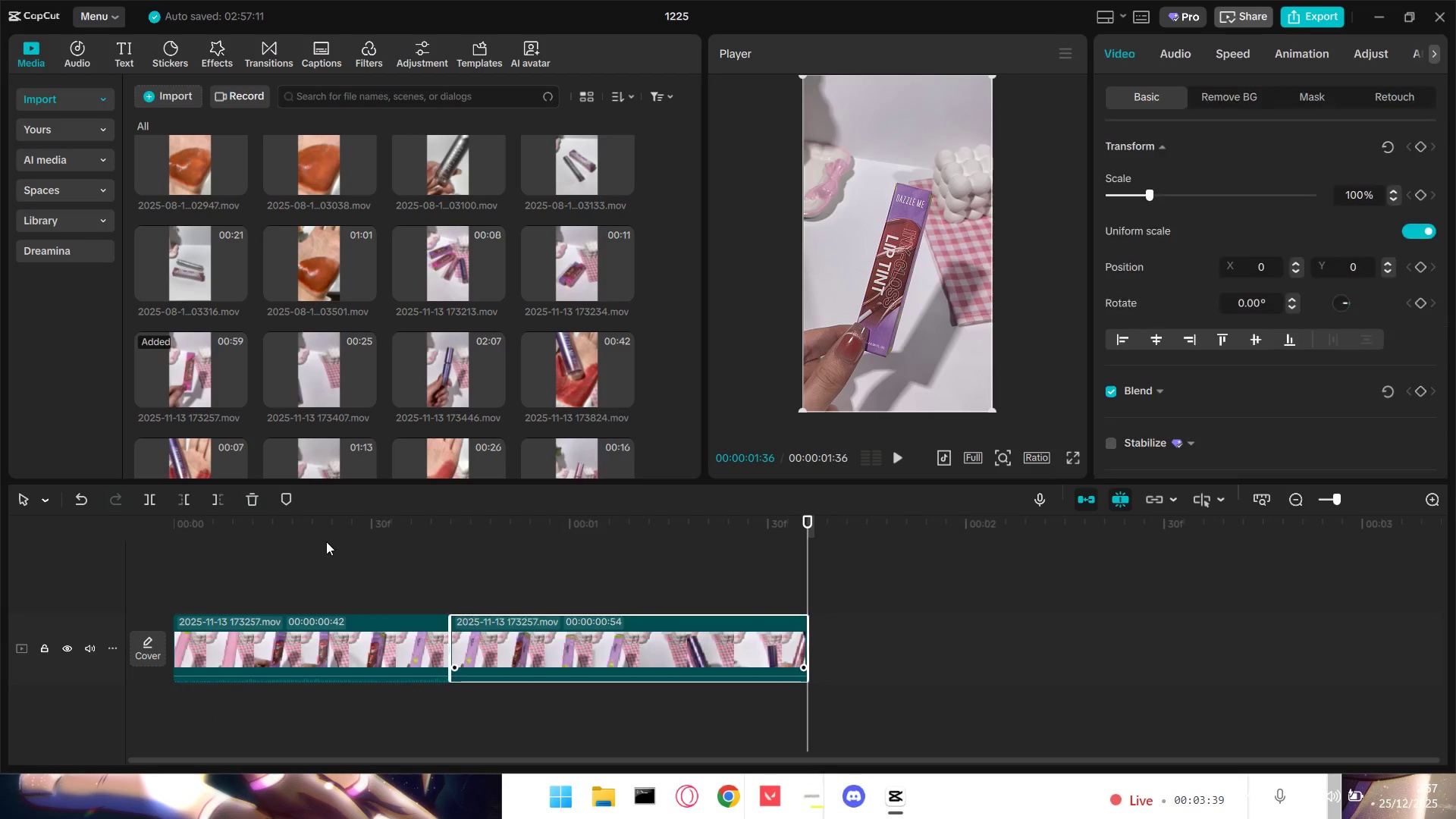 
left_click_drag(start_coordinate=[572, 630], to_coordinate=[236, 567])
 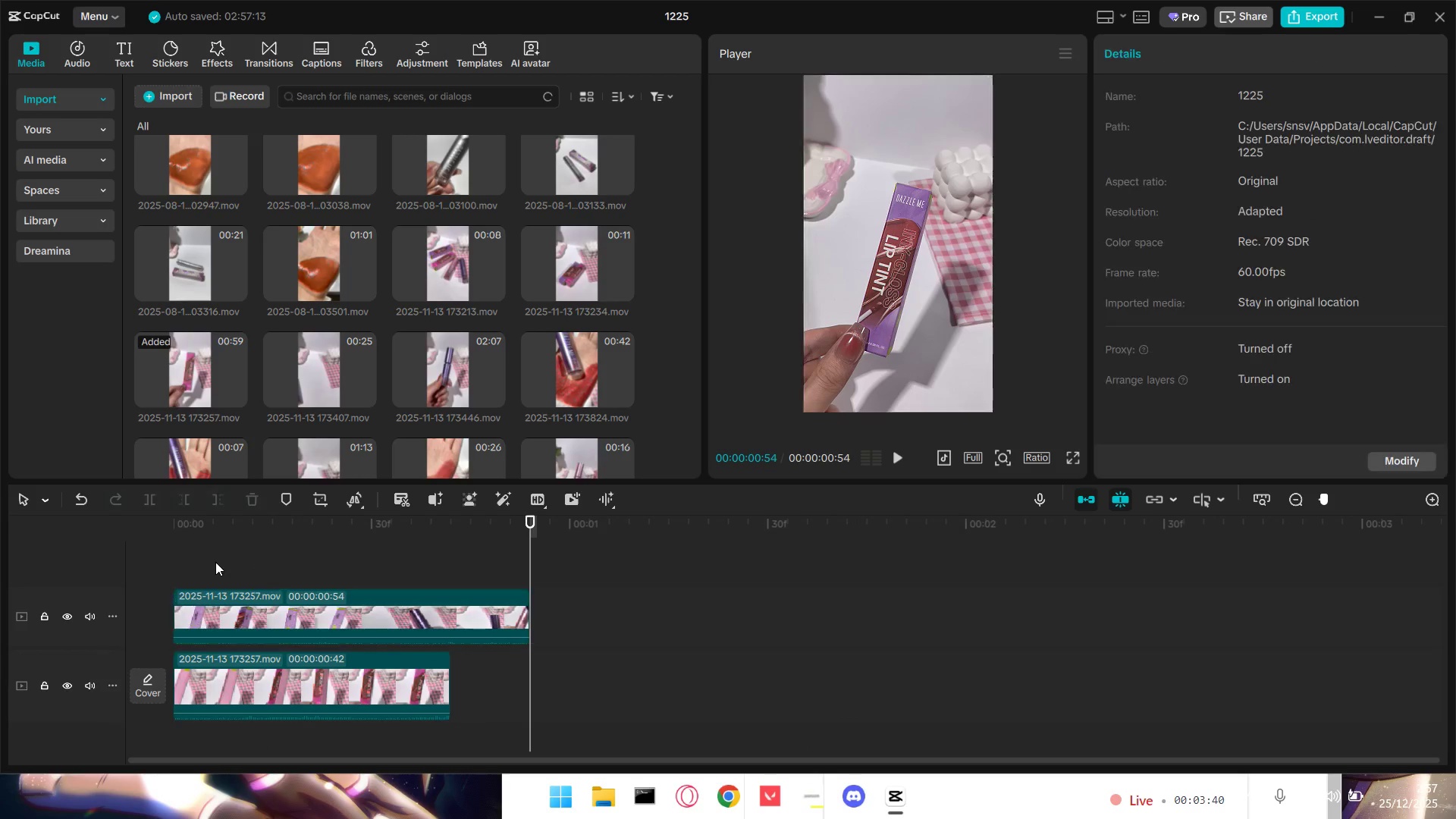 
scroll: coordinate [310, 704], scroll_direction: up, amount: 8.0
 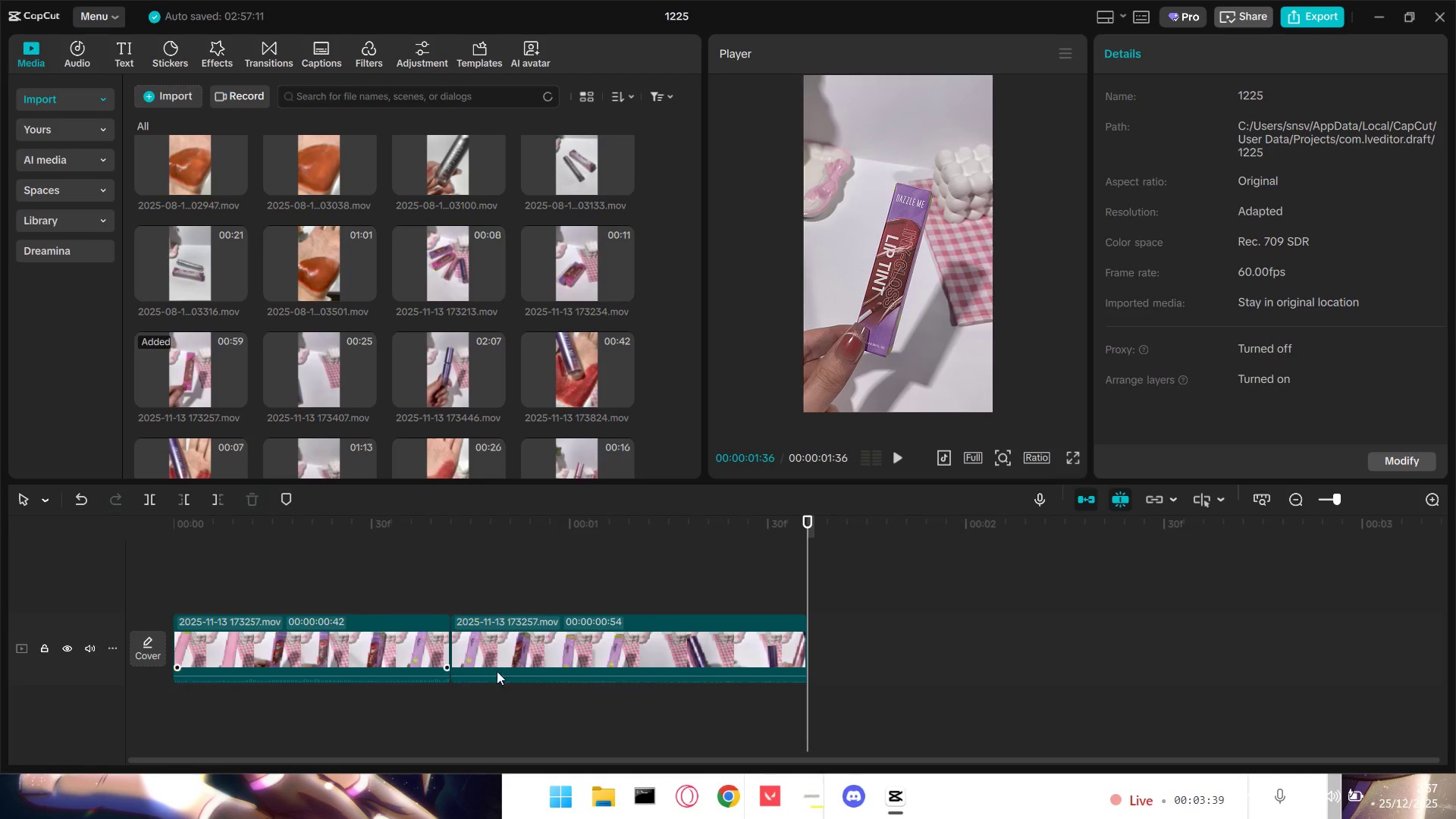 
left_click_drag(start_coordinate=[215, 562], to_coordinate=[155, 564])
 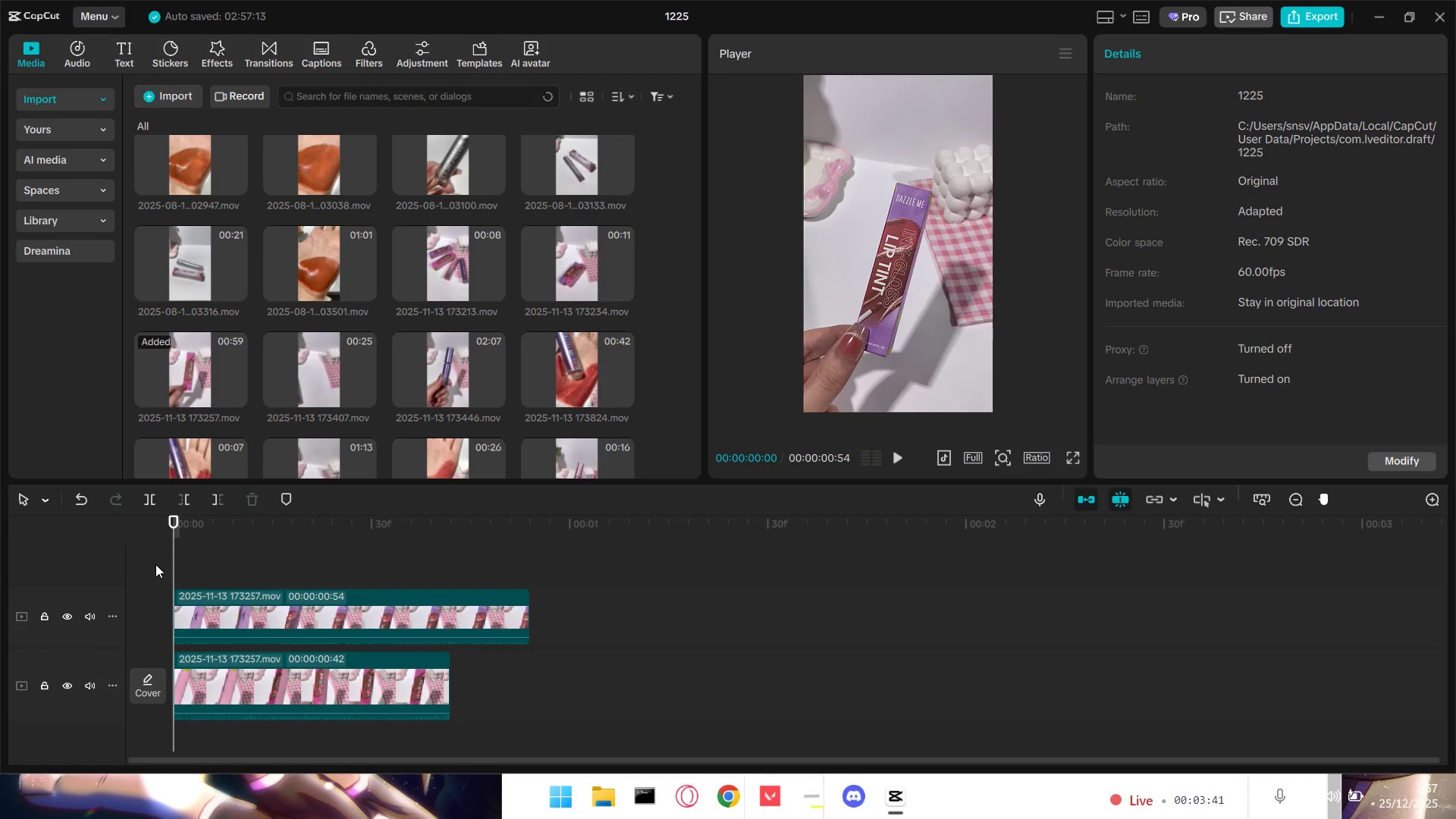 
key(Space)
 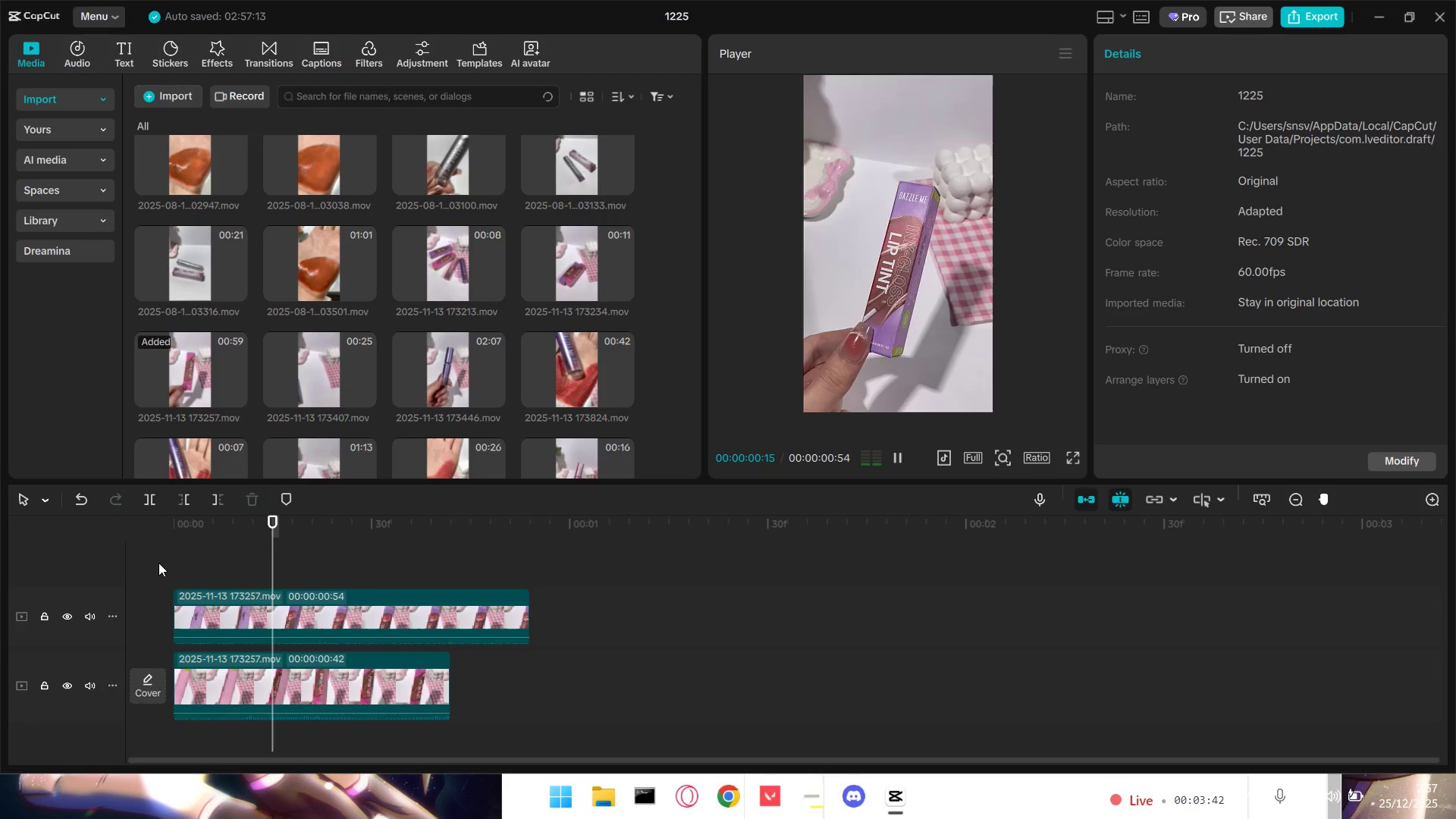 
key(Space)
 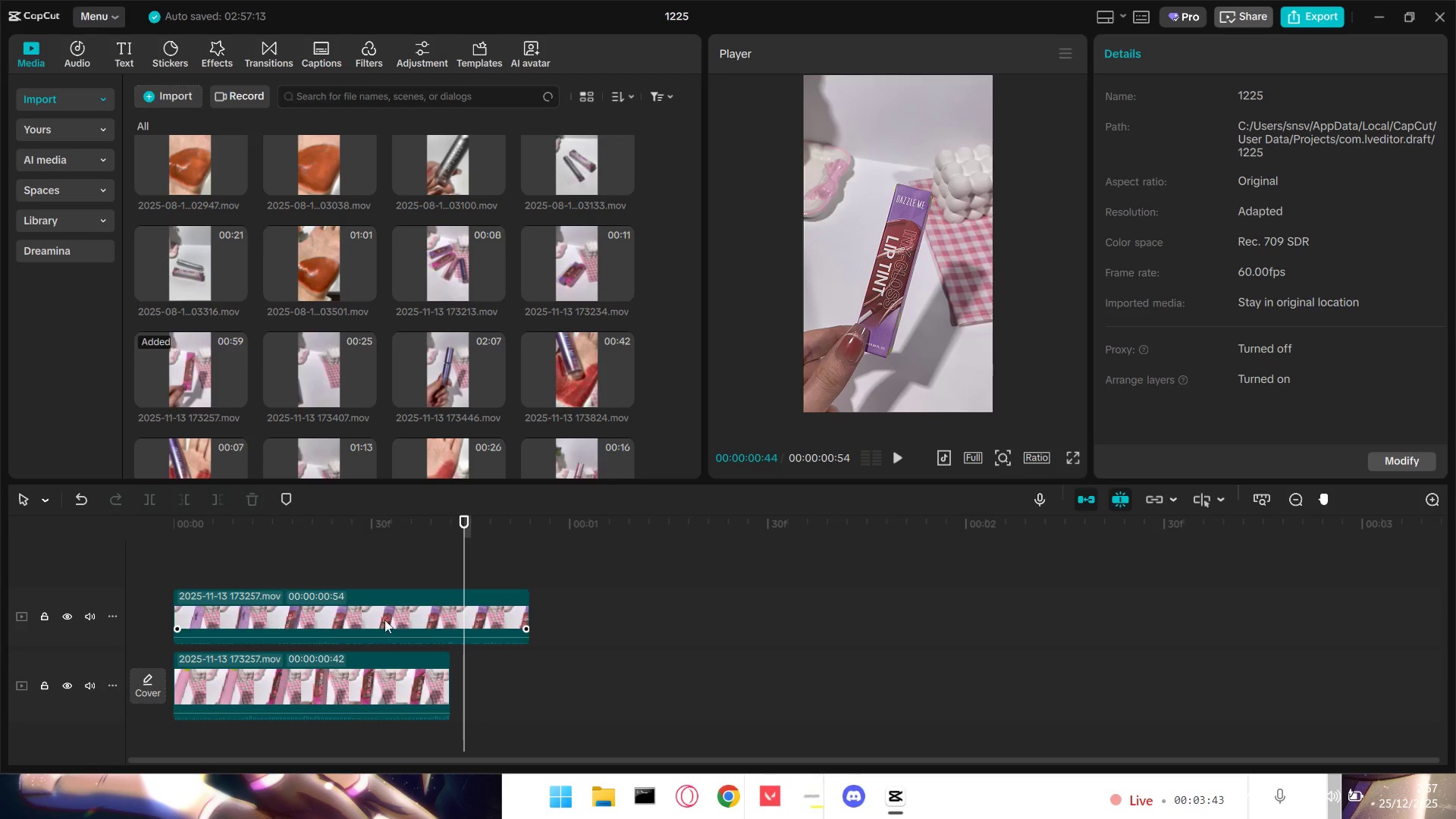 
left_click_drag(start_coordinate=[400, 608], to_coordinate=[323, 615])
 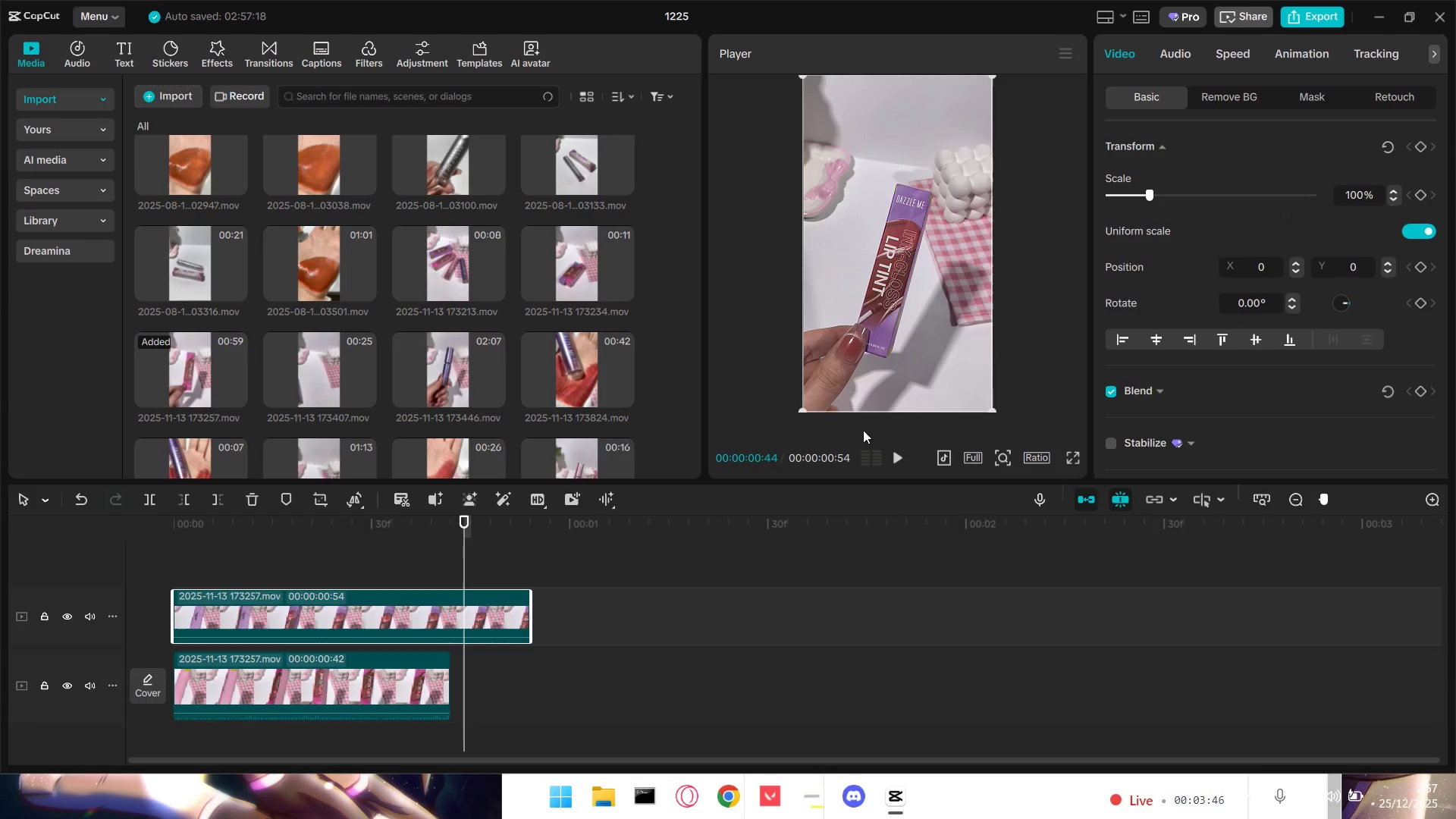 
left_click_drag(start_coordinate=[859, 338], to_coordinate=[945, 338])
 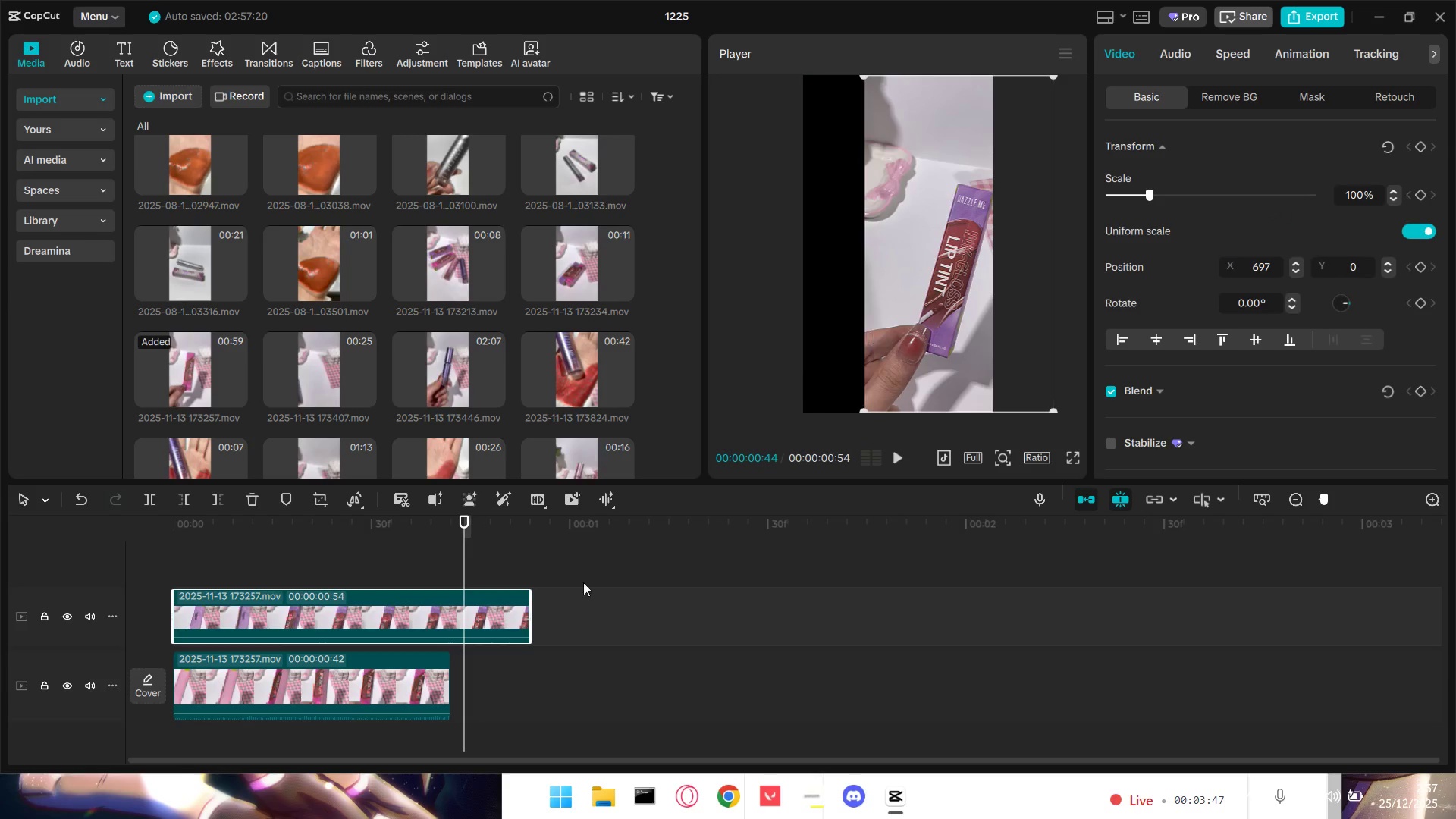 
left_click([374, 683])
 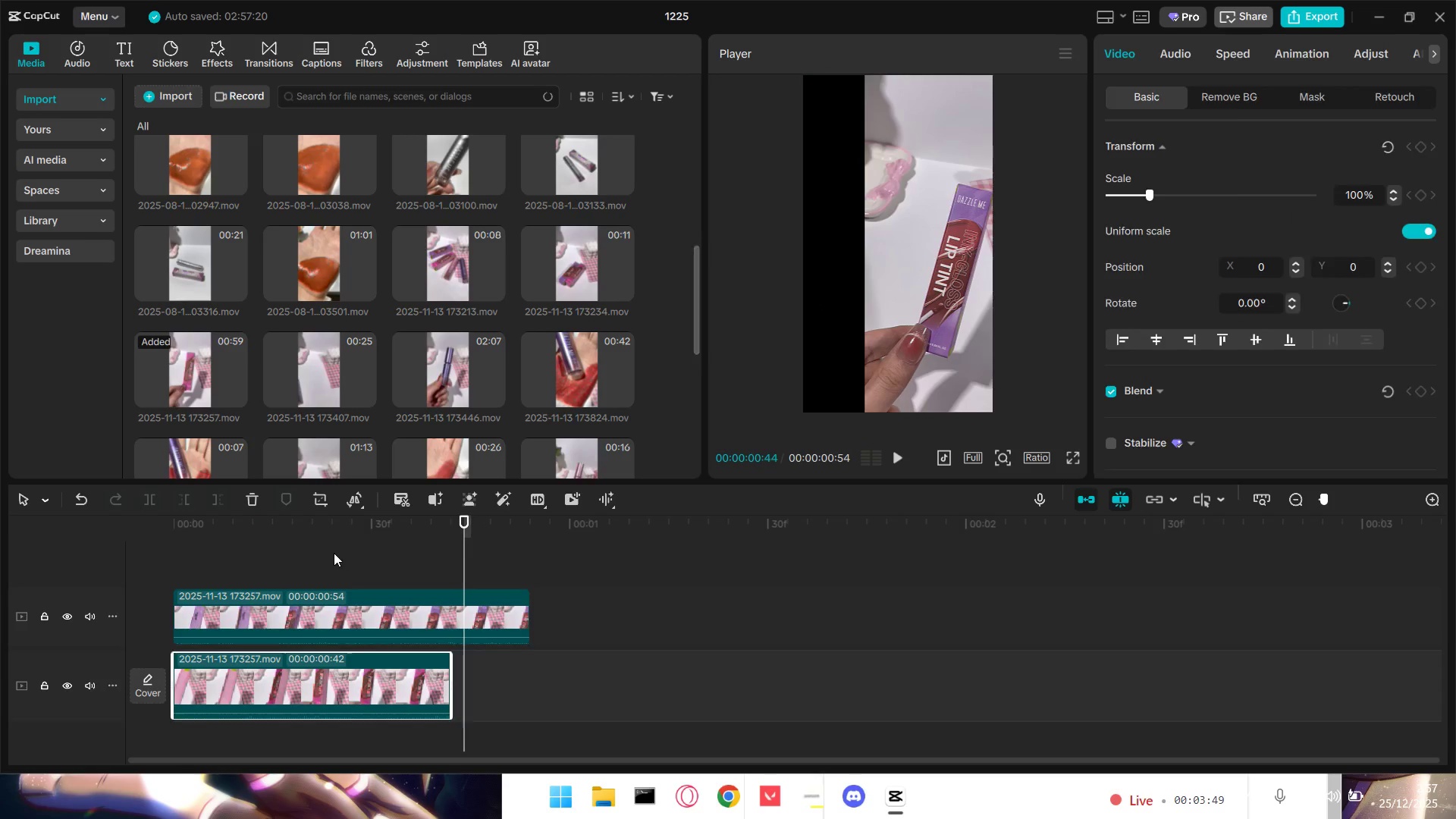 
double_click([330, 560])
 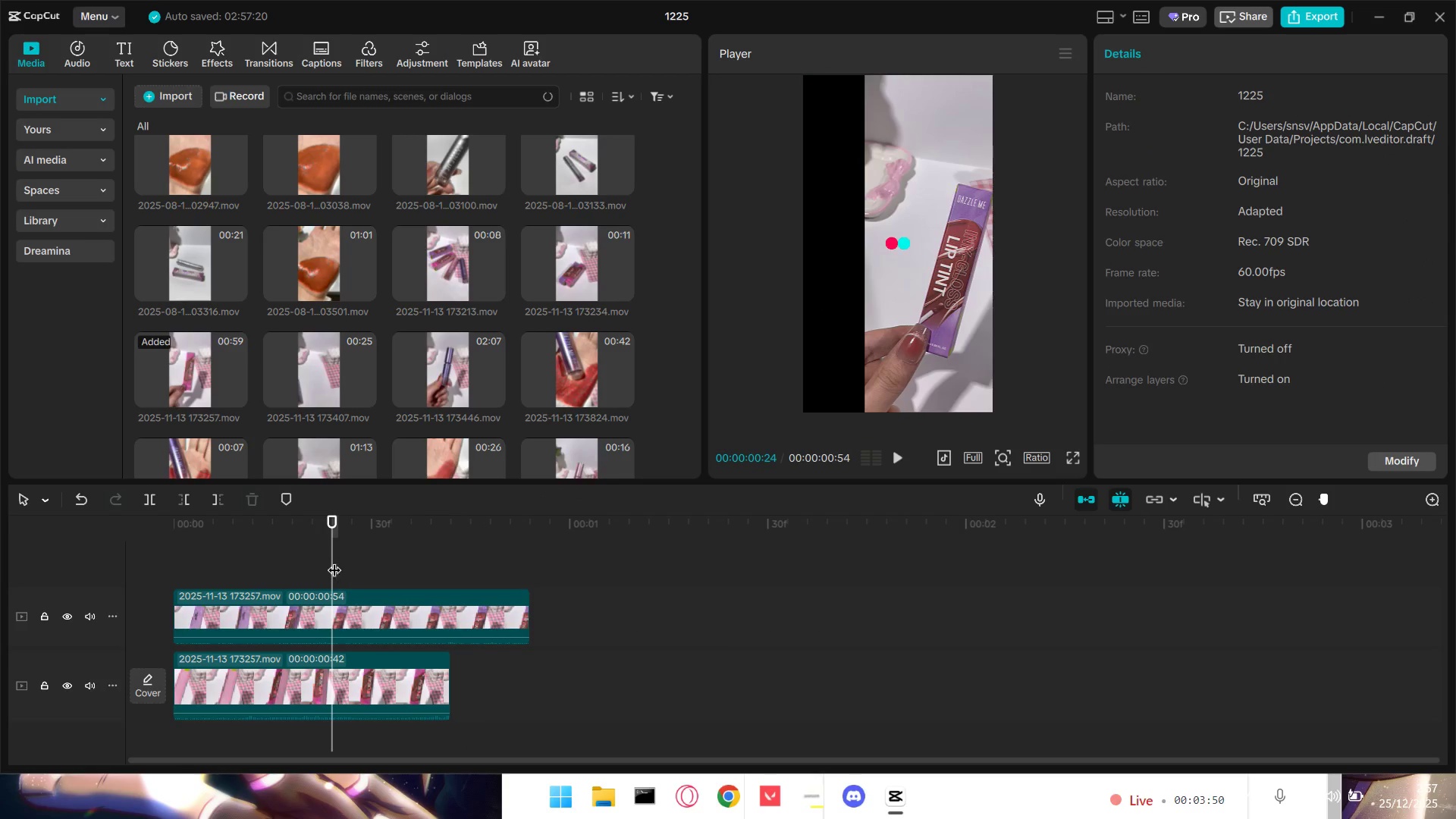 
left_click_drag(start_coordinate=[329, 557], to_coordinate=[269, 560])
 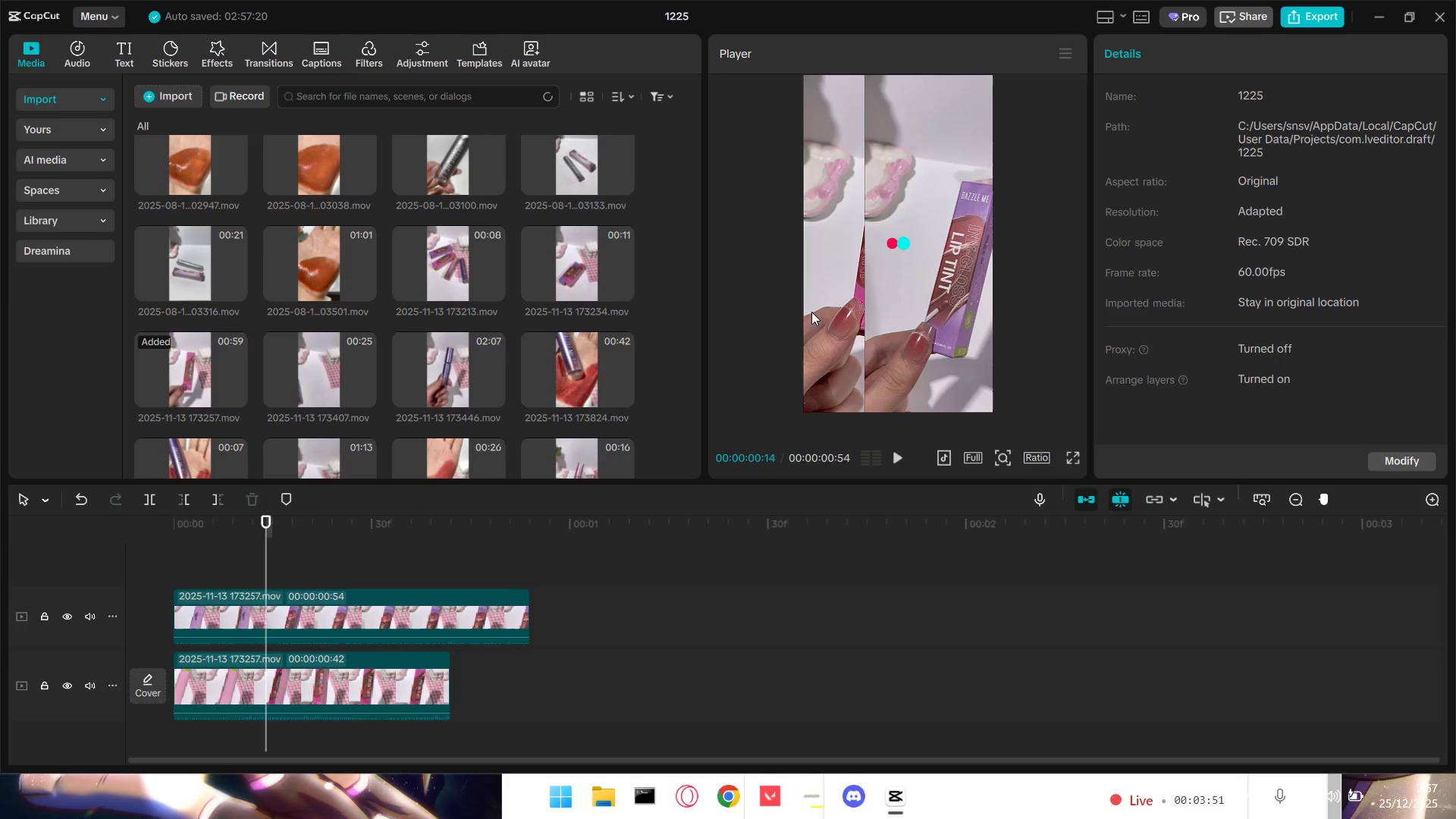 
left_click_drag(start_coordinate=[817, 309], to_coordinate=[759, 306])
 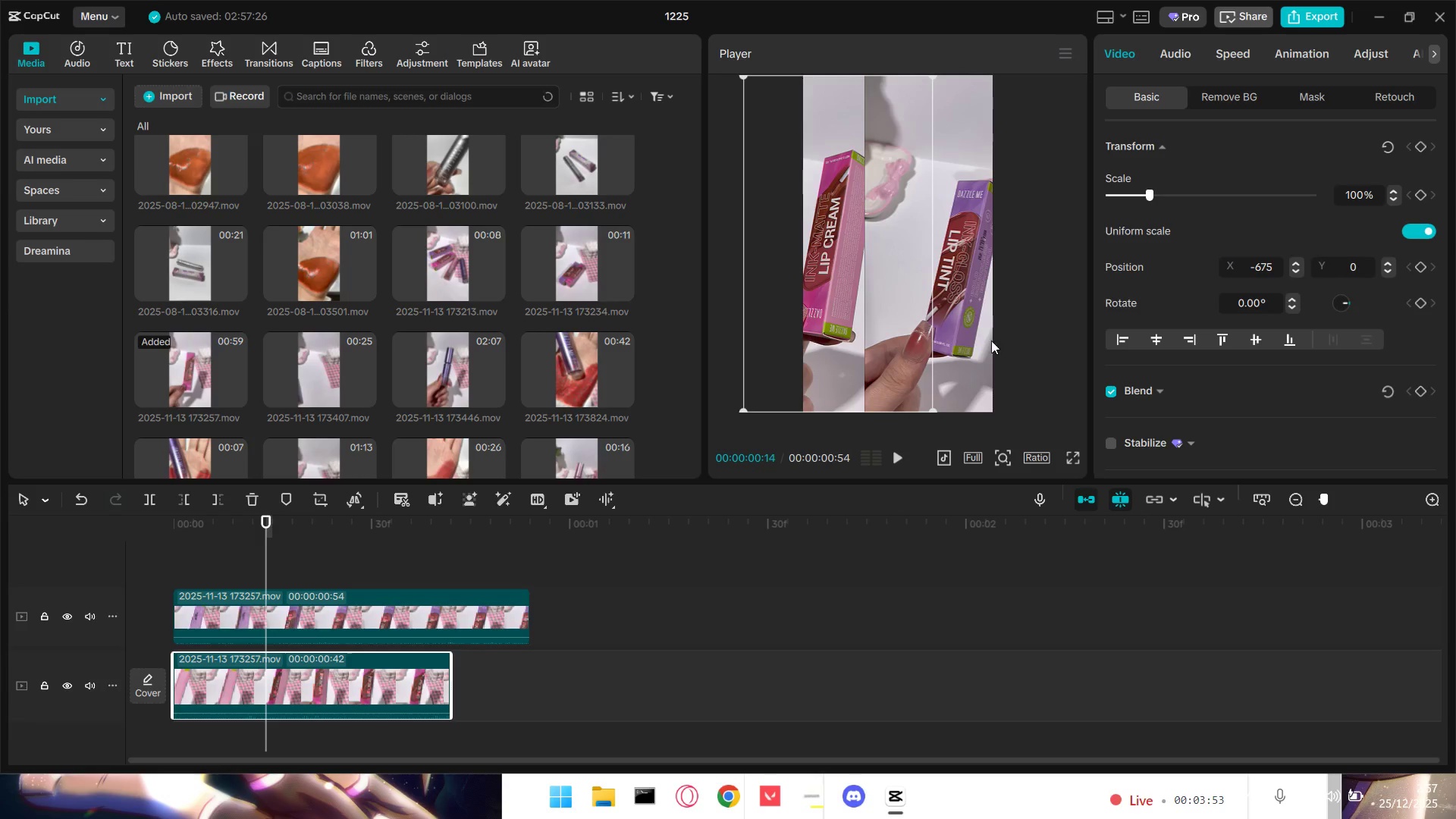 
left_click([973, 338])
 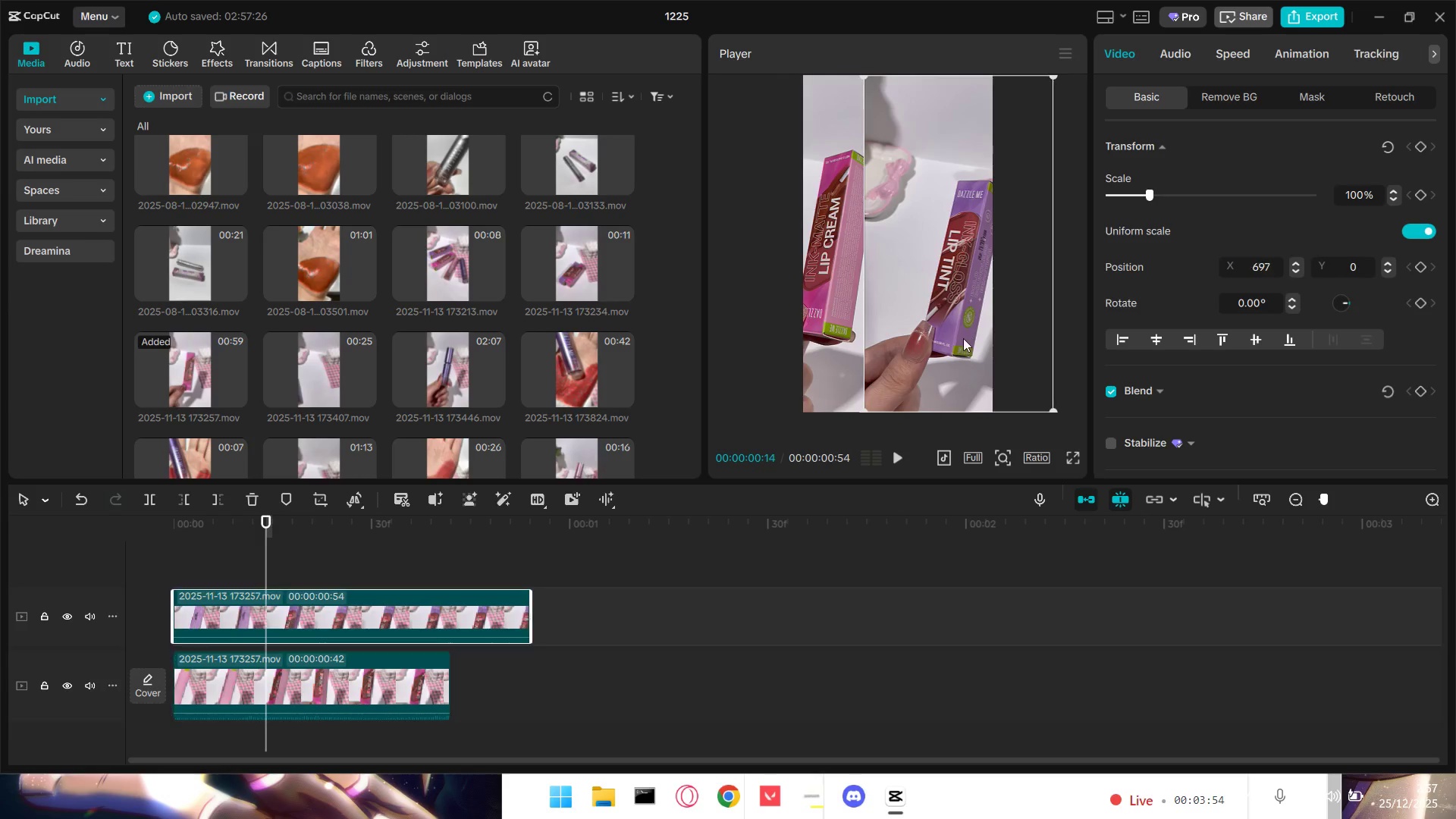 
left_click_drag(start_coordinate=[963, 338], to_coordinate=[939, 336])
 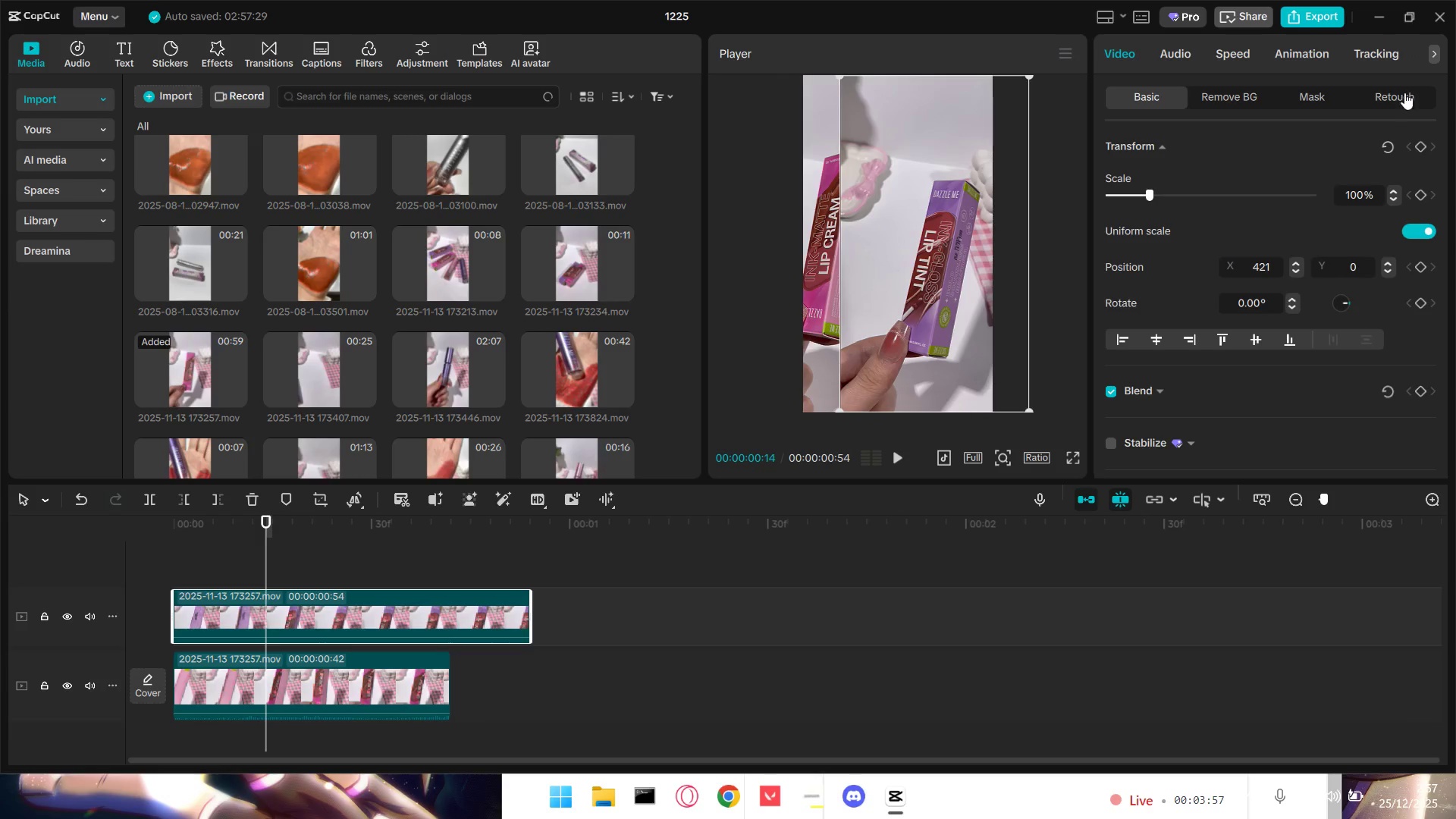 
left_click([1329, 90])
 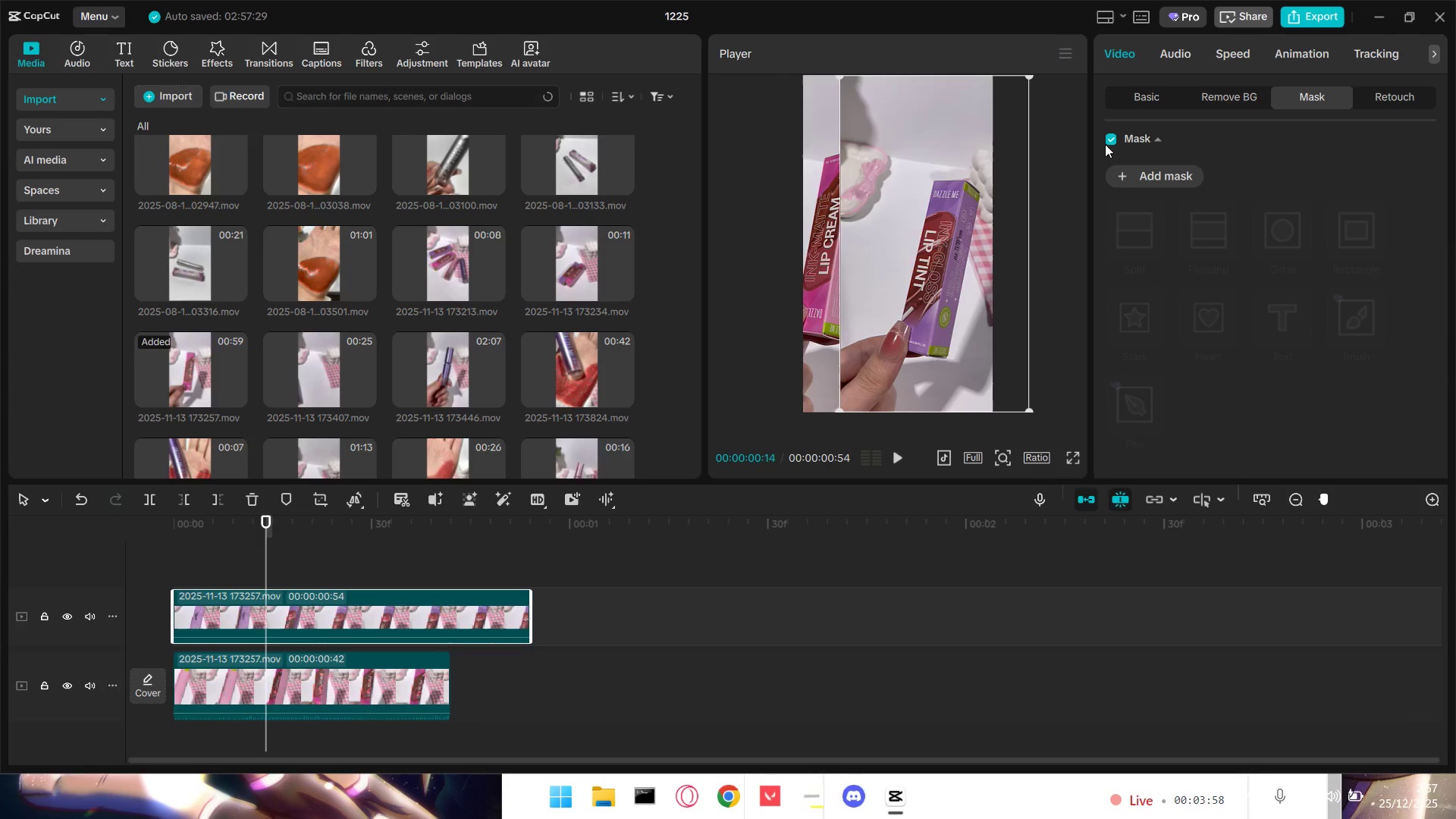 
left_click([1151, 176])
 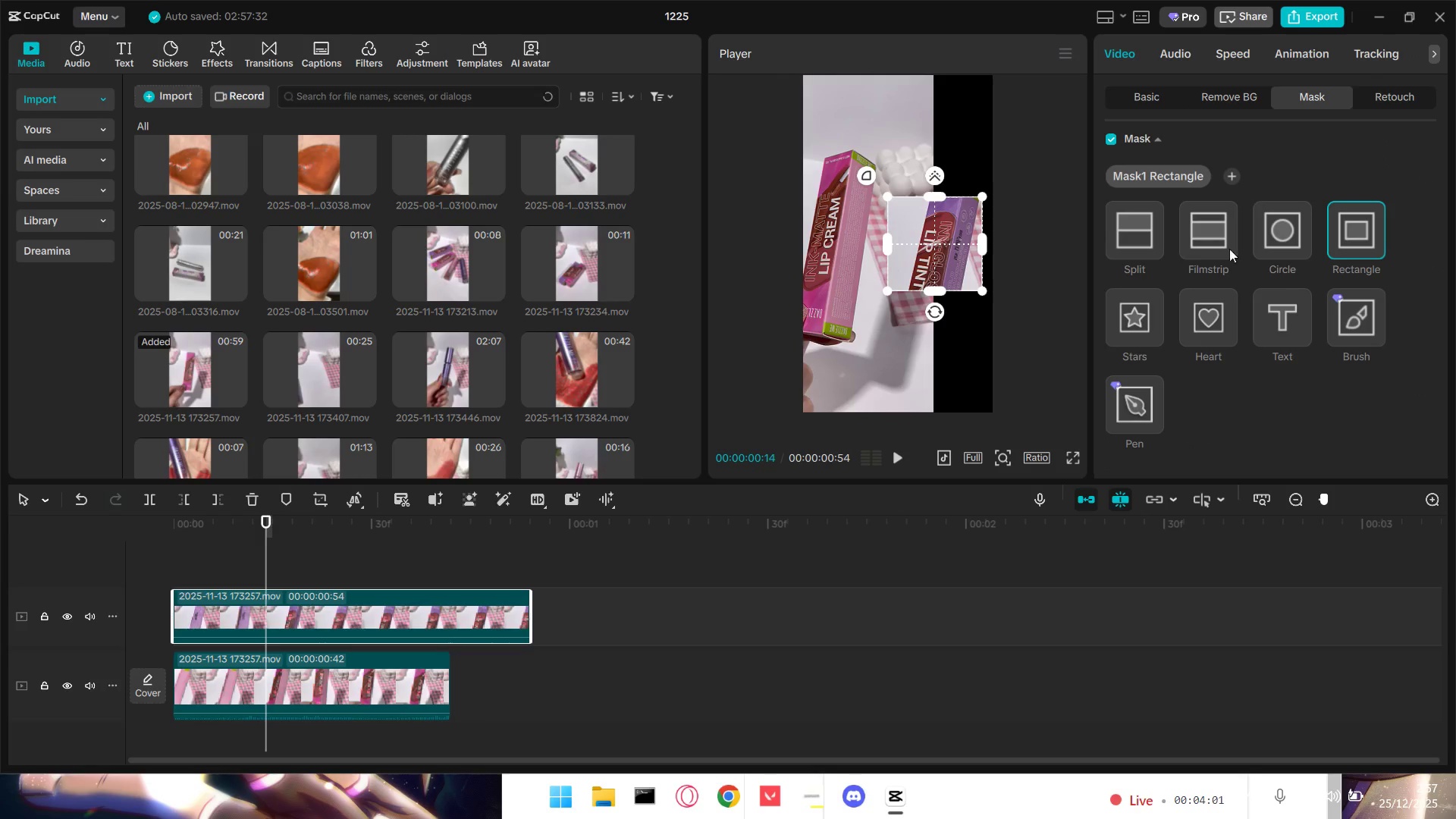 
left_click([1147, 245])
 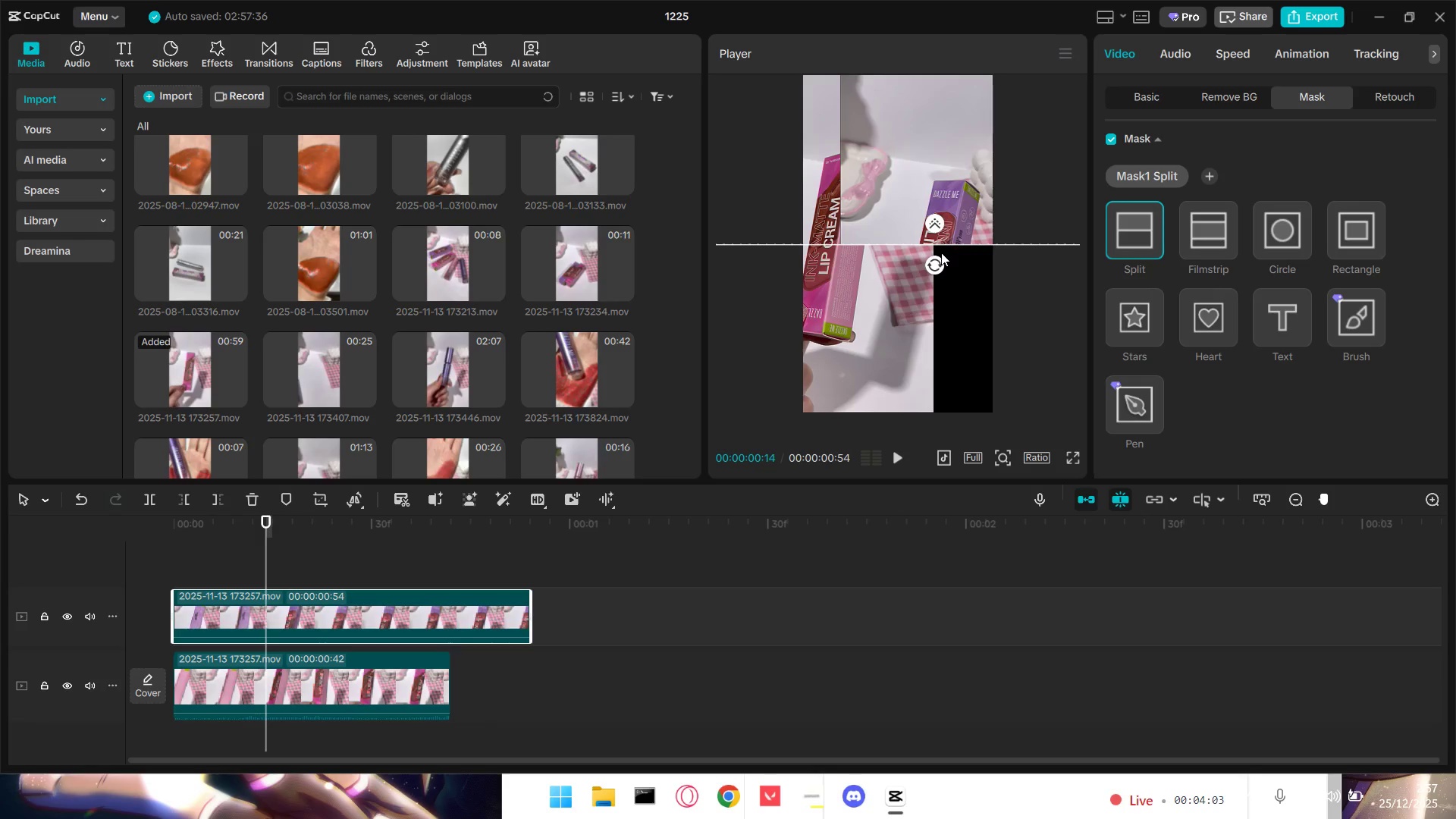 
left_click_drag(start_coordinate=[937, 263], to_coordinate=[981, 249])
 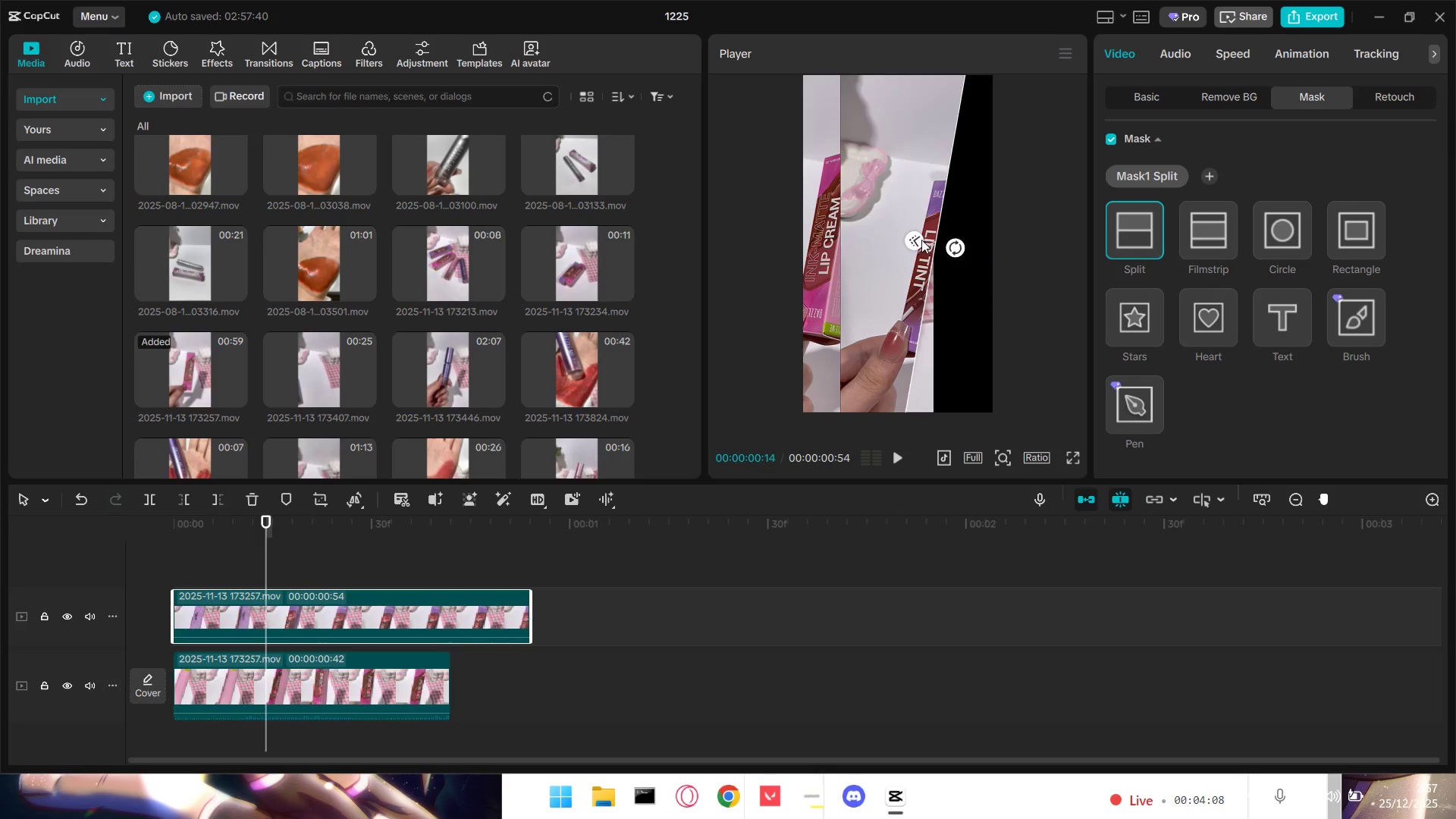 
left_click_drag(start_coordinate=[916, 240], to_coordinate=[902, 239])
 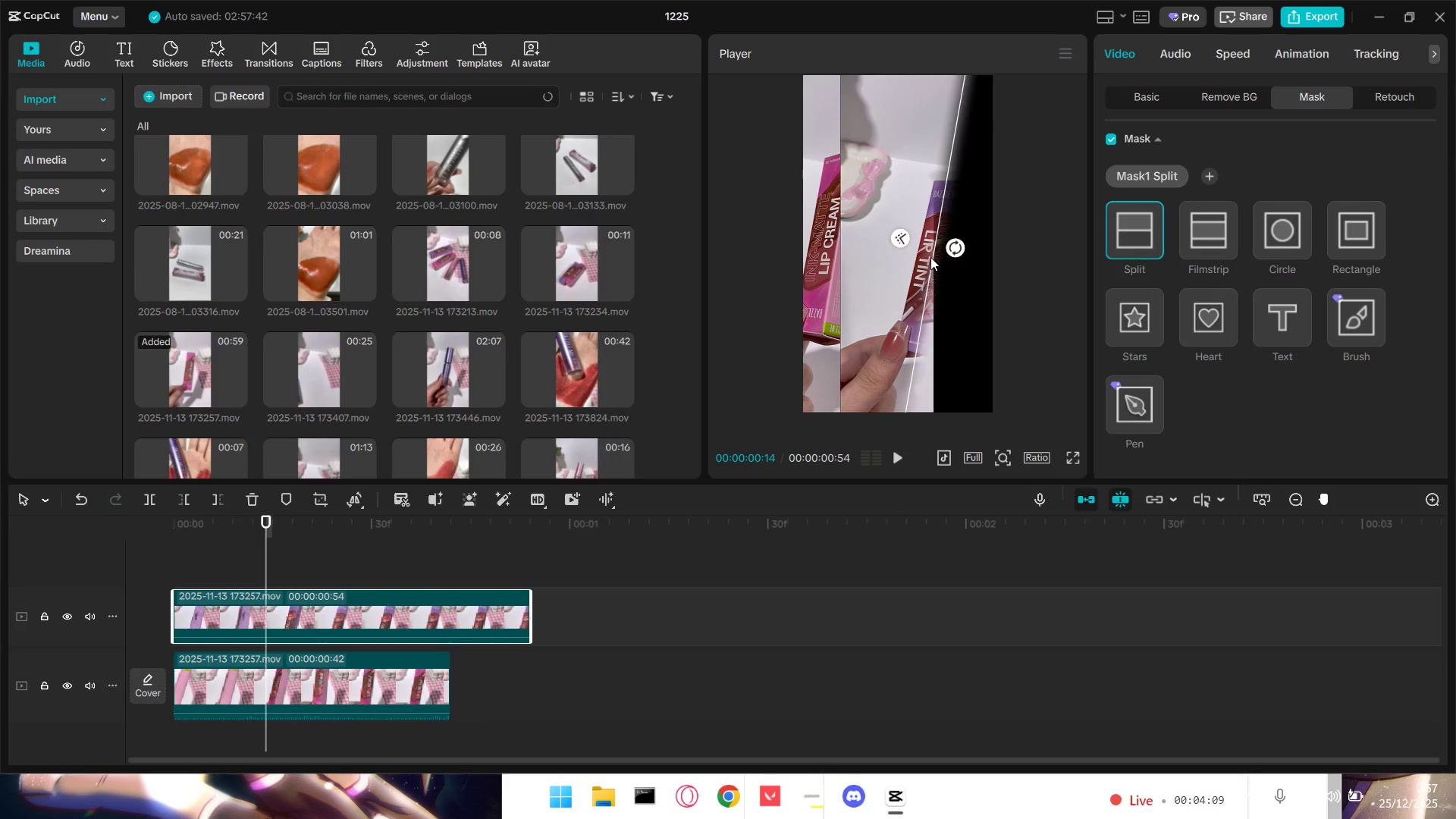 
left_click_drag(start_coordinate=[929, 258], to_coordinate=[910, 263])
 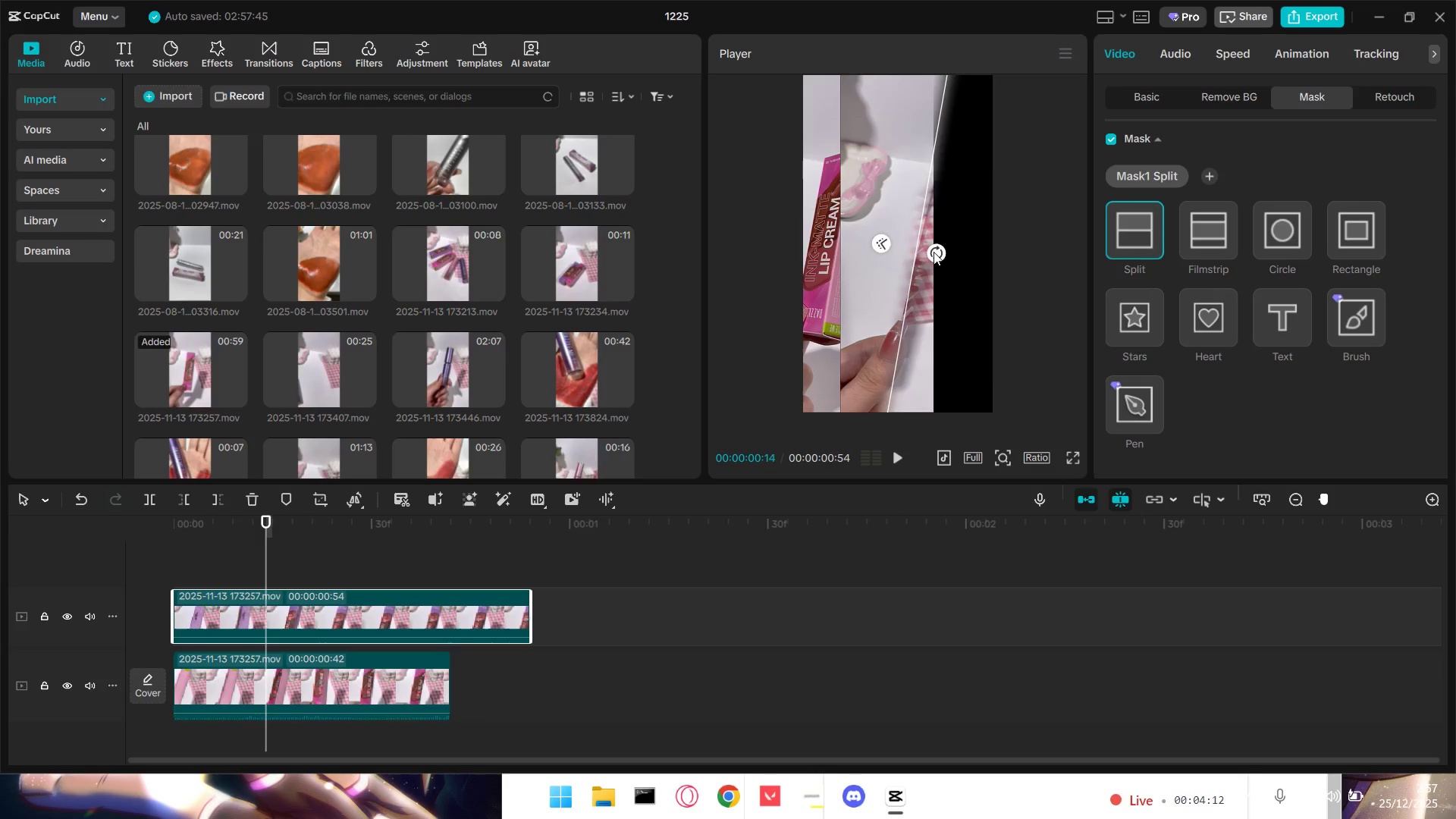 
left_click_drag(start_coordinate=[934, 252], to_coordinate=[815, 245])
 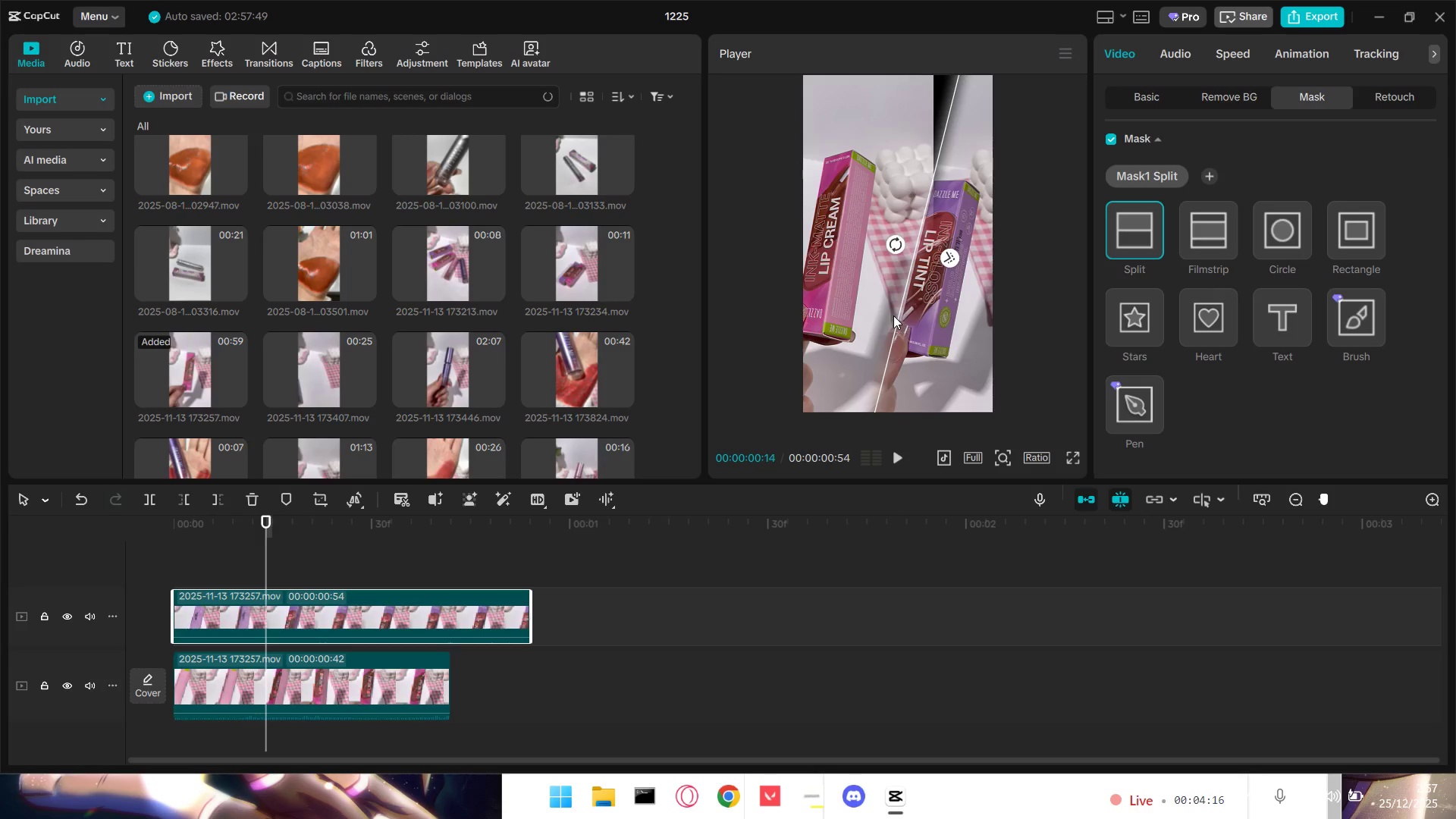 
left_click_drag(start_coordinate=[893, 317], to_coordinate=[875, 318])
 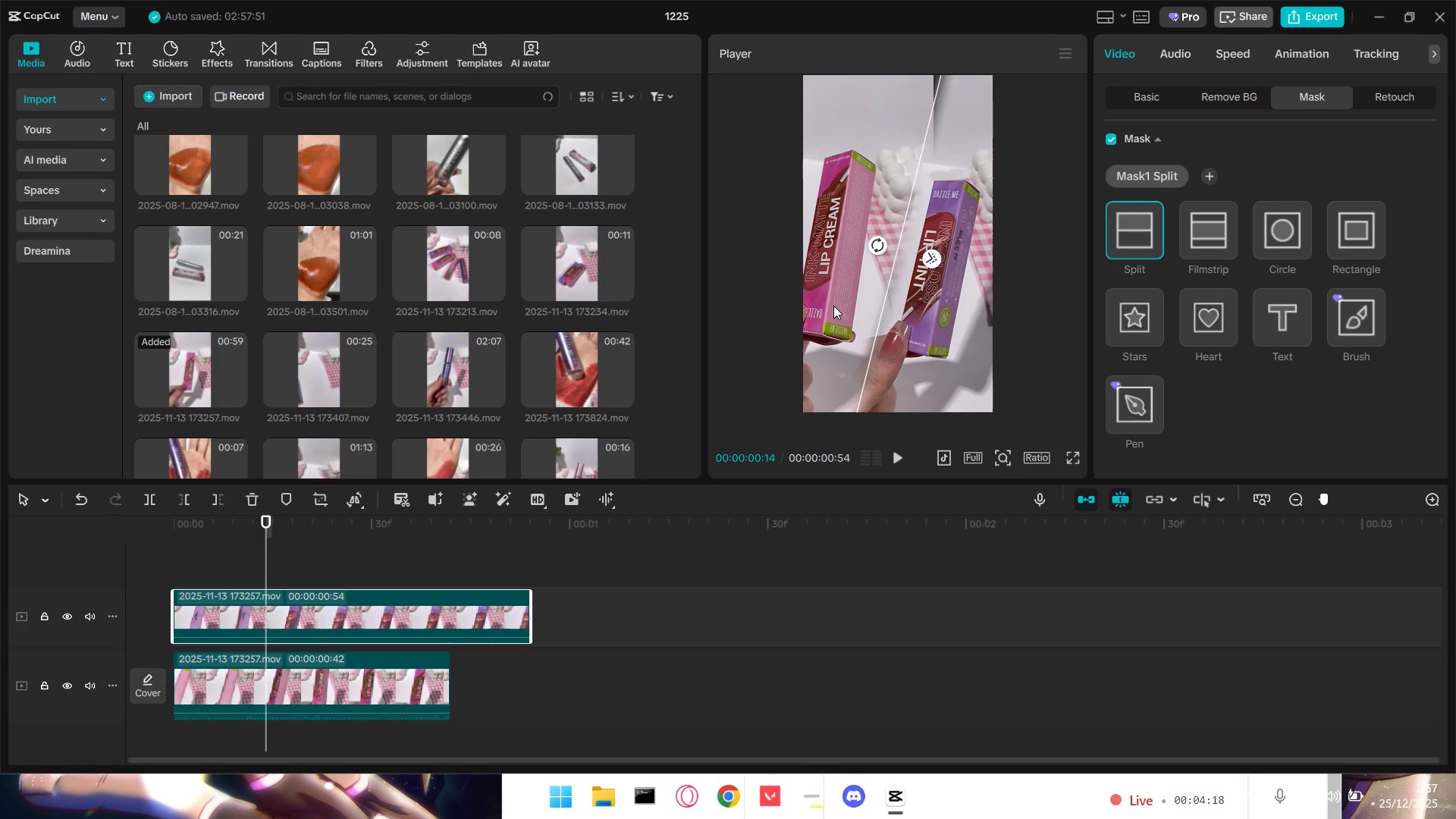 
left_click([827, 283])
 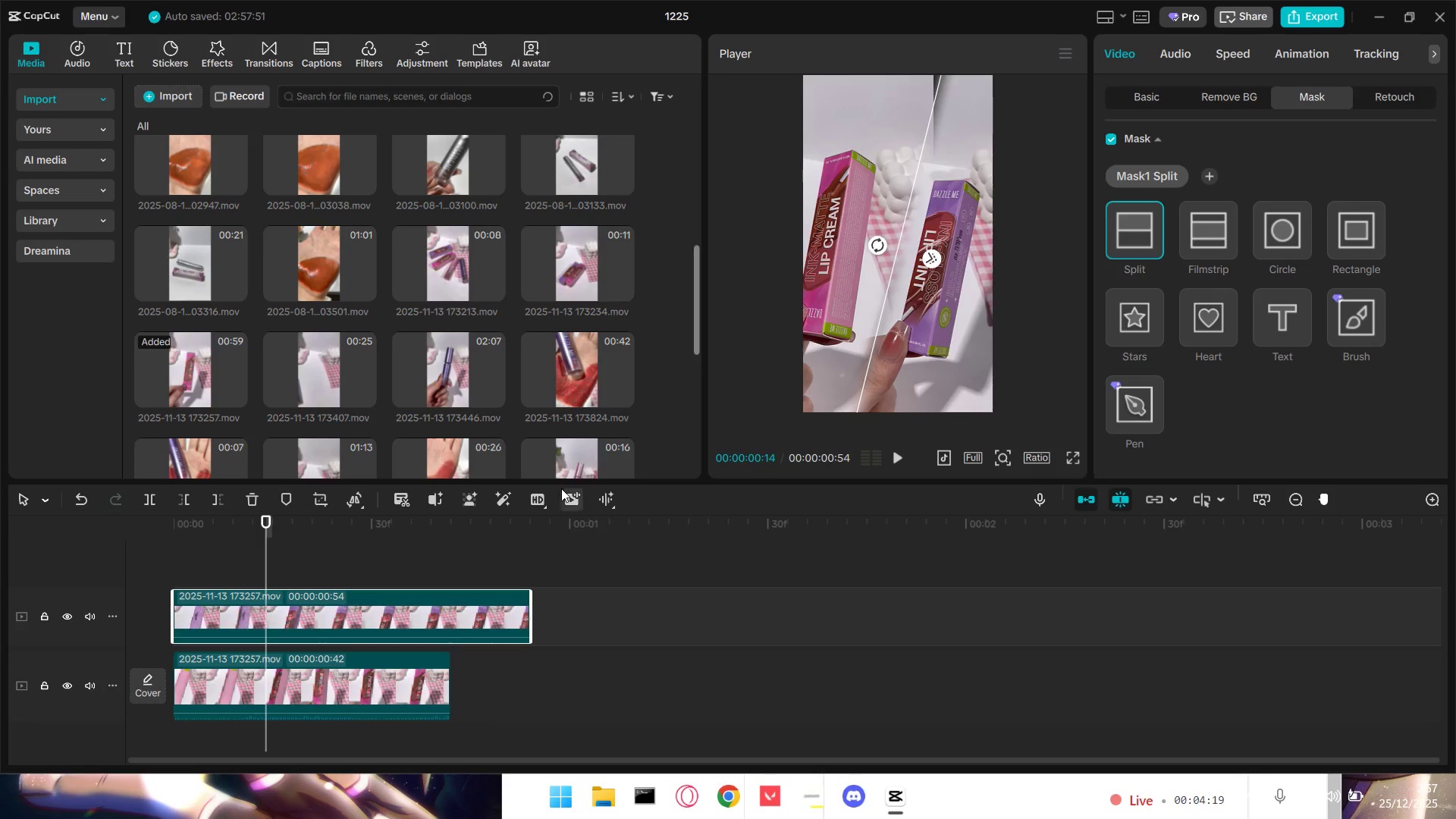 
left_click([346, 671])
 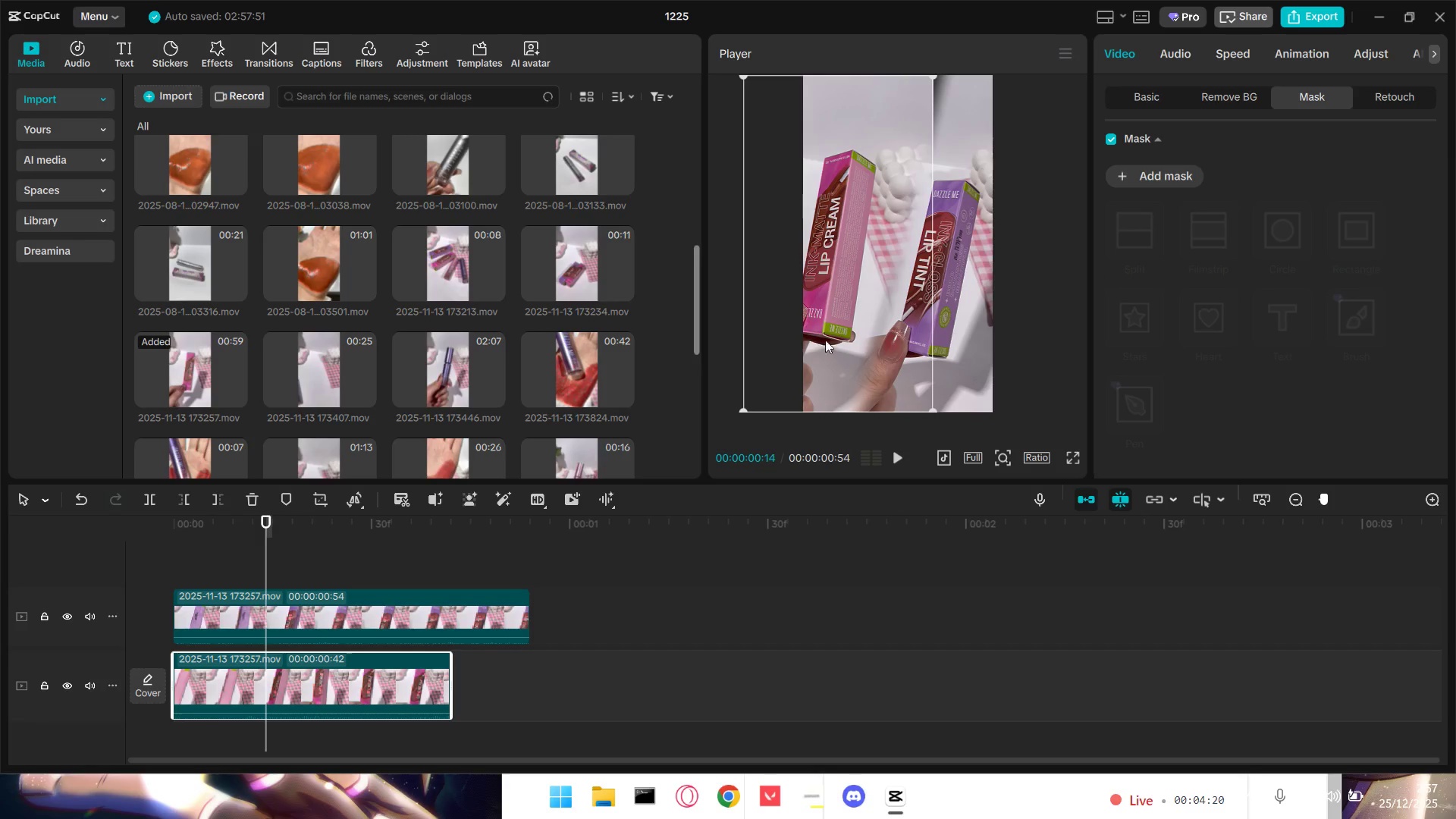 
left_click_drag(start_coordinate=[830, 281], to_coordinate=[874, 280])
 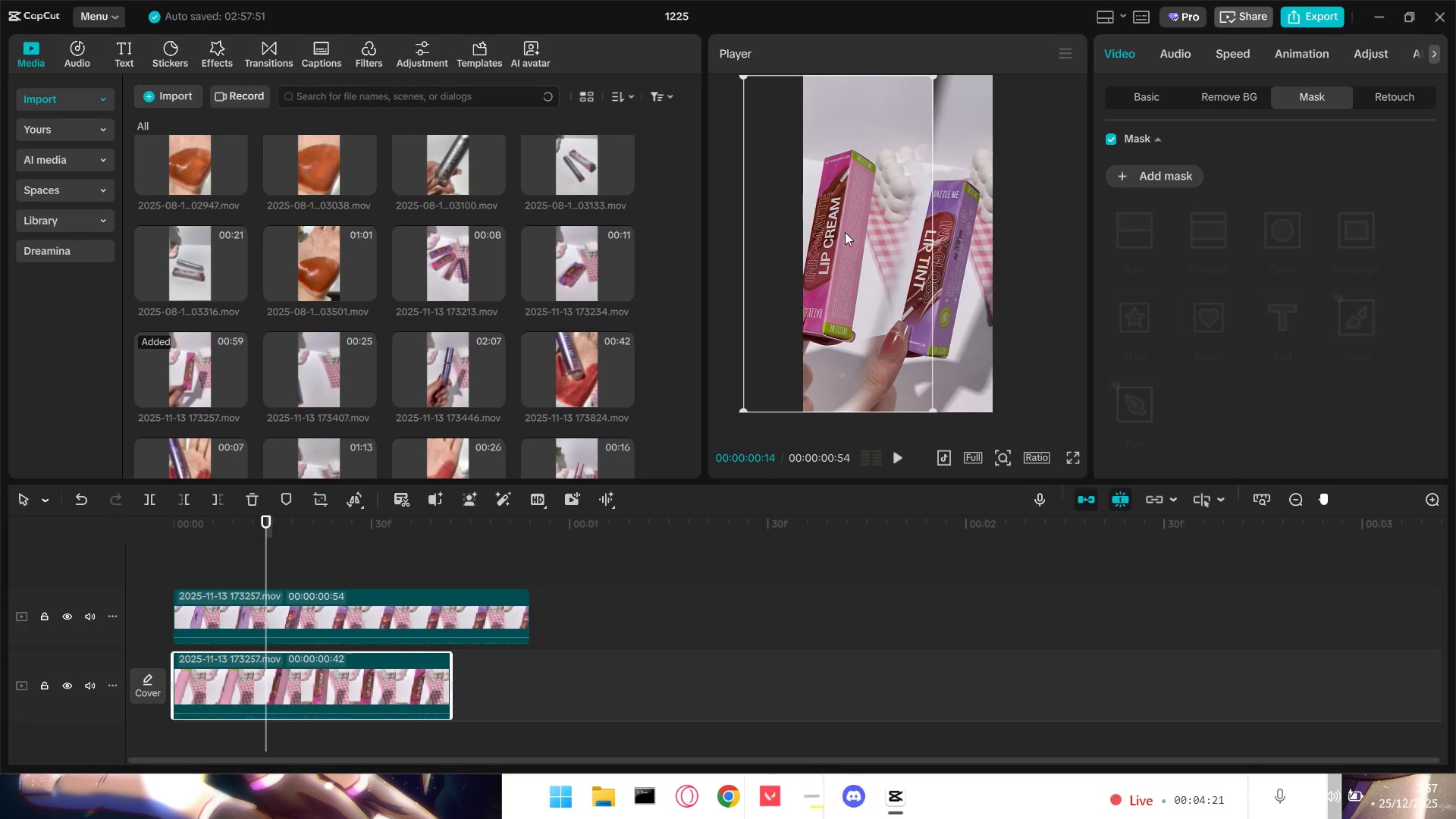 
left_click_drag(start_coordinate=[845, 231], to_coordinate=[862, 215])
 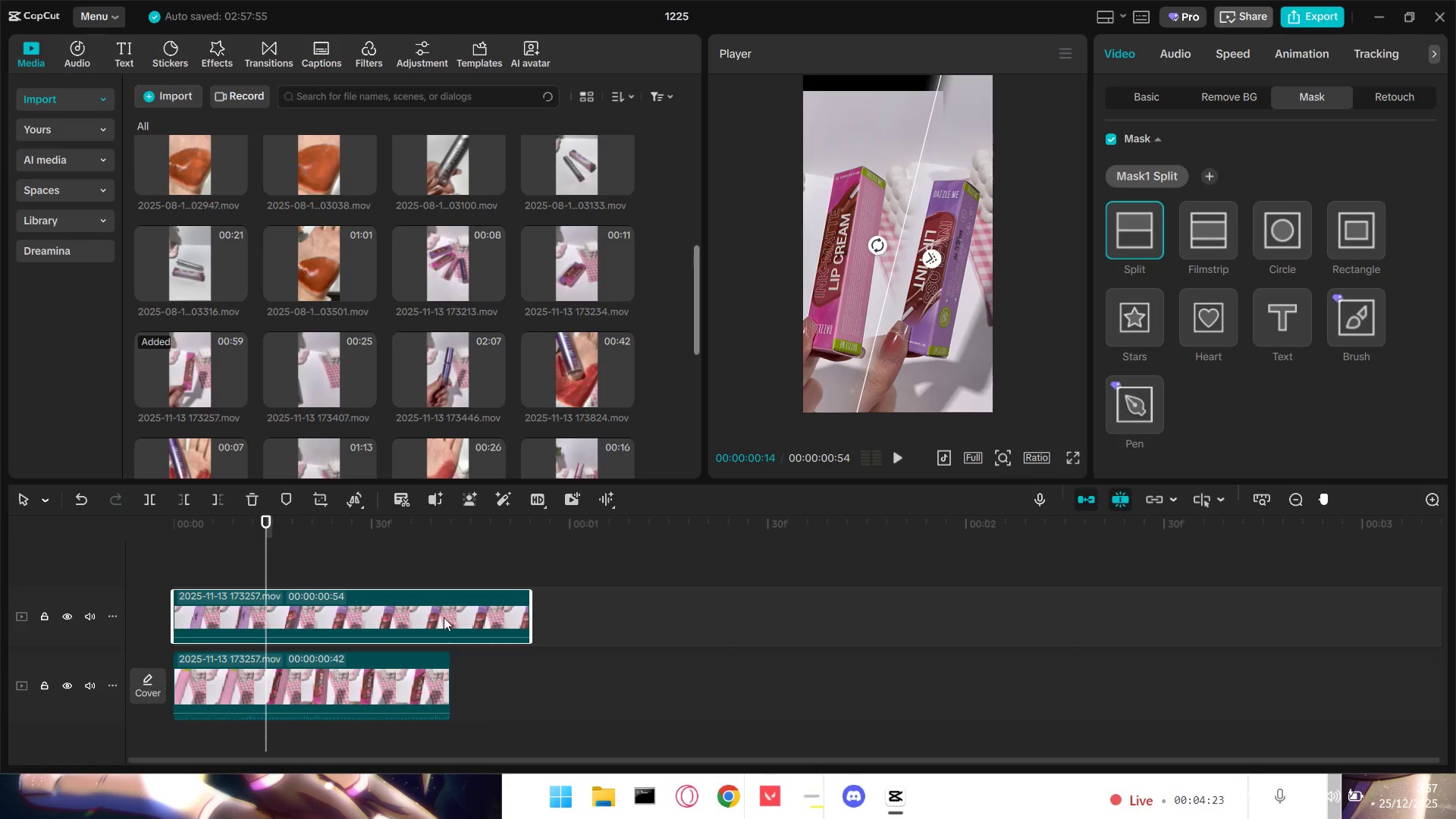 
left_click([380, 679])
 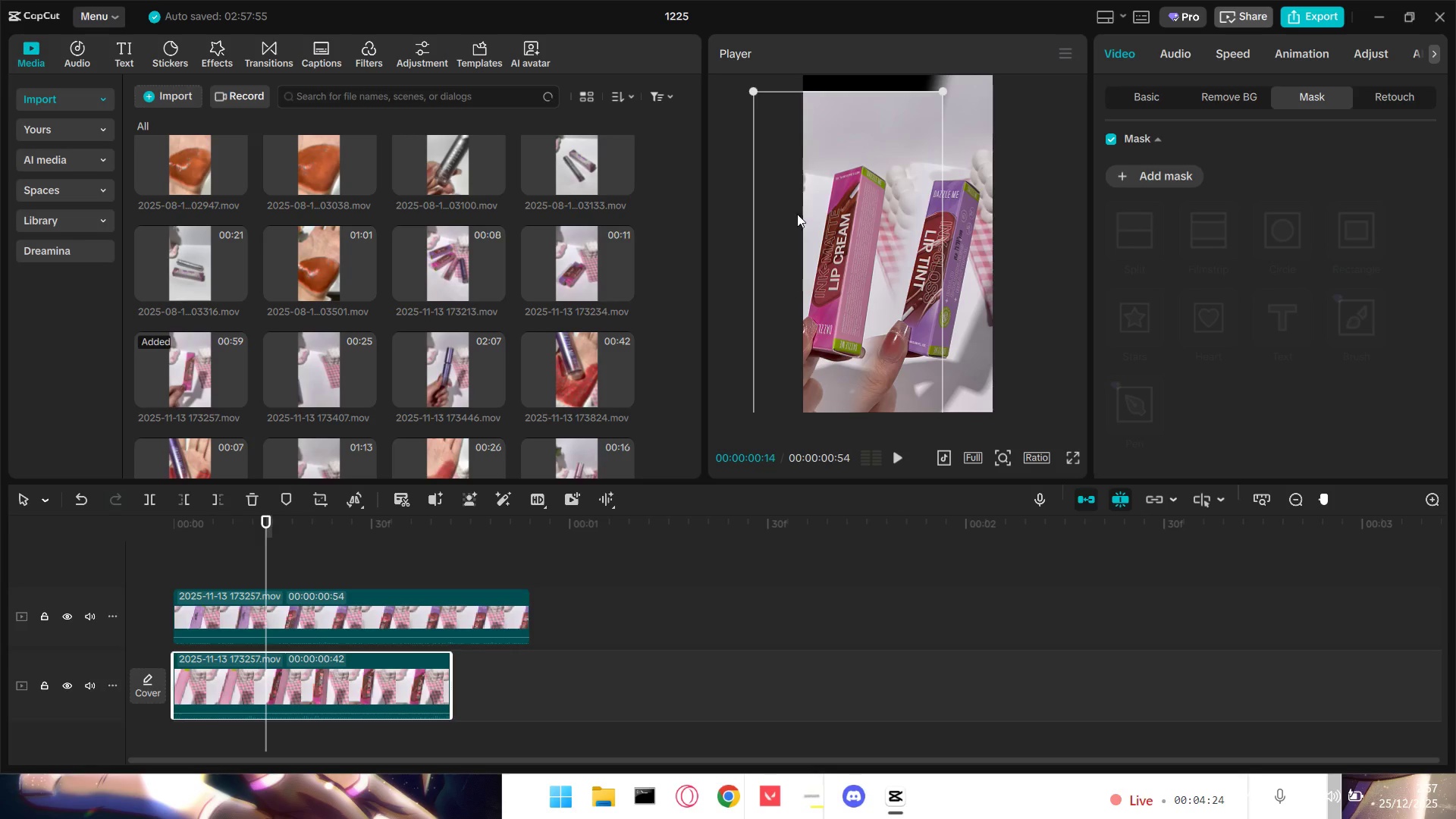 
left_click_drag(start_coordinate=[830, 196], to_coordinate=[830, 181])
 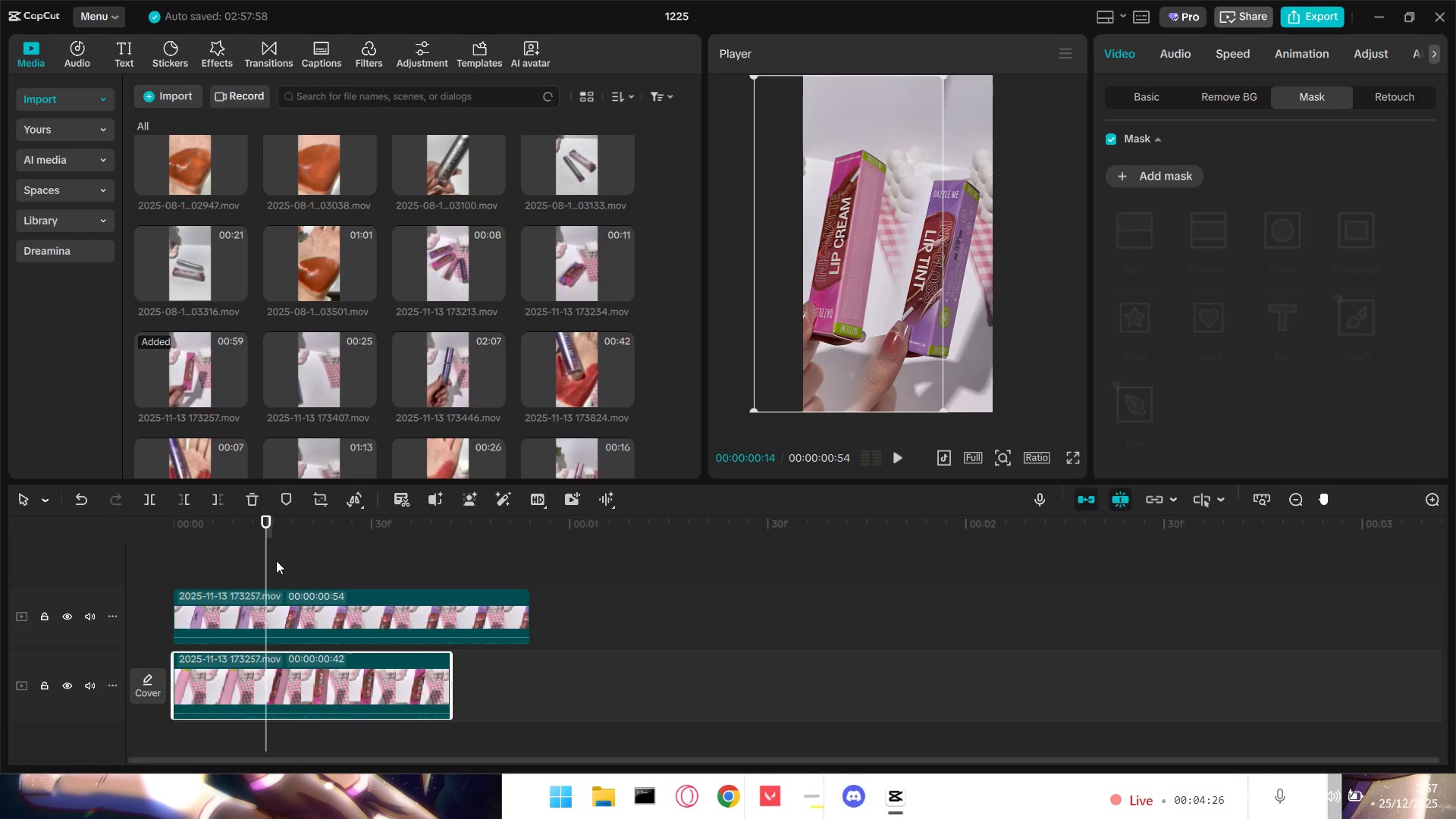 
left_click_drag(start_coordinate=[265, 560], to_coordinate=[129, 566])
 